 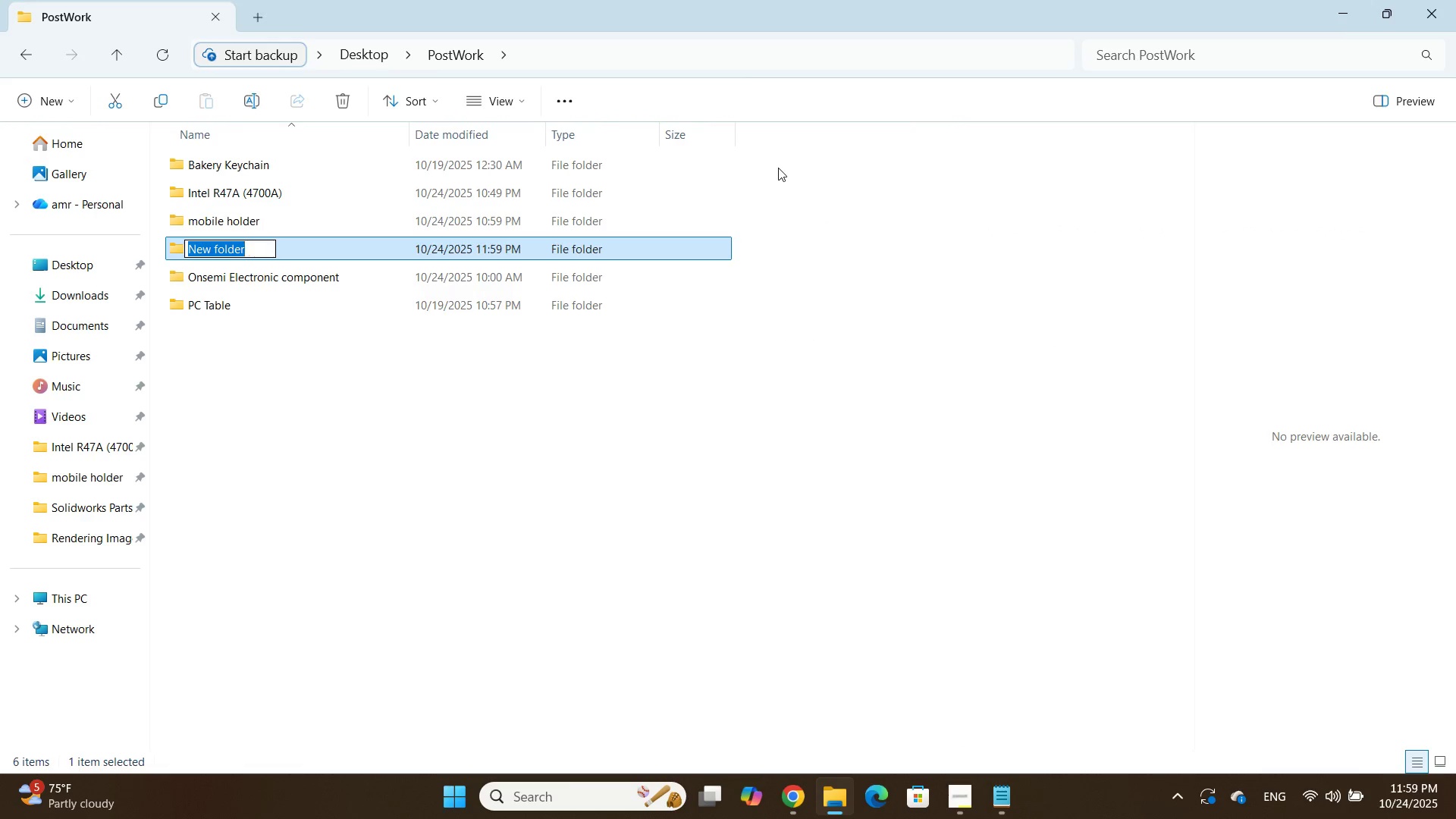 
type(Diodes Sot89)
key(NumpadEnter)
 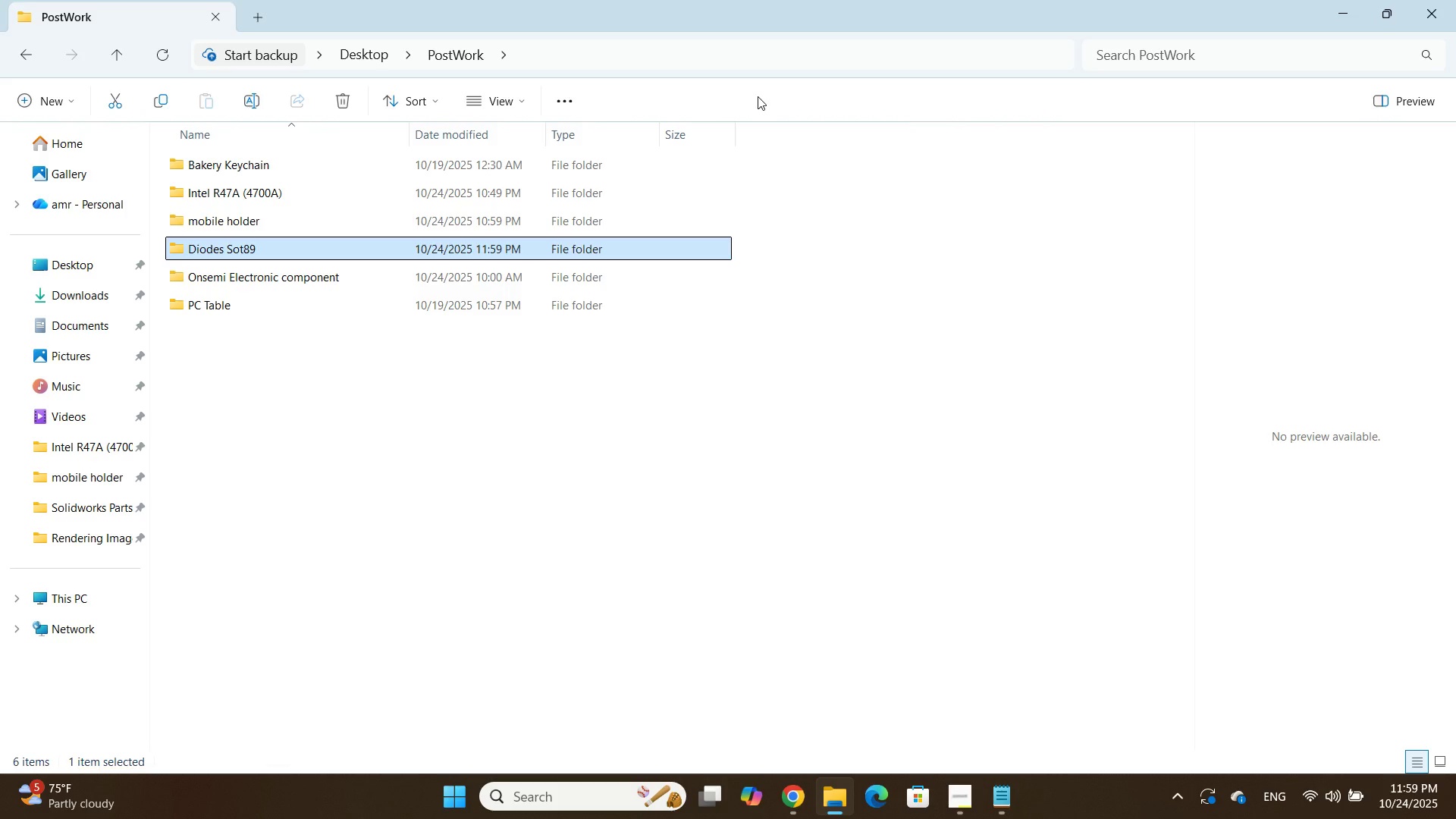 
key(Enter)
 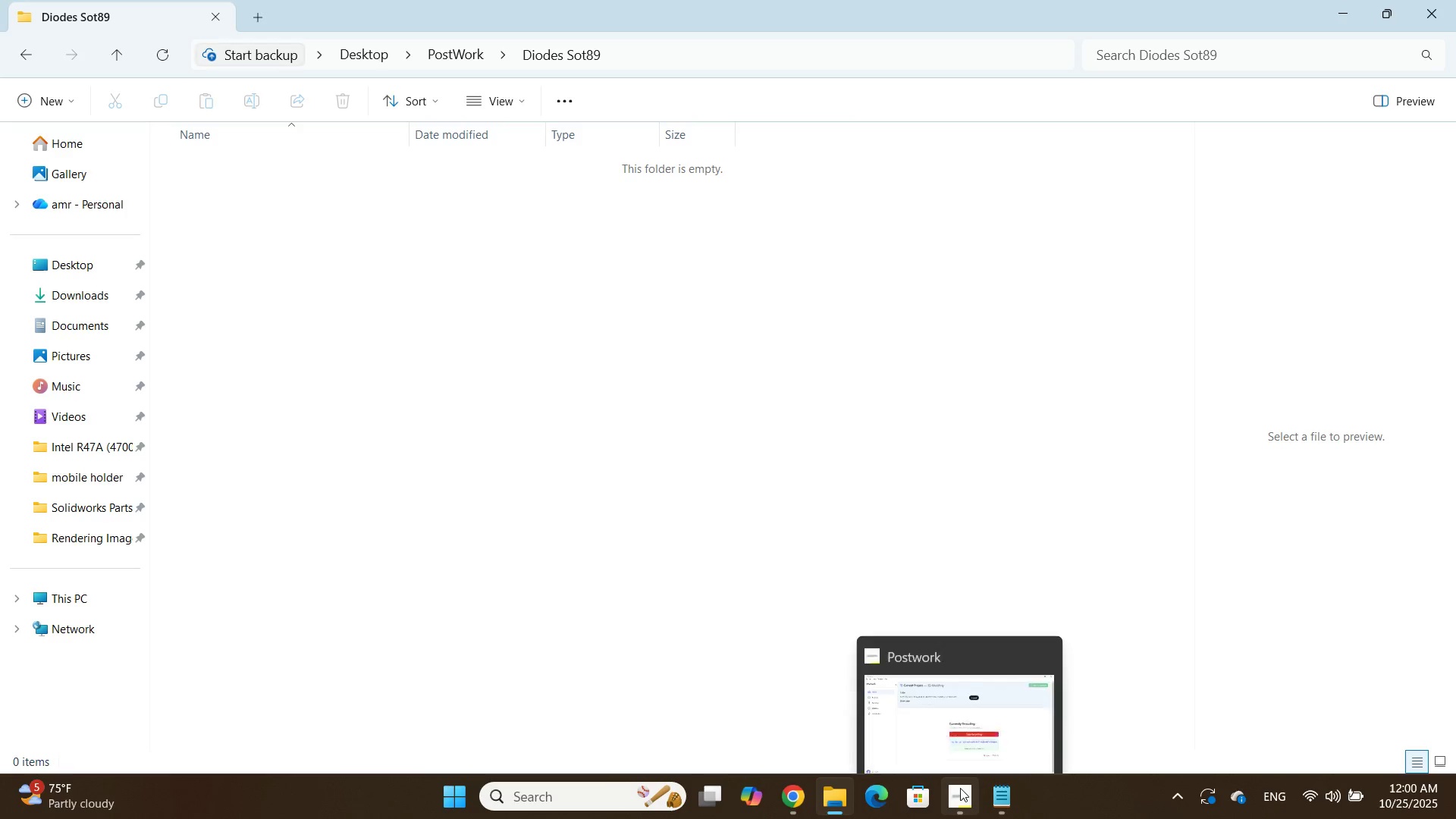 
left_click([808, 505])
 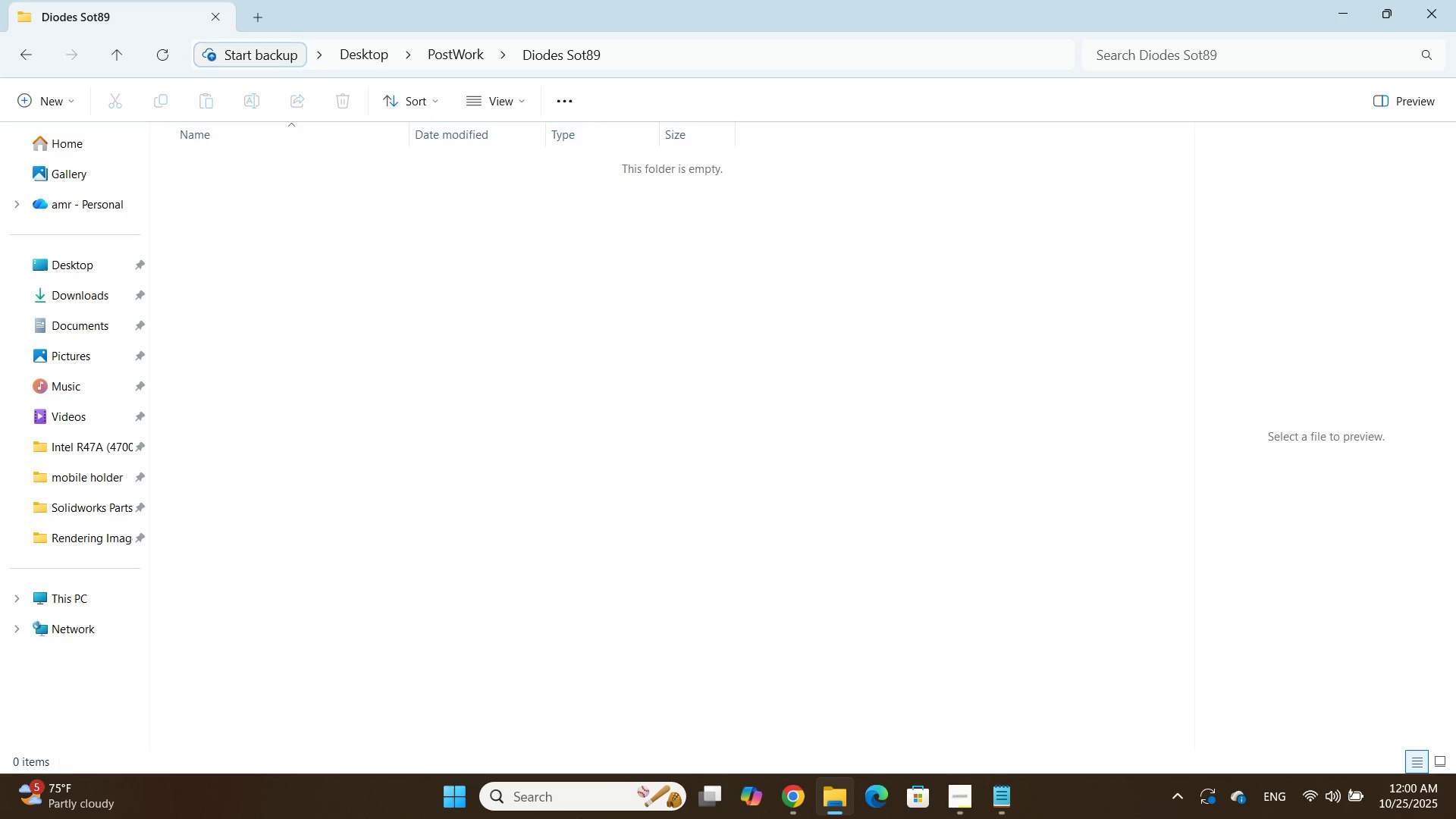 
left_click([586, 786])
 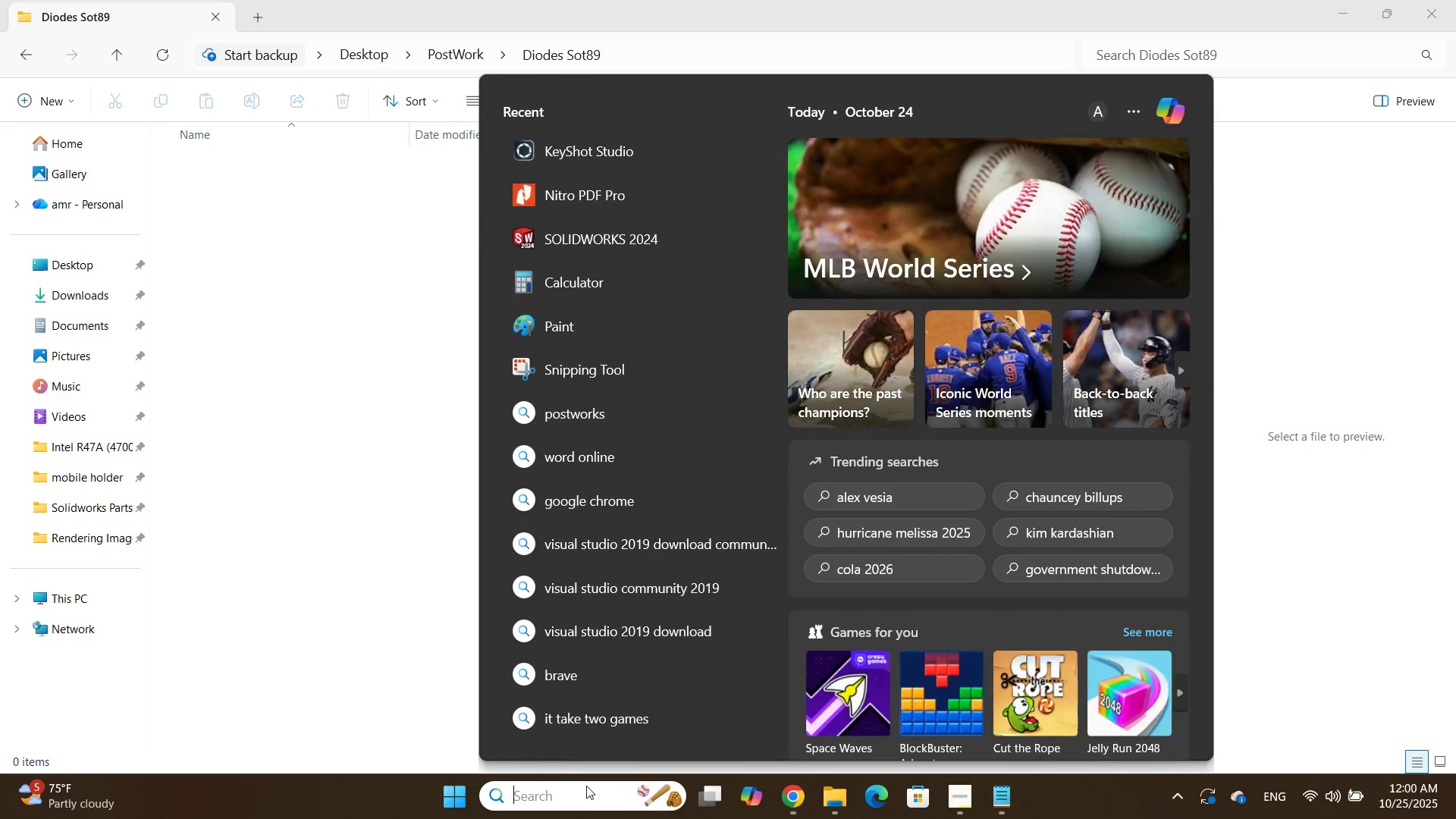 
type(sol)
 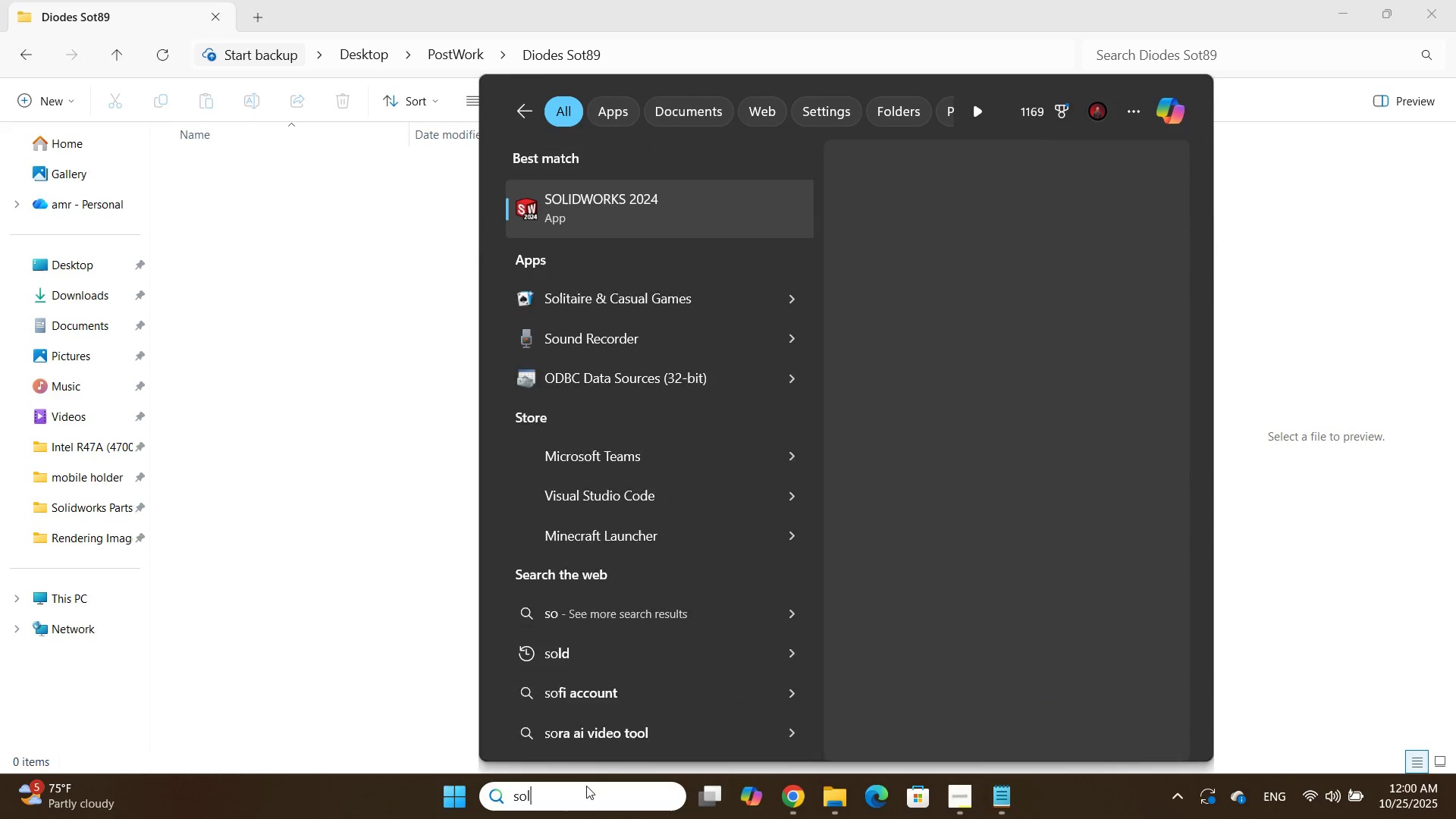 
key(Enter)
 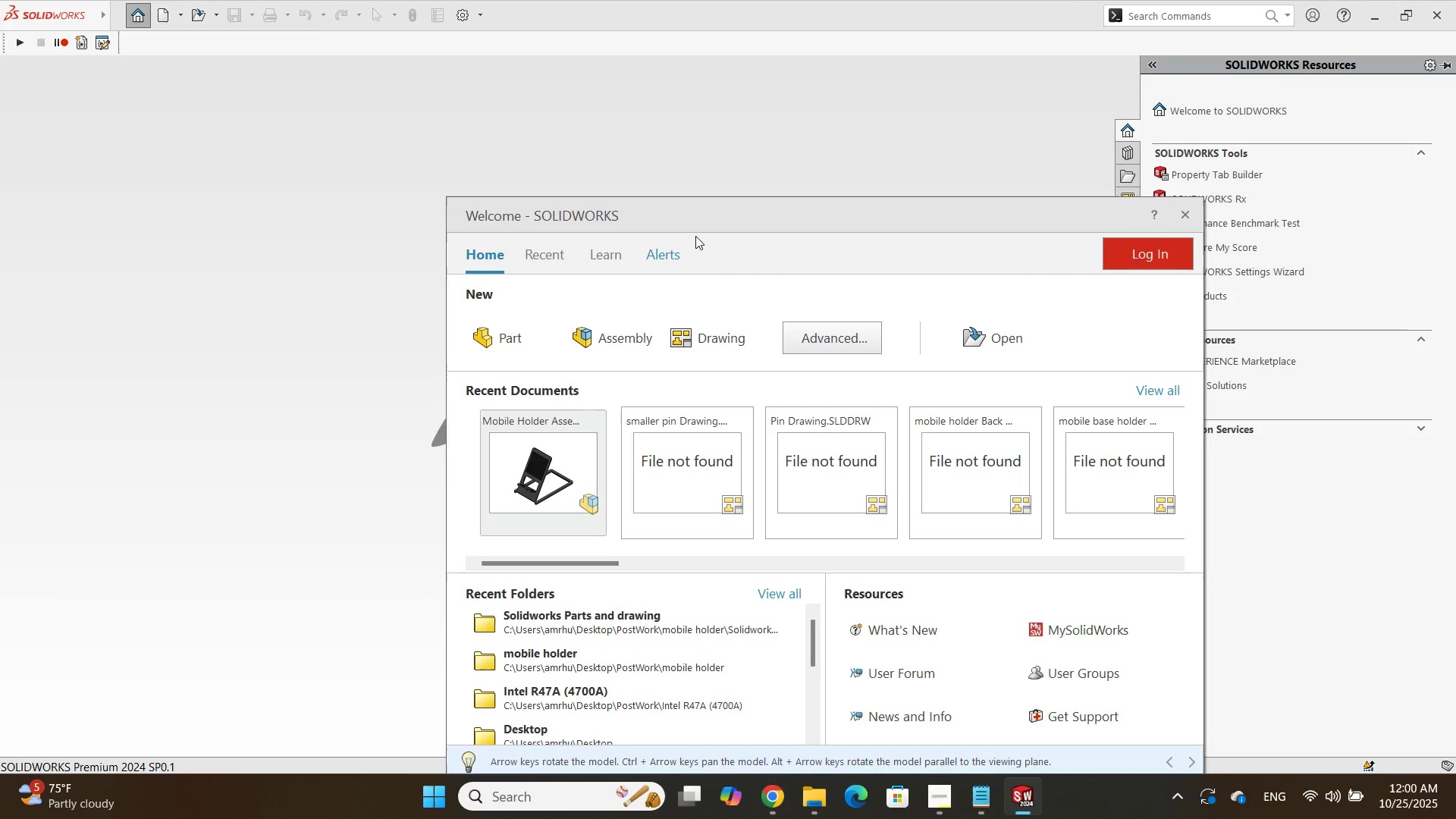 
wait(5.0)
 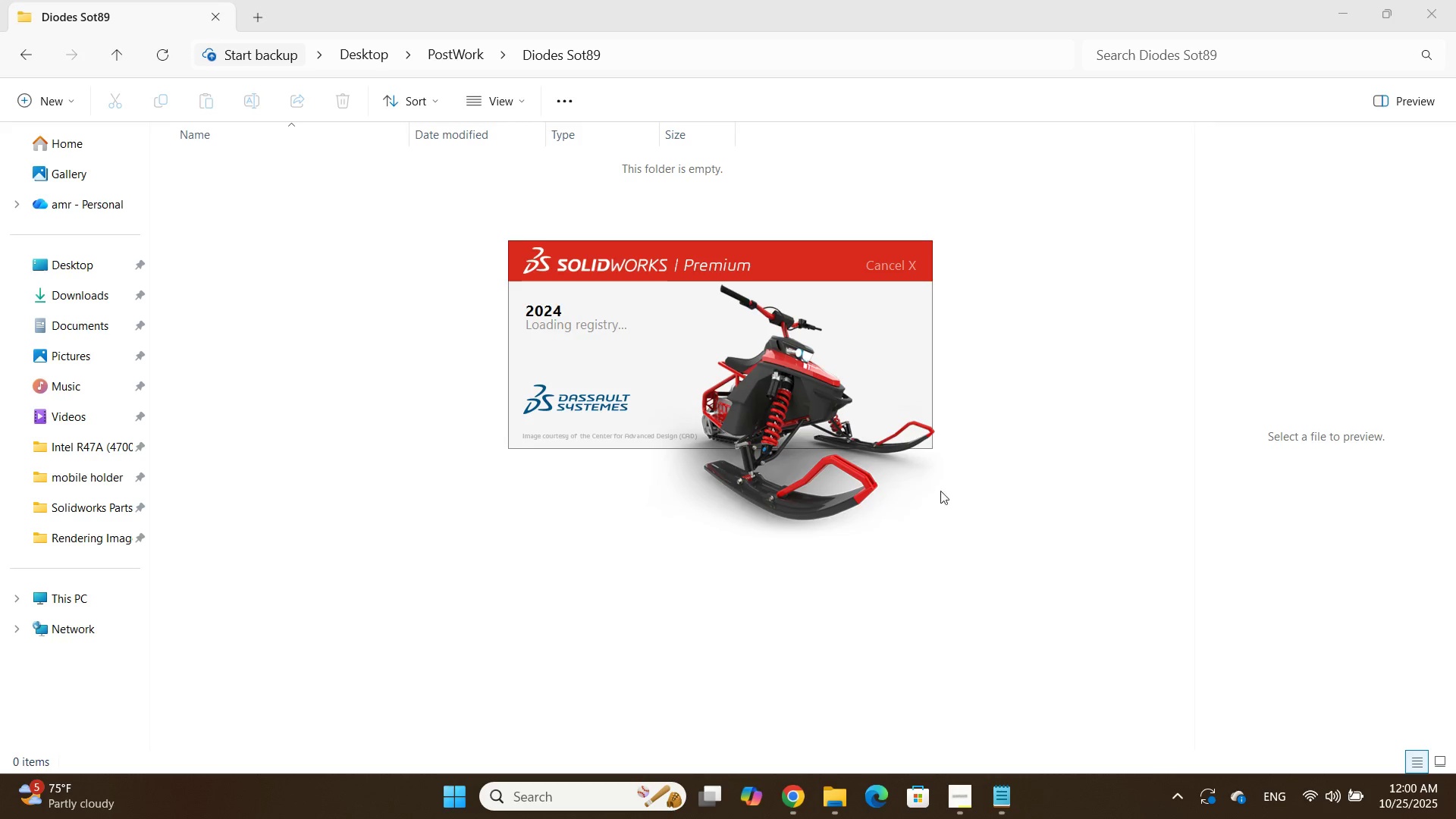 
left_click([375, 413])
 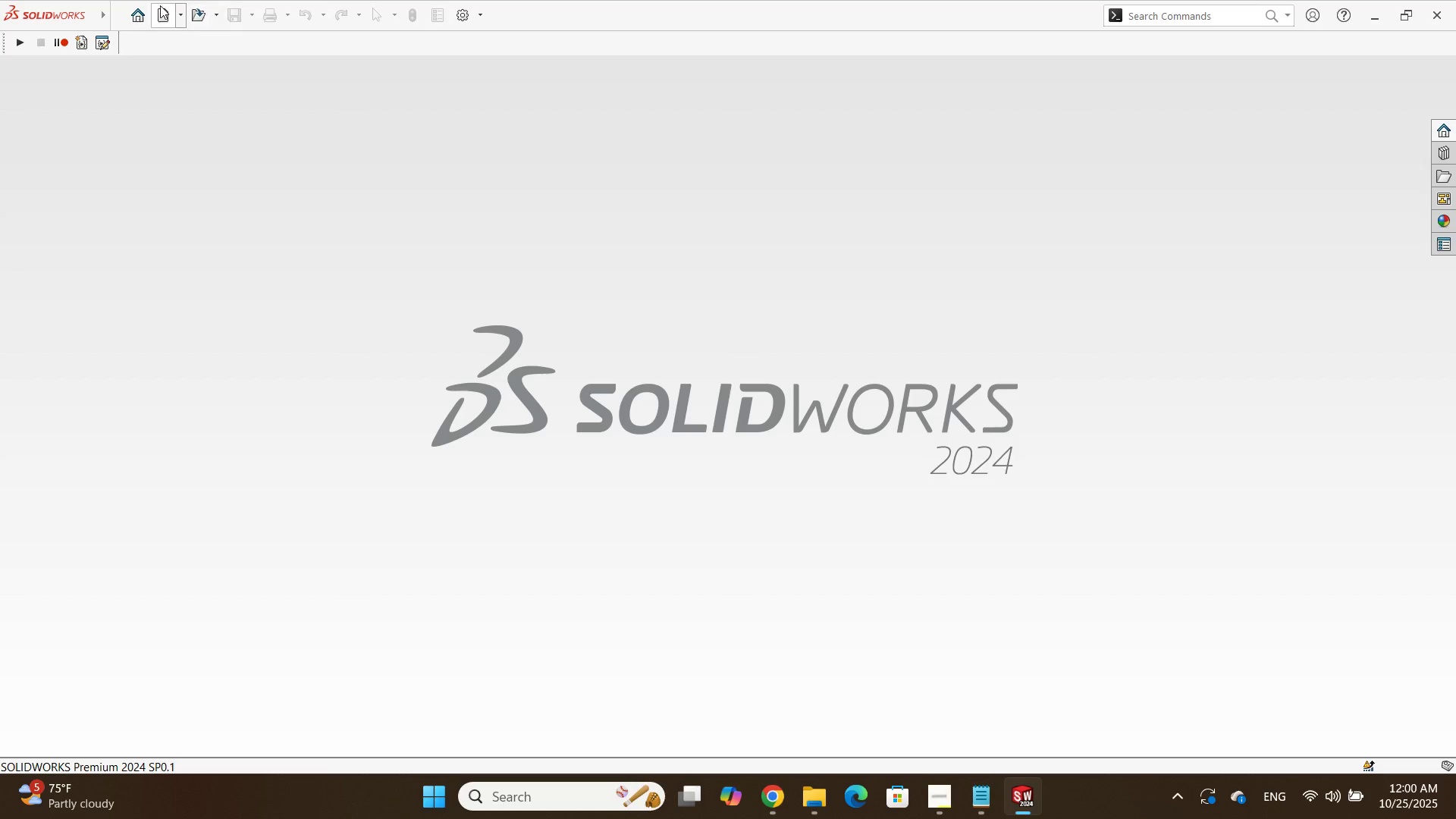 
left_click([159, 10])
 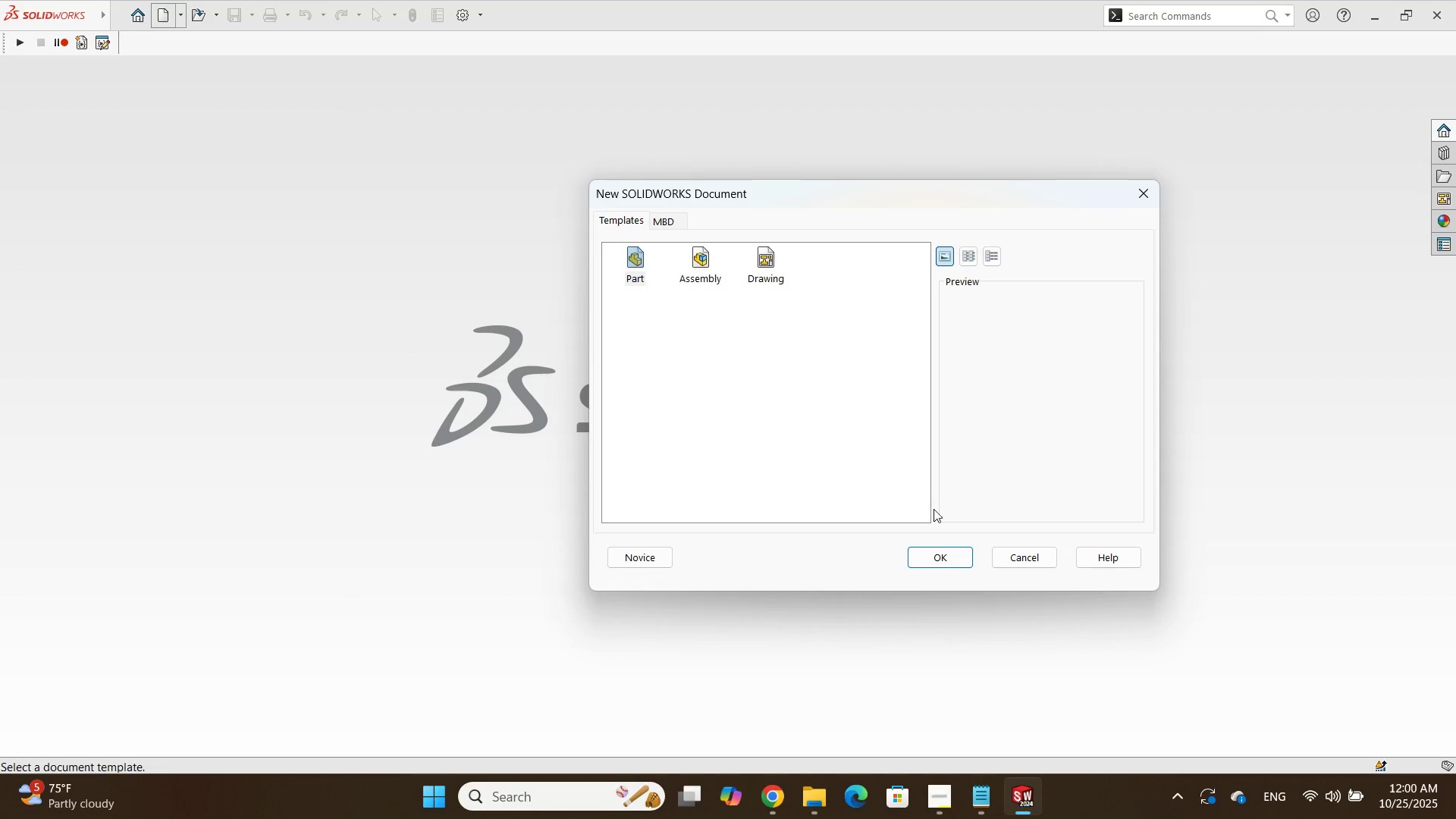 
left_click([934, 554])
 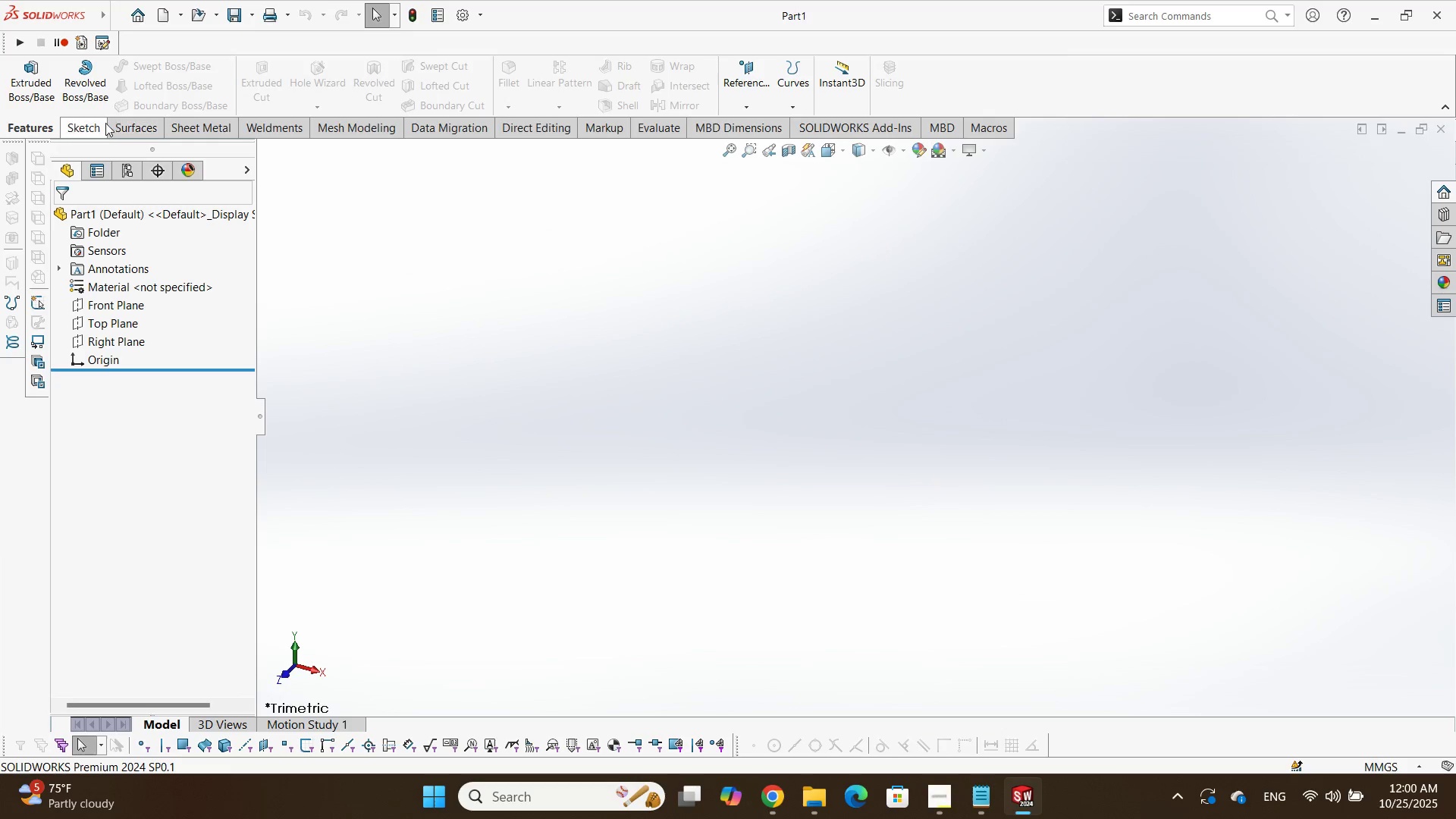 
left_click([27, 80])
 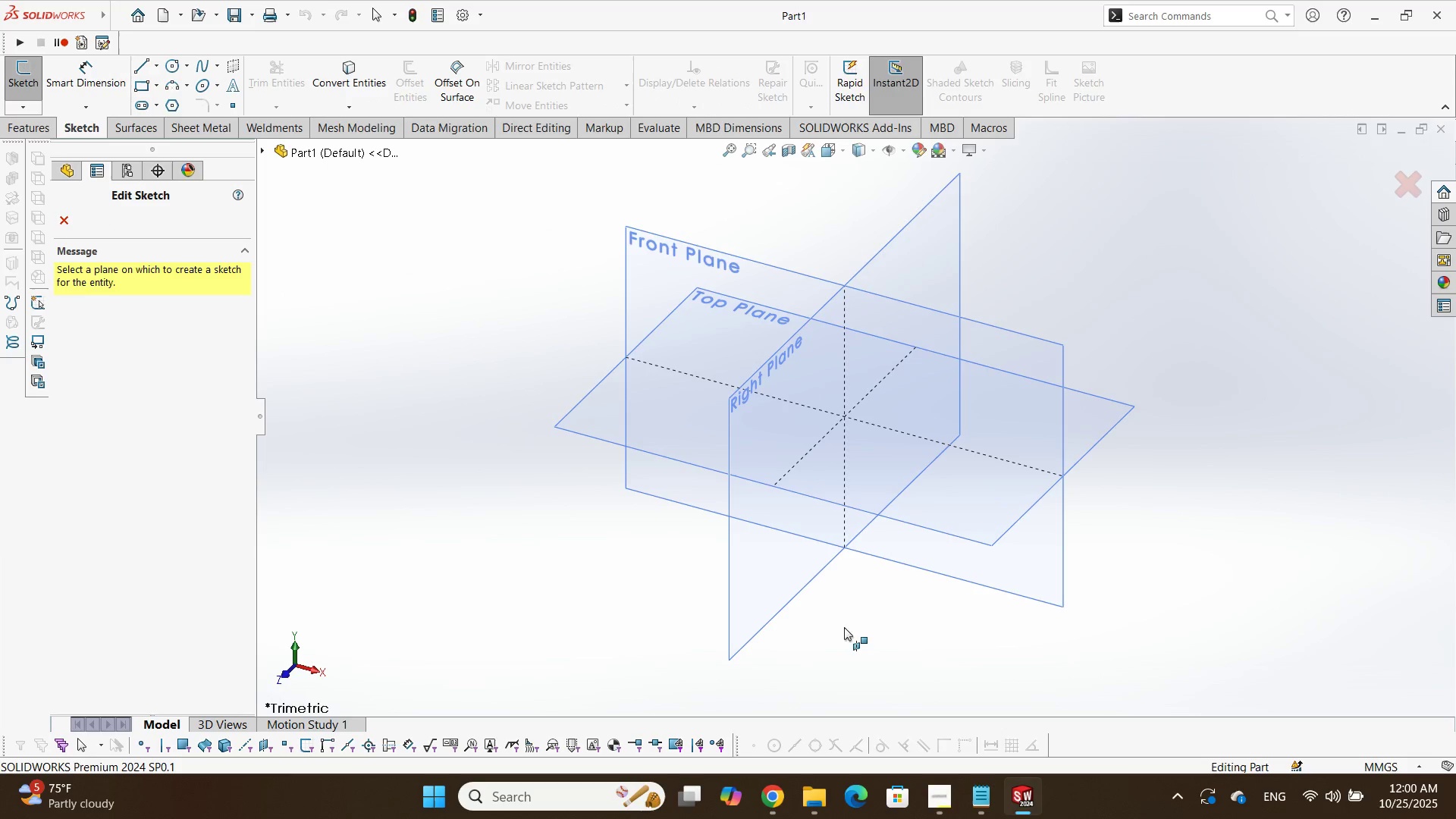 
left_click([777, 804])
 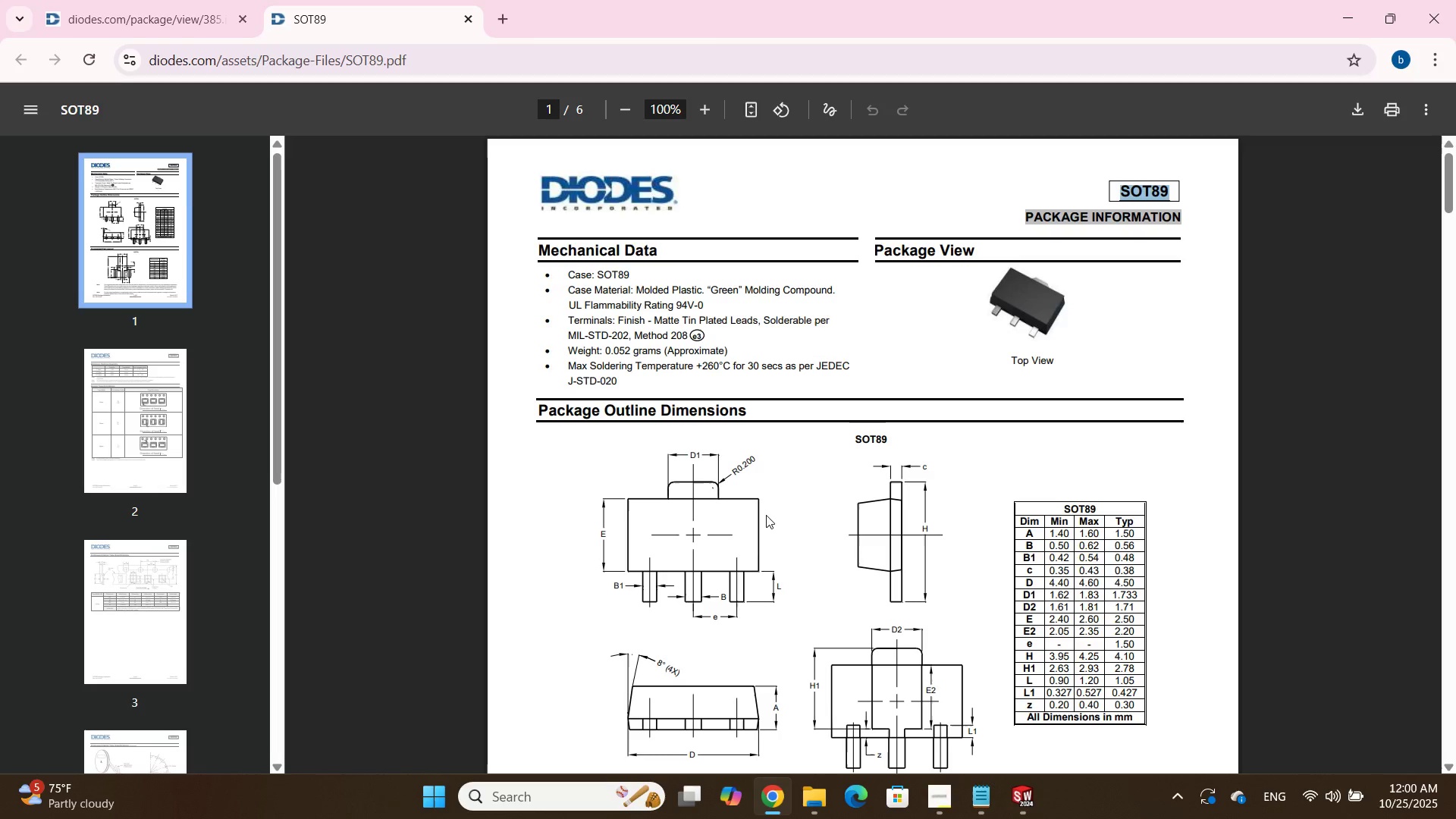 
scroll: coordinate [781, 504], scroll_direction: down, amount: 1.0
 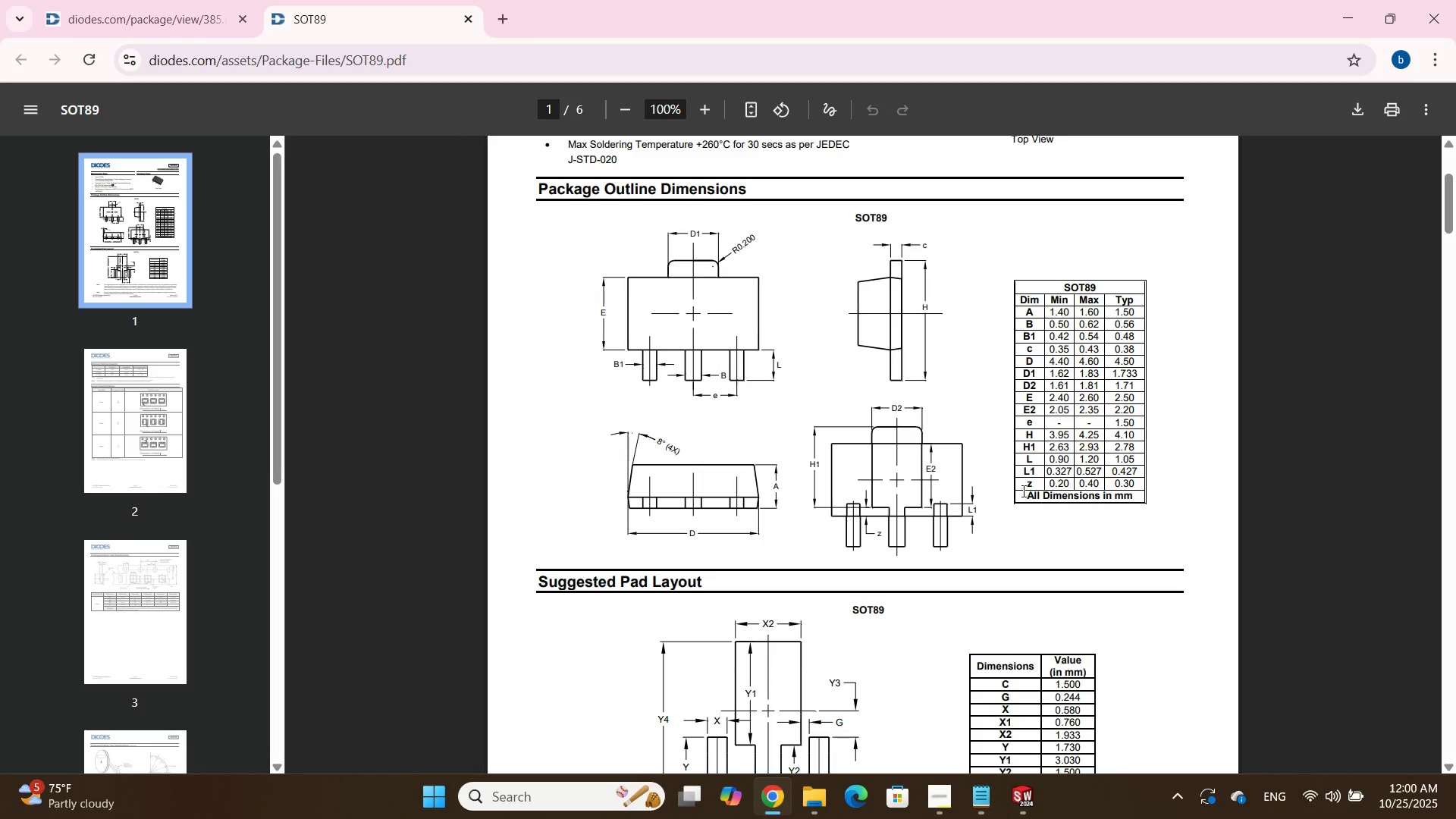 
hold_key(key=ControlLeft, duration=0.32)
scroll: coordinate [843, 261], scroll_direction: up, amount: 2.0
 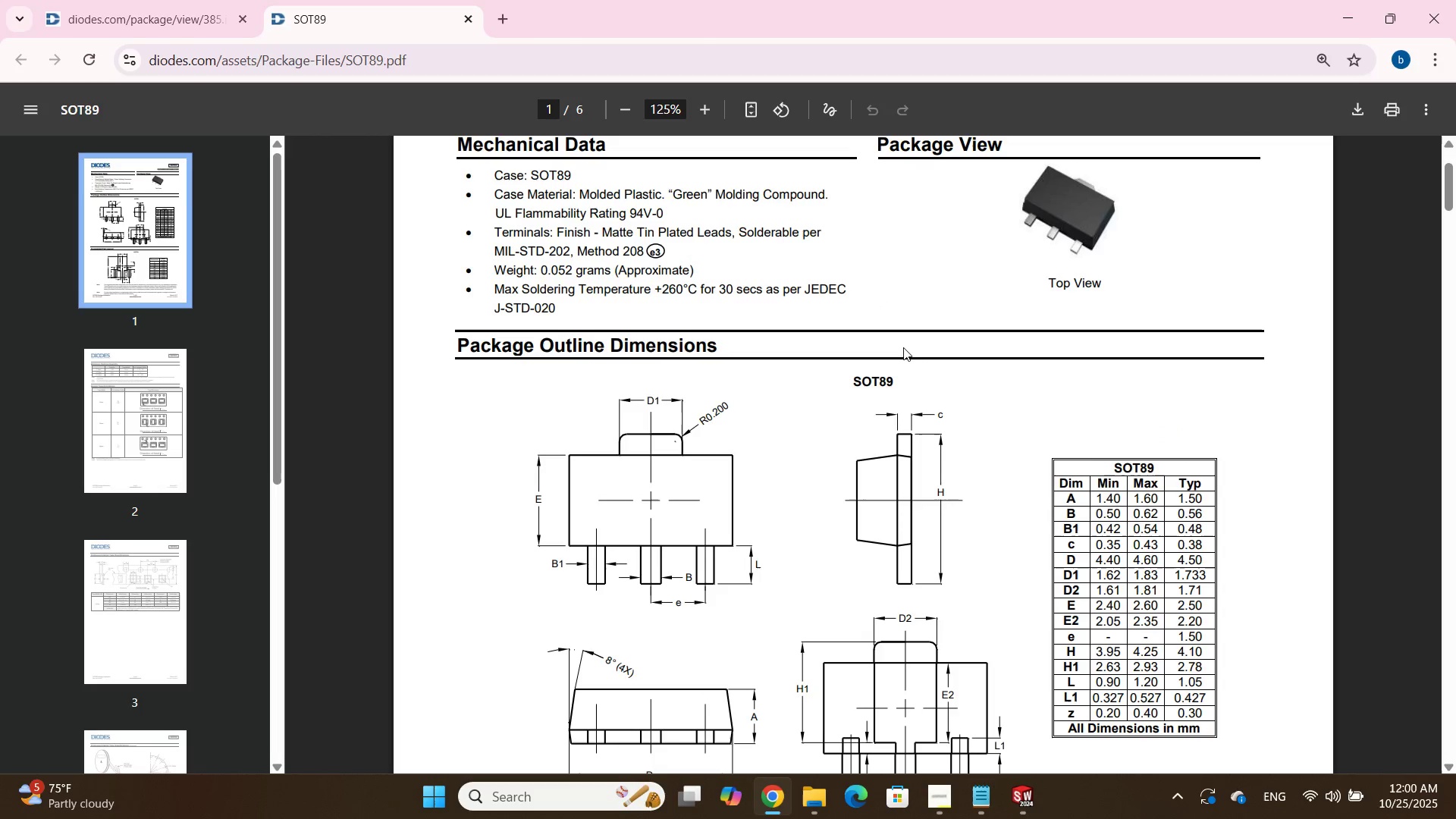 
key(Control+ControlLeft)
 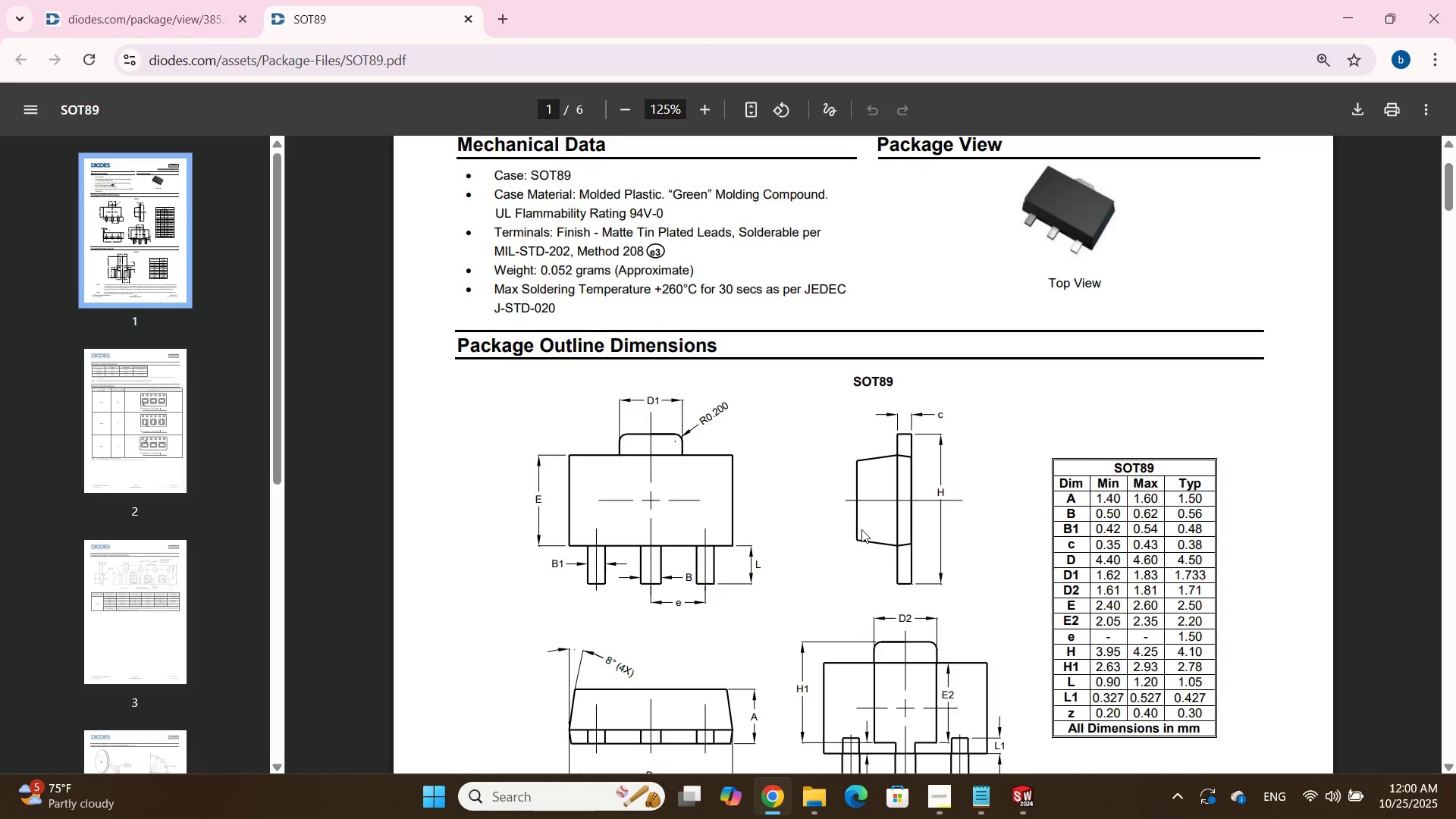 
scroll: coordinate [862, 529], scroll_direction: down, amount: 1.0
 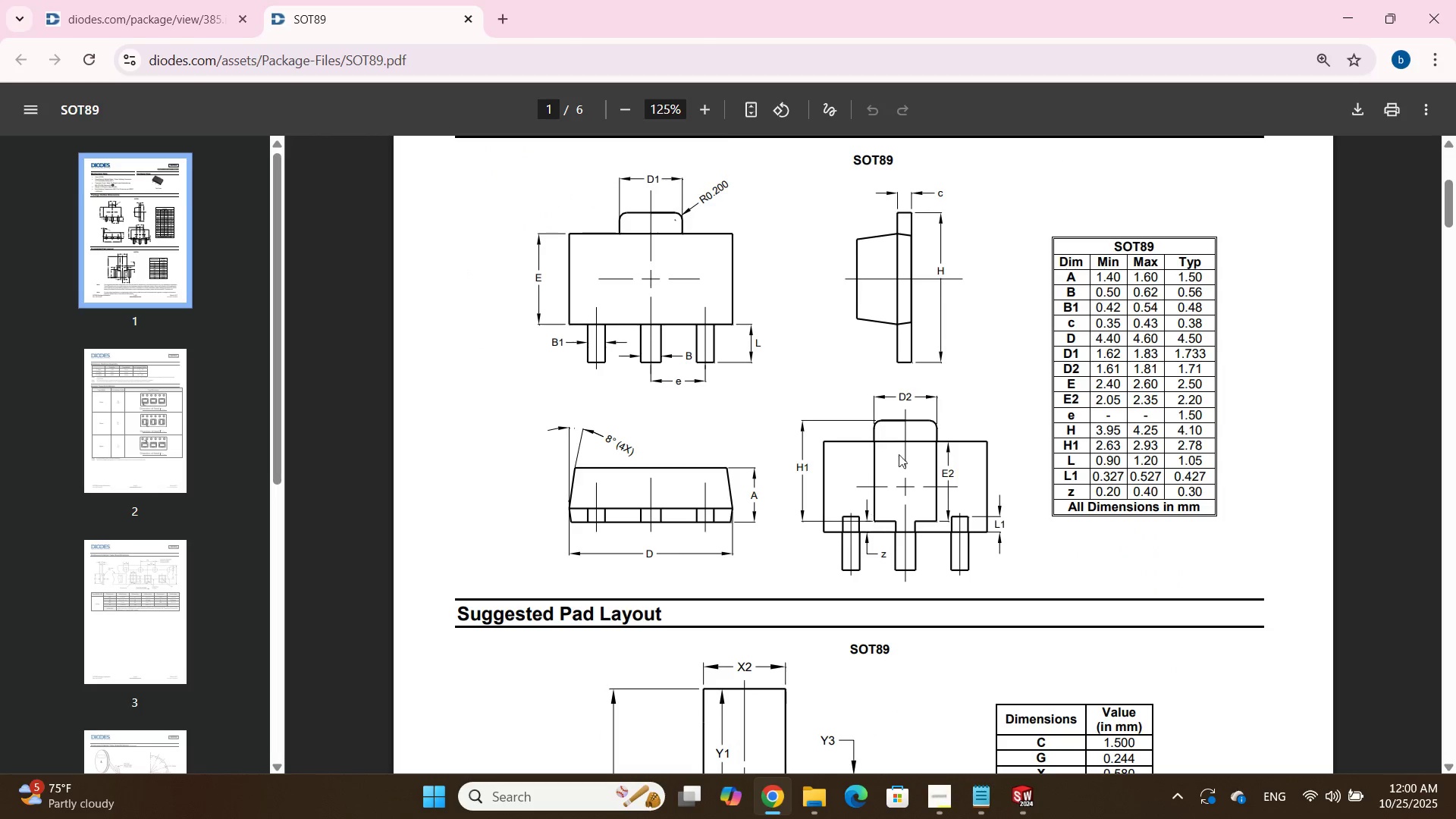 
hold_key(key=ControlLeft, duration=0.57)
scroll: coordinate [973, 272], scroll_direction: up, amount: 2.0
 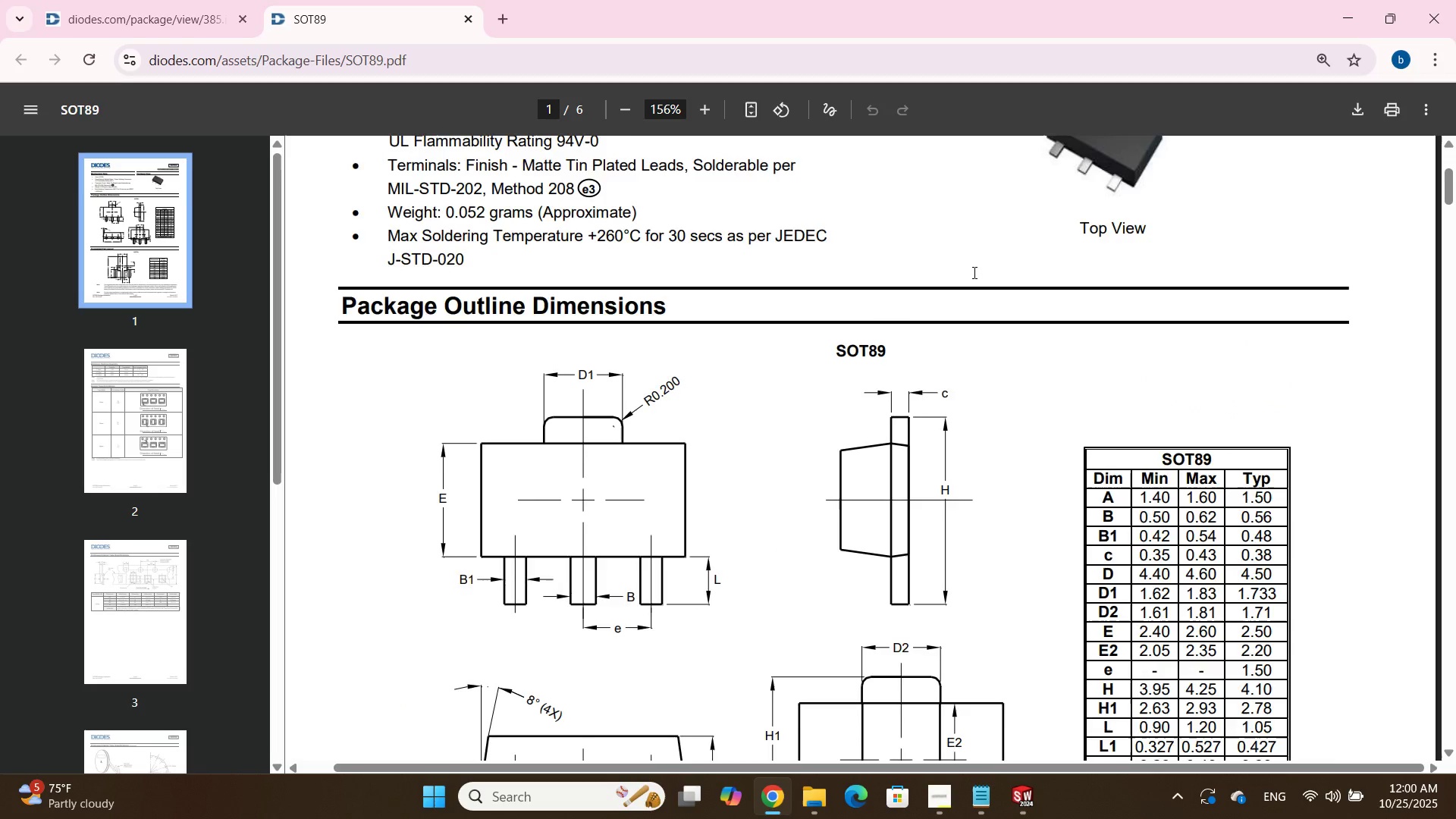 
scroll: coordinate [973, 272], scroll_direction: down, amount: 1.0
 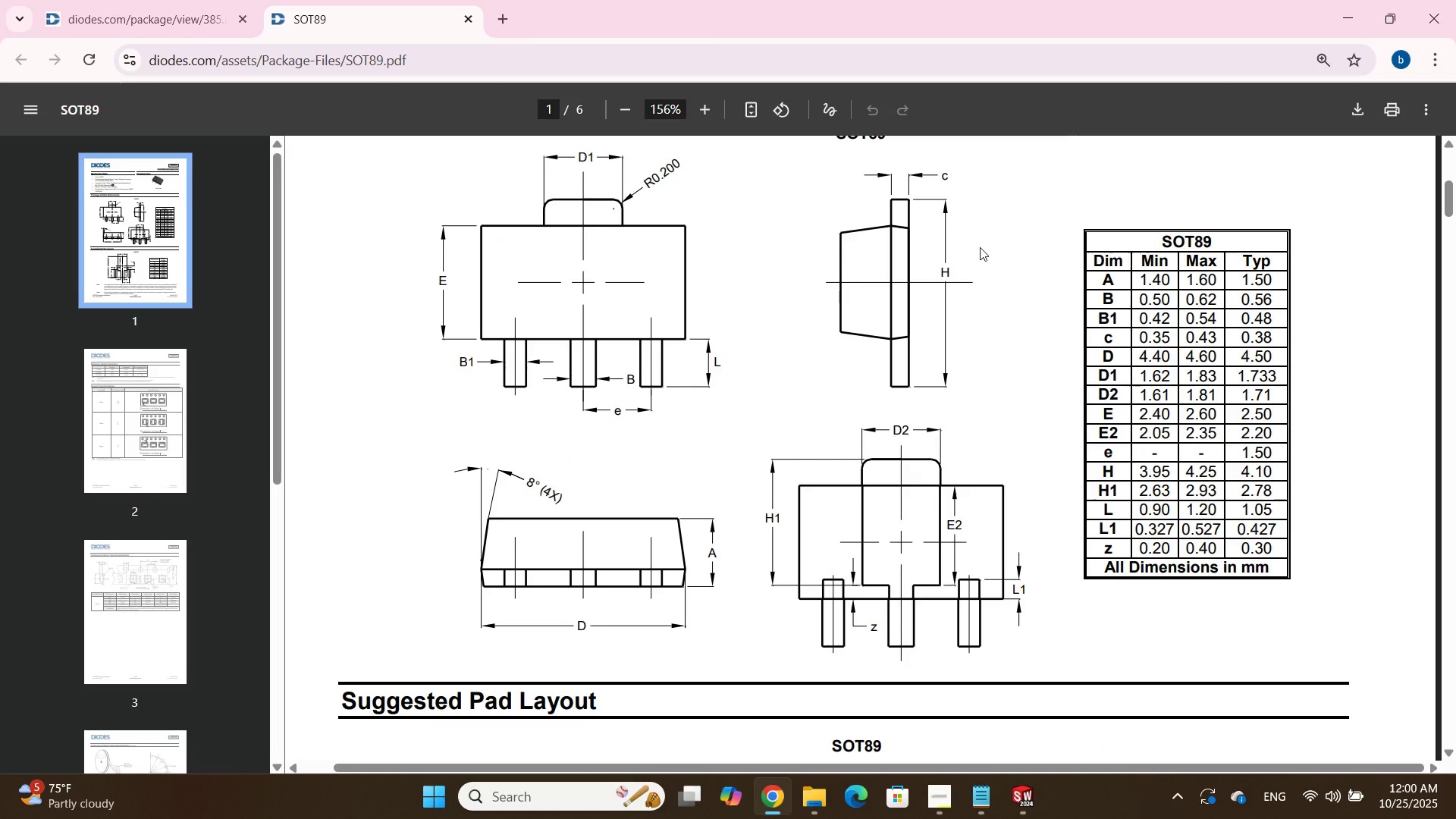 
wait(8.72)
 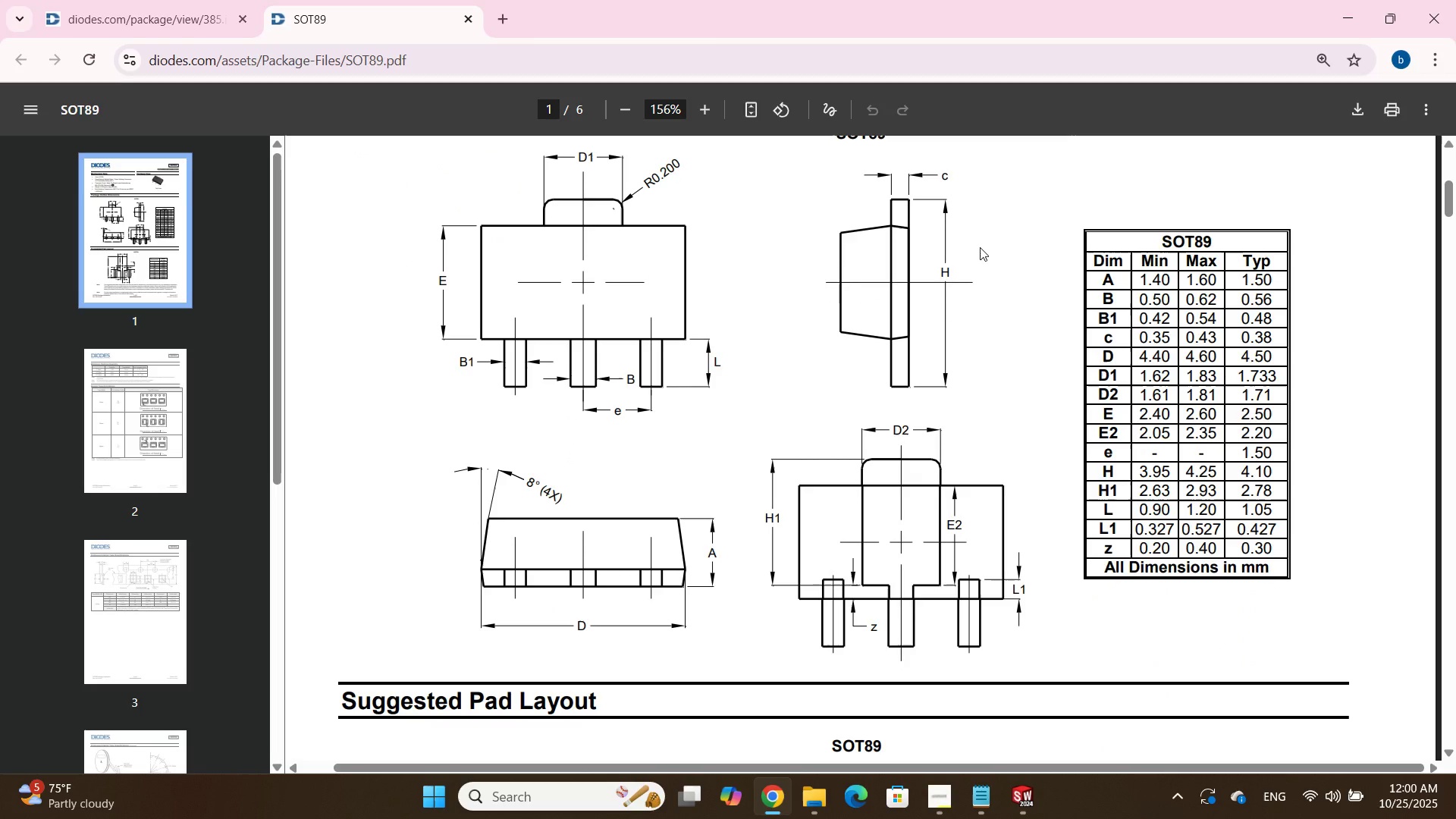 
key(Alt+Tab)
 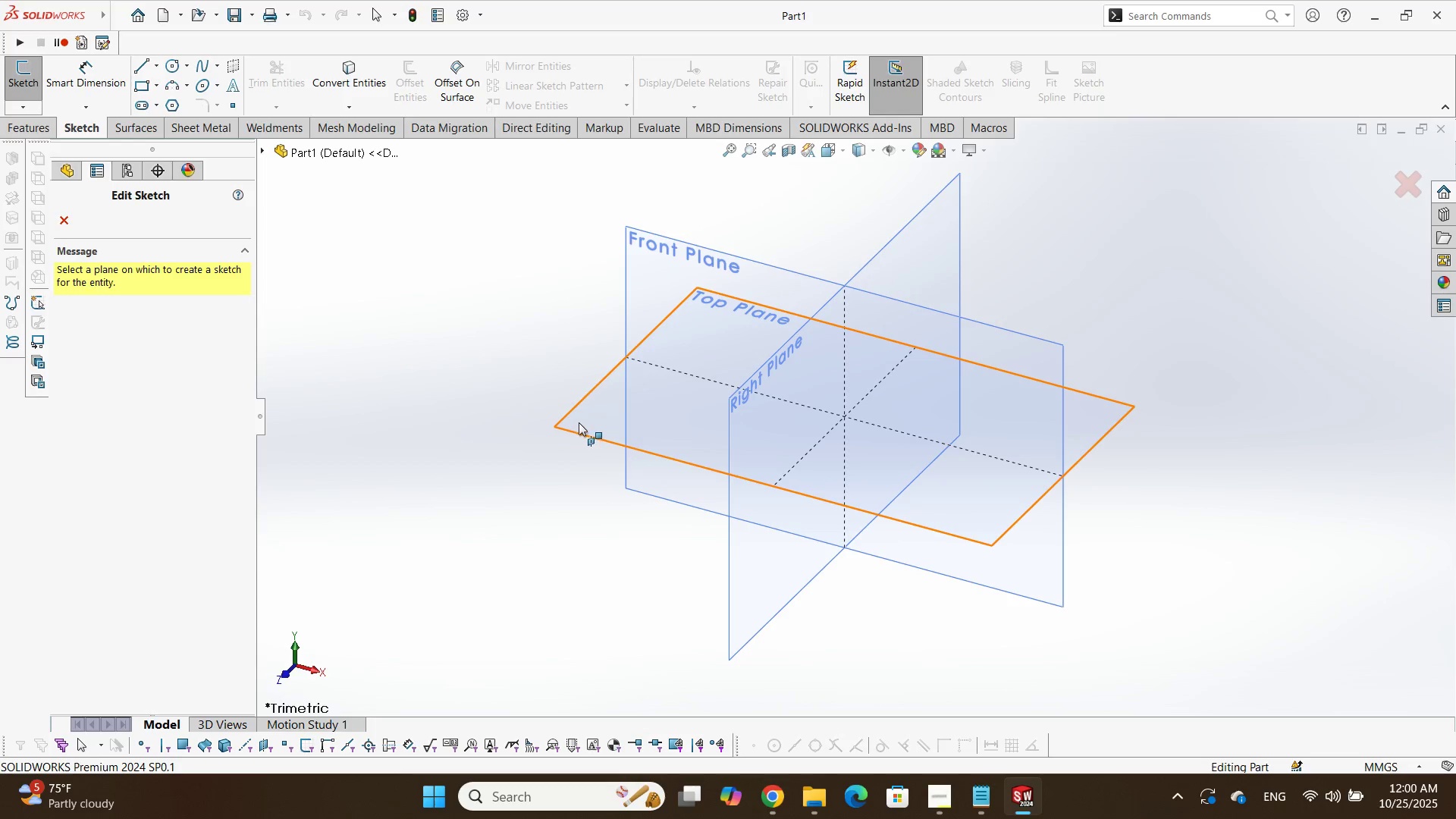 
left_click([577, 424])
 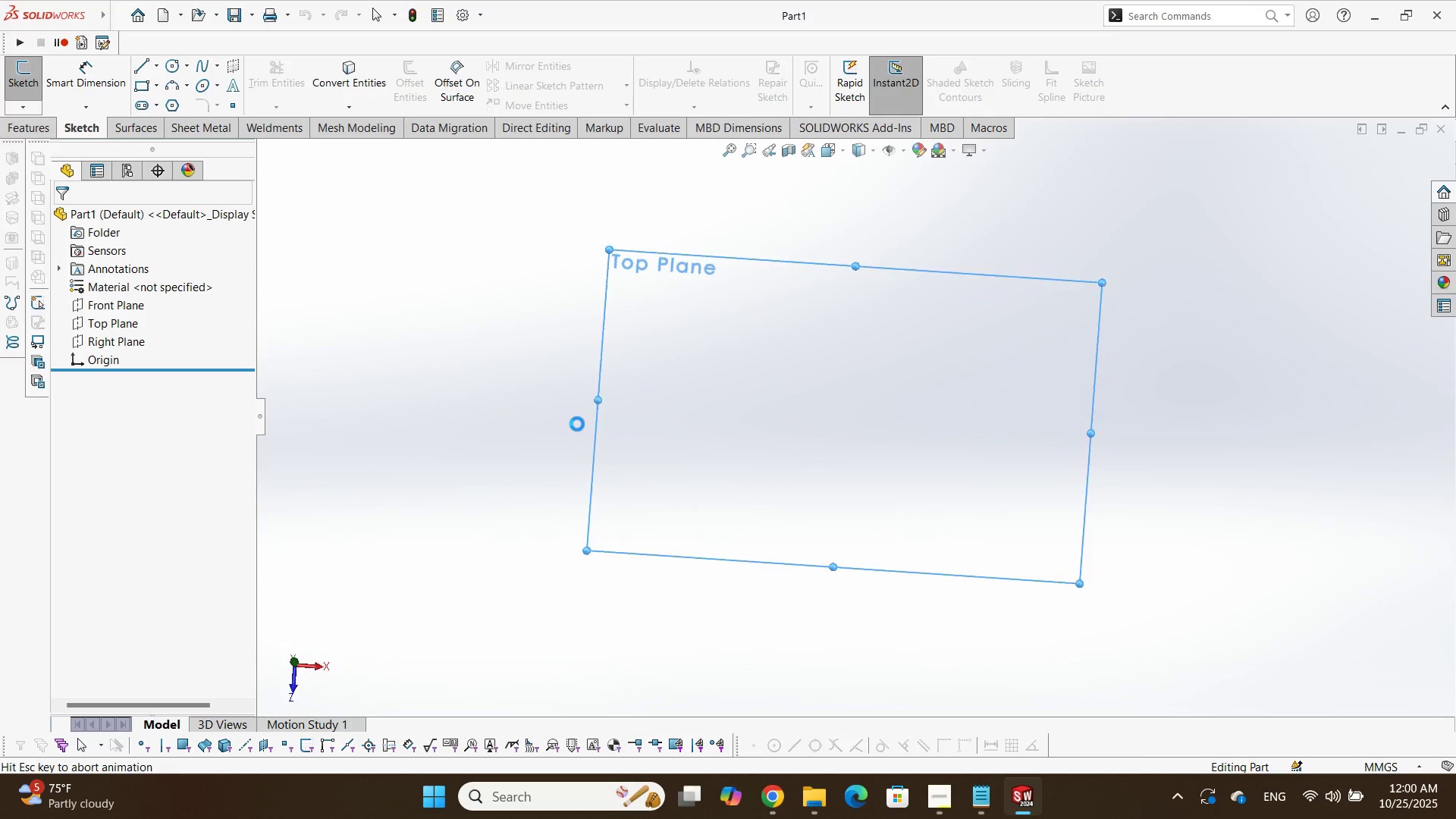 
key(Alt+AltLeft)
 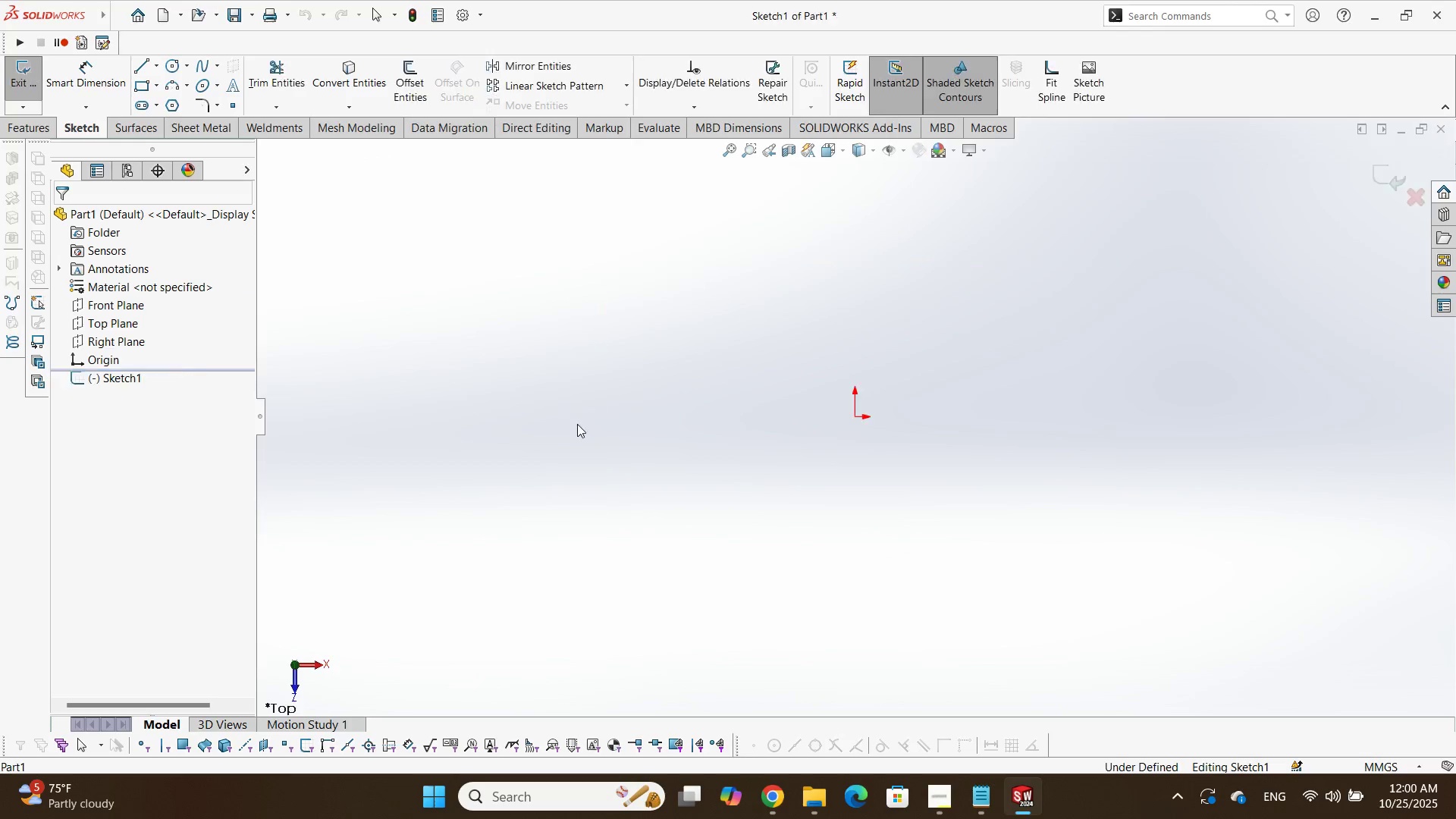 
key(Alt+Tab)
 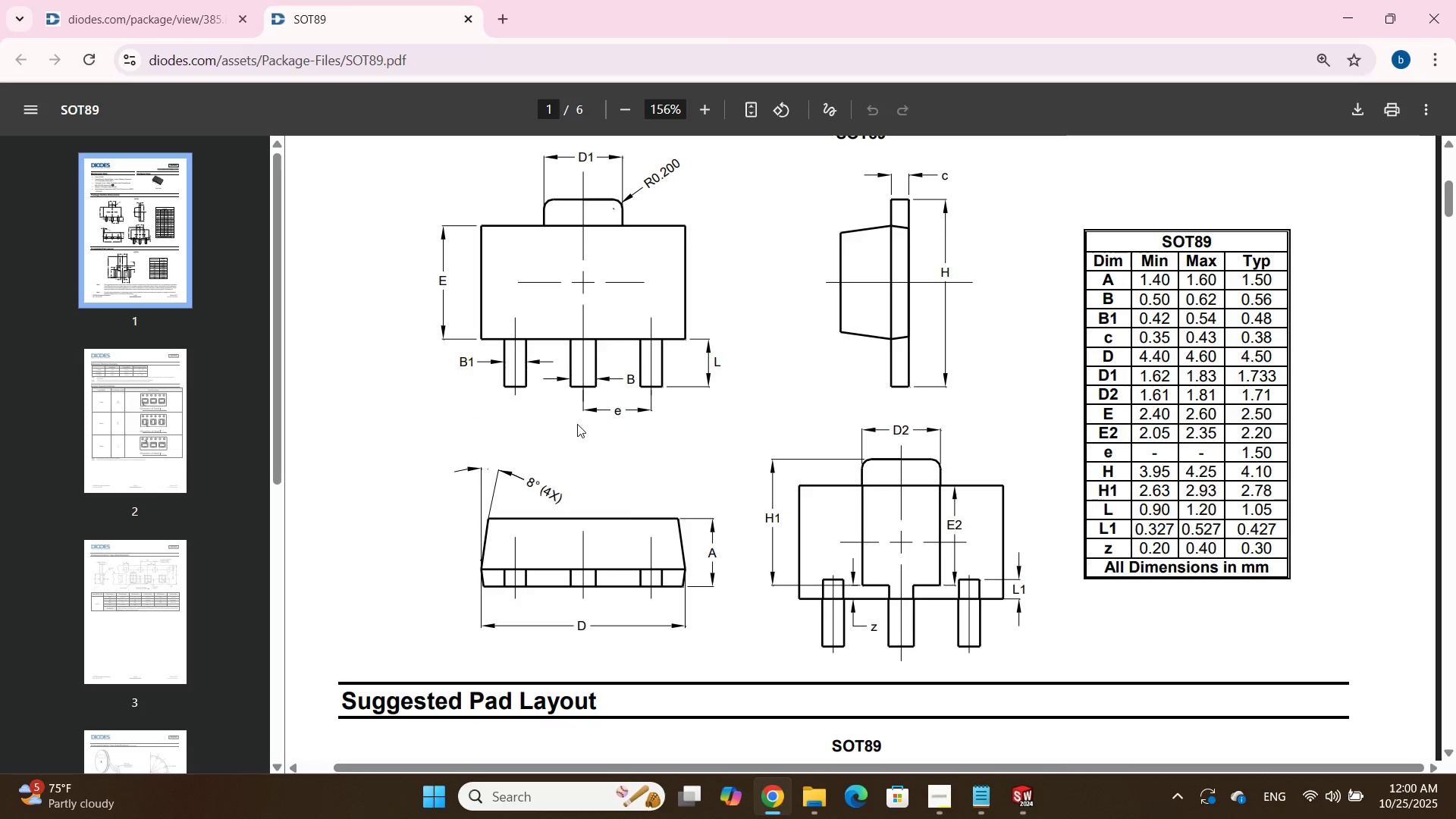 
scroll: coordinate [595, 406], scroll_direction: none, amount: 0.0
 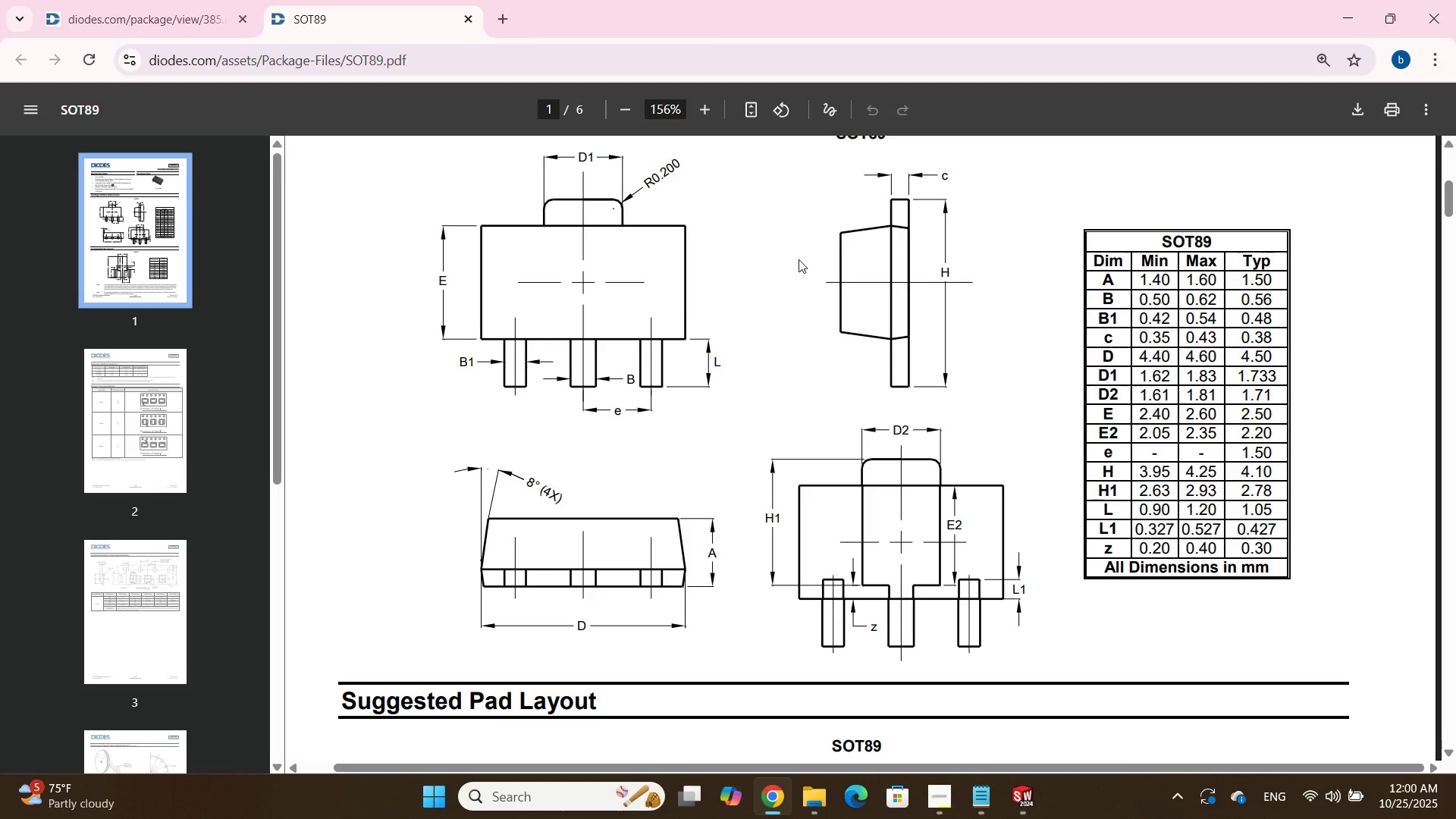 
wait(6.39)
 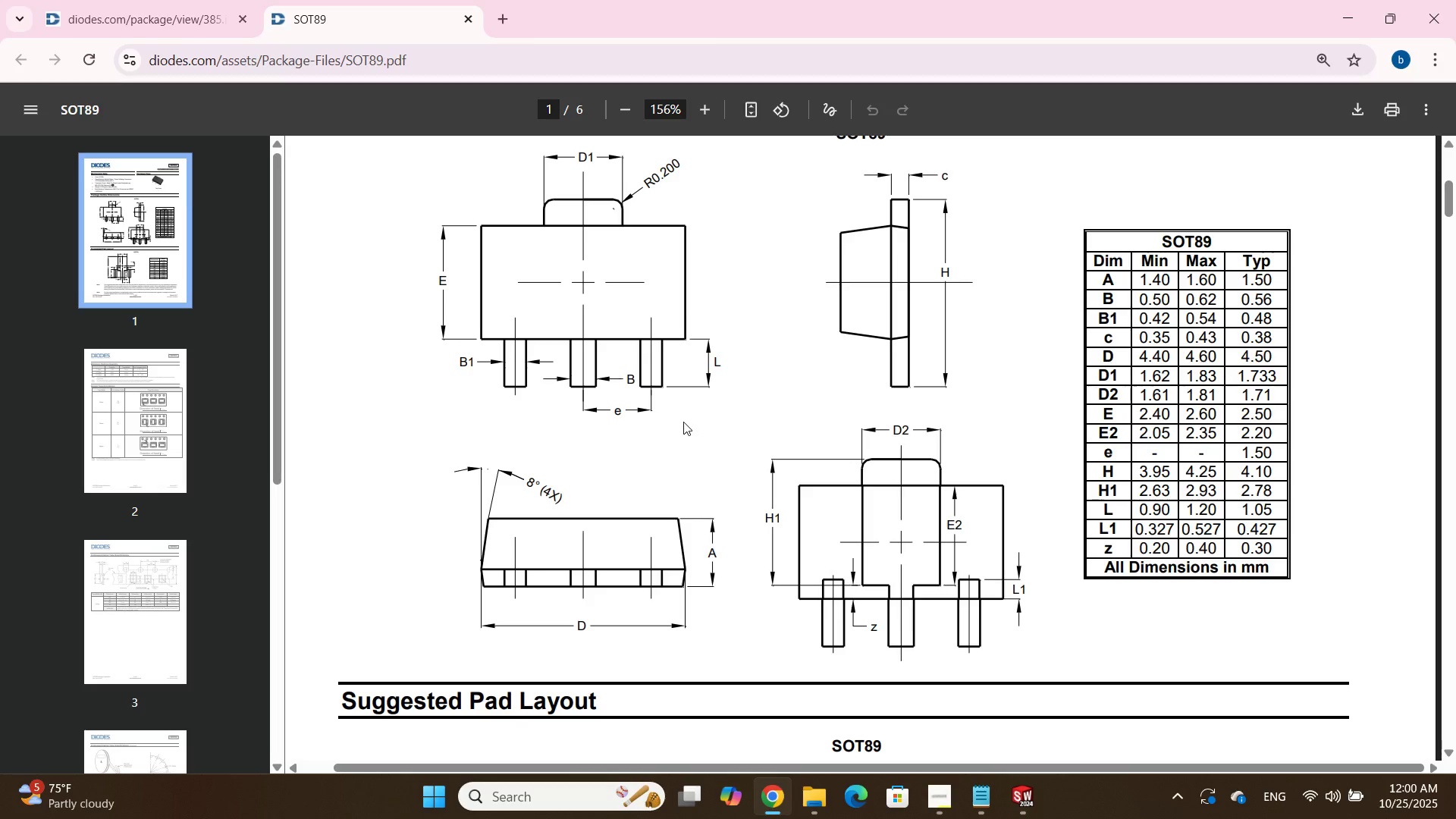 
key(Alt+Tab)
 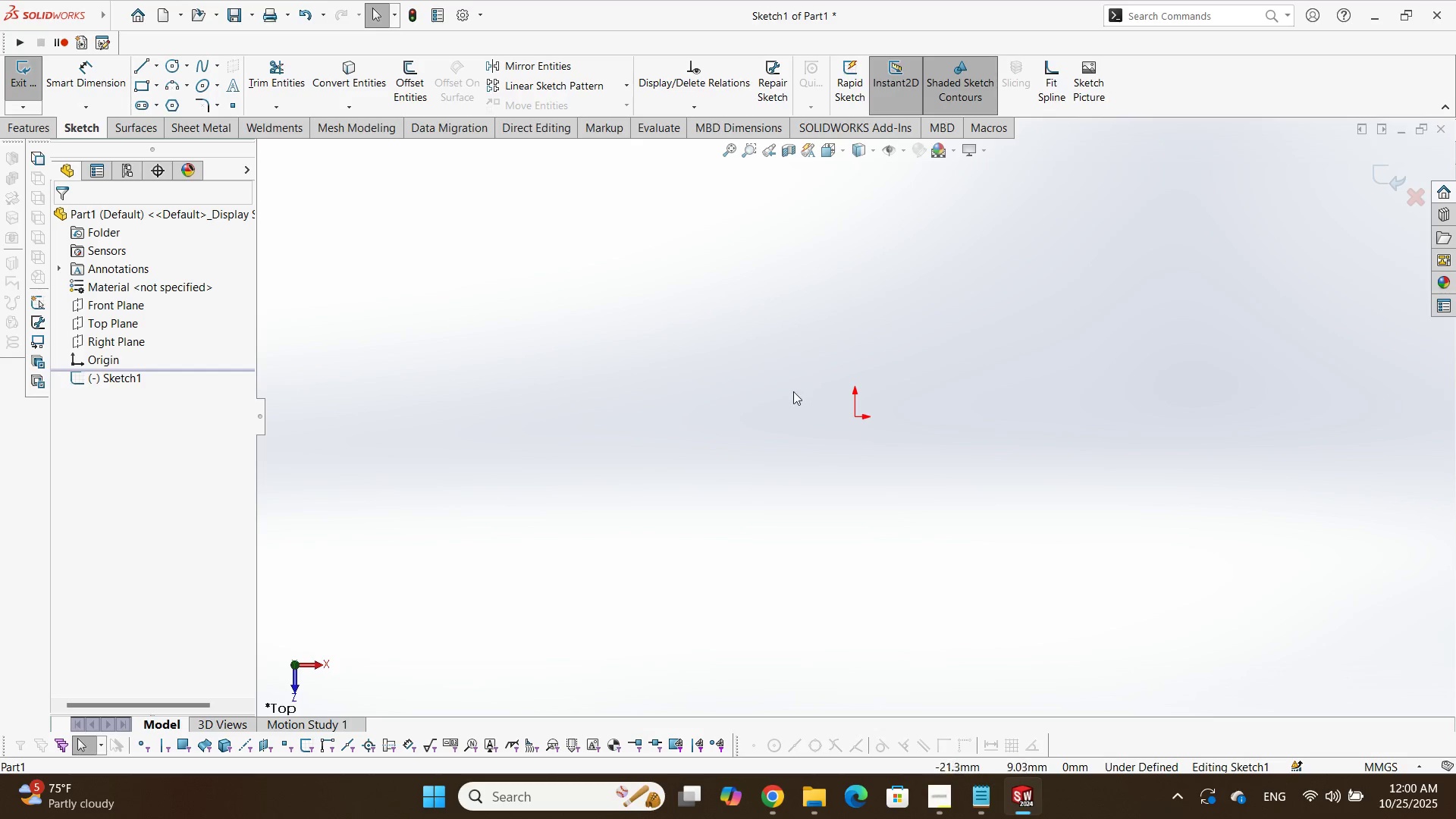 
key(Alt+AltLeft)
 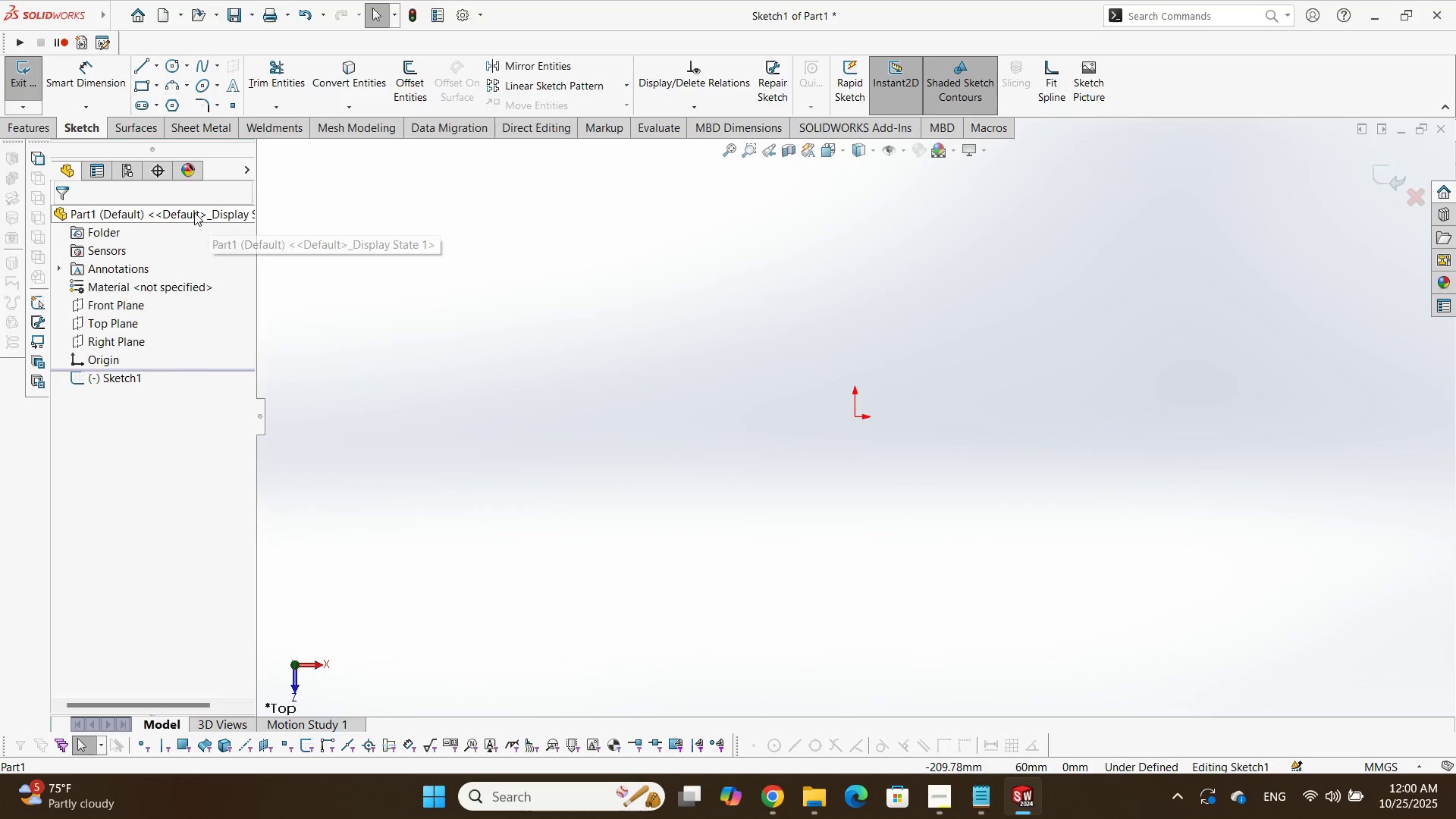 
key(Alt+Tab)
 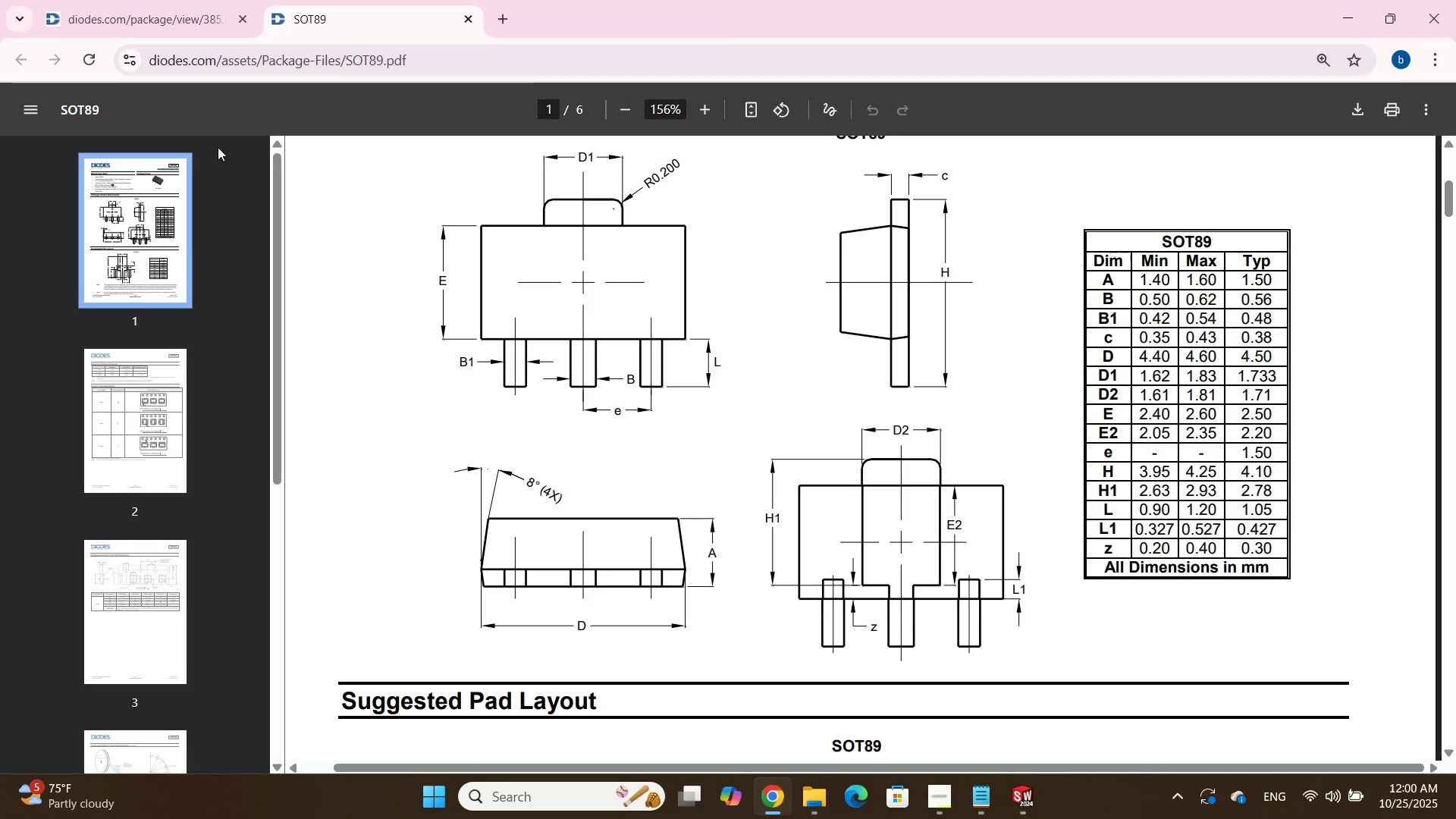 
key(Alt+AltLeft)
 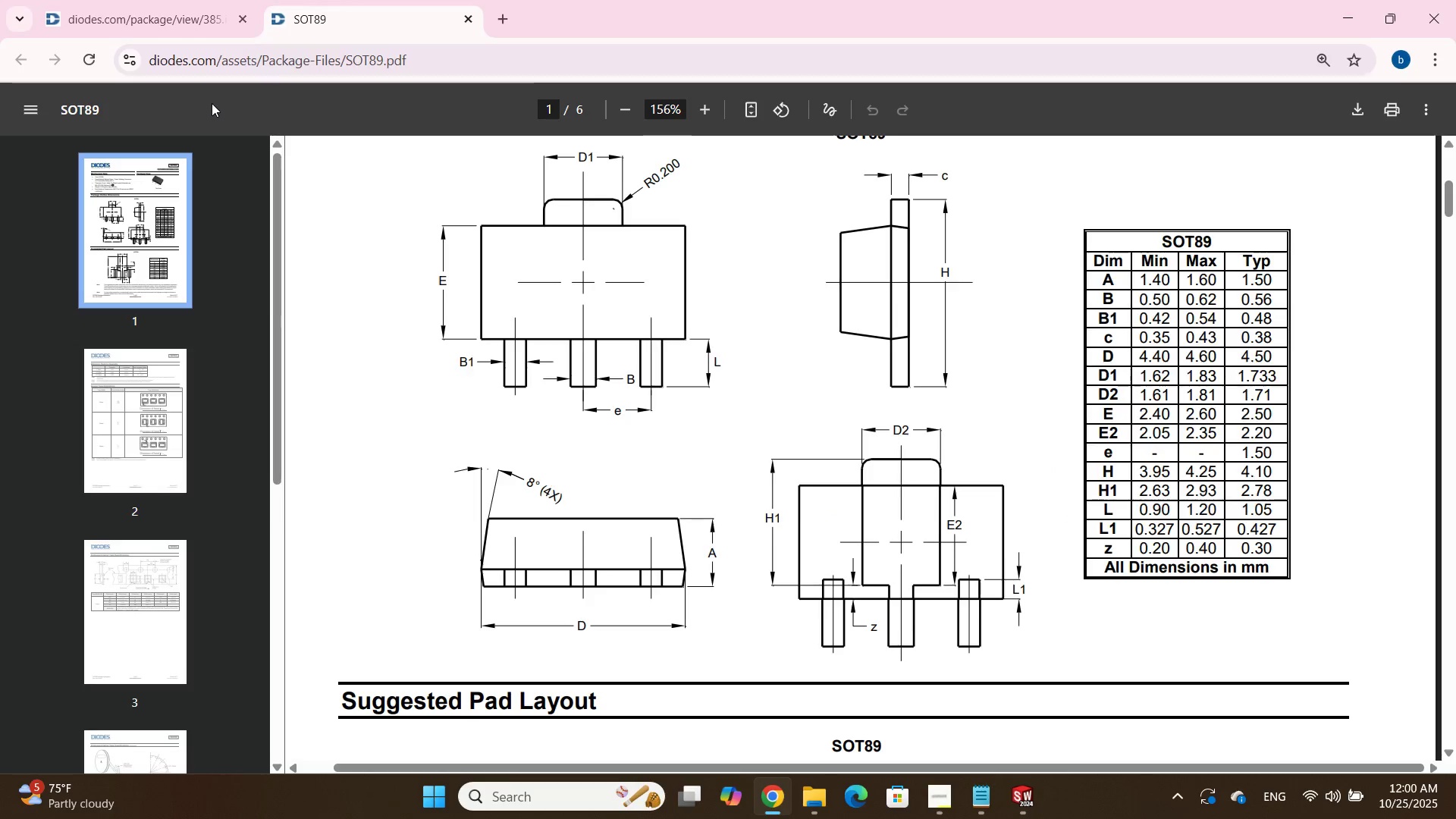 
key(Alt+Tab)
 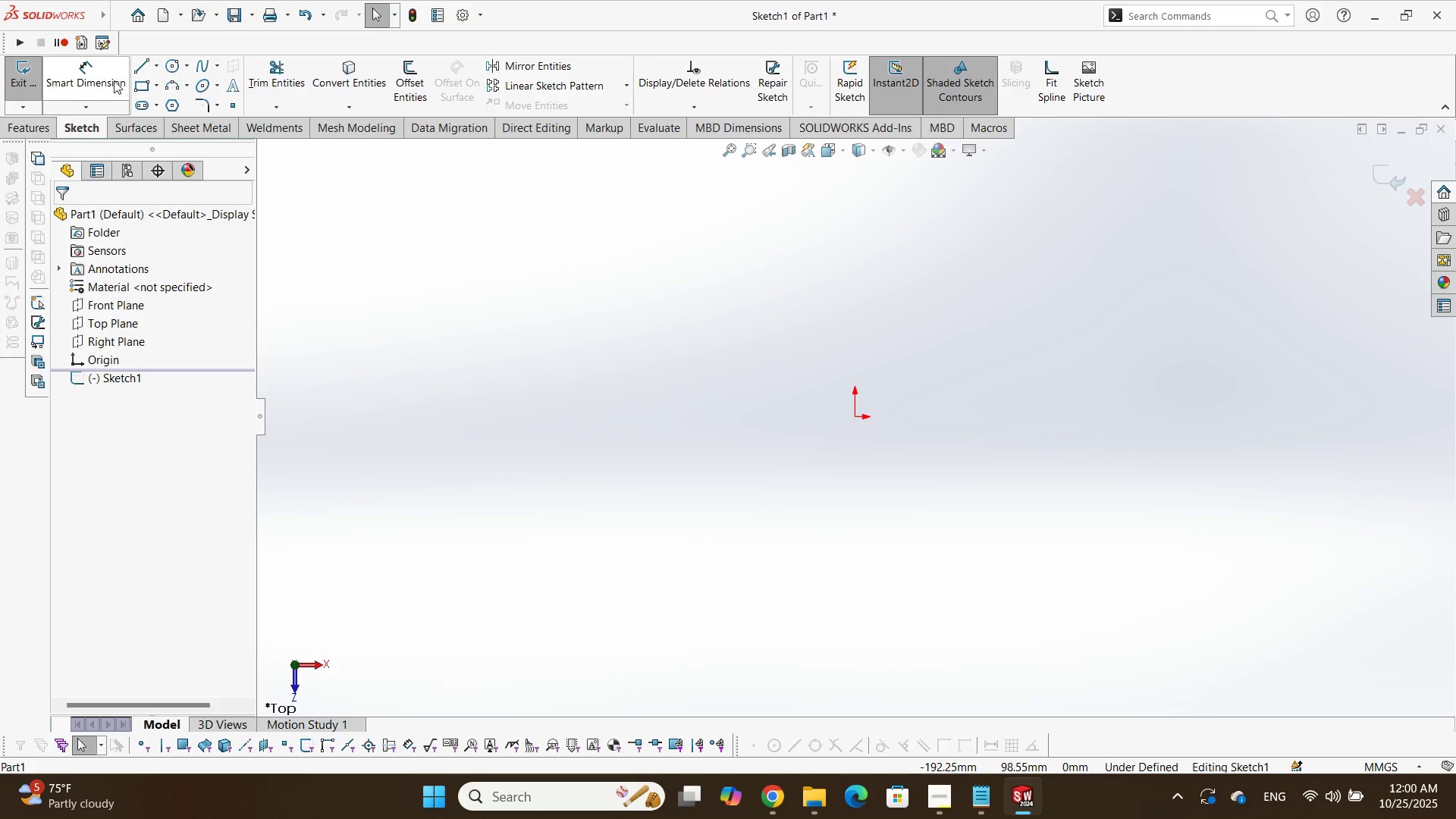 
key(Alt+AltLeft)
 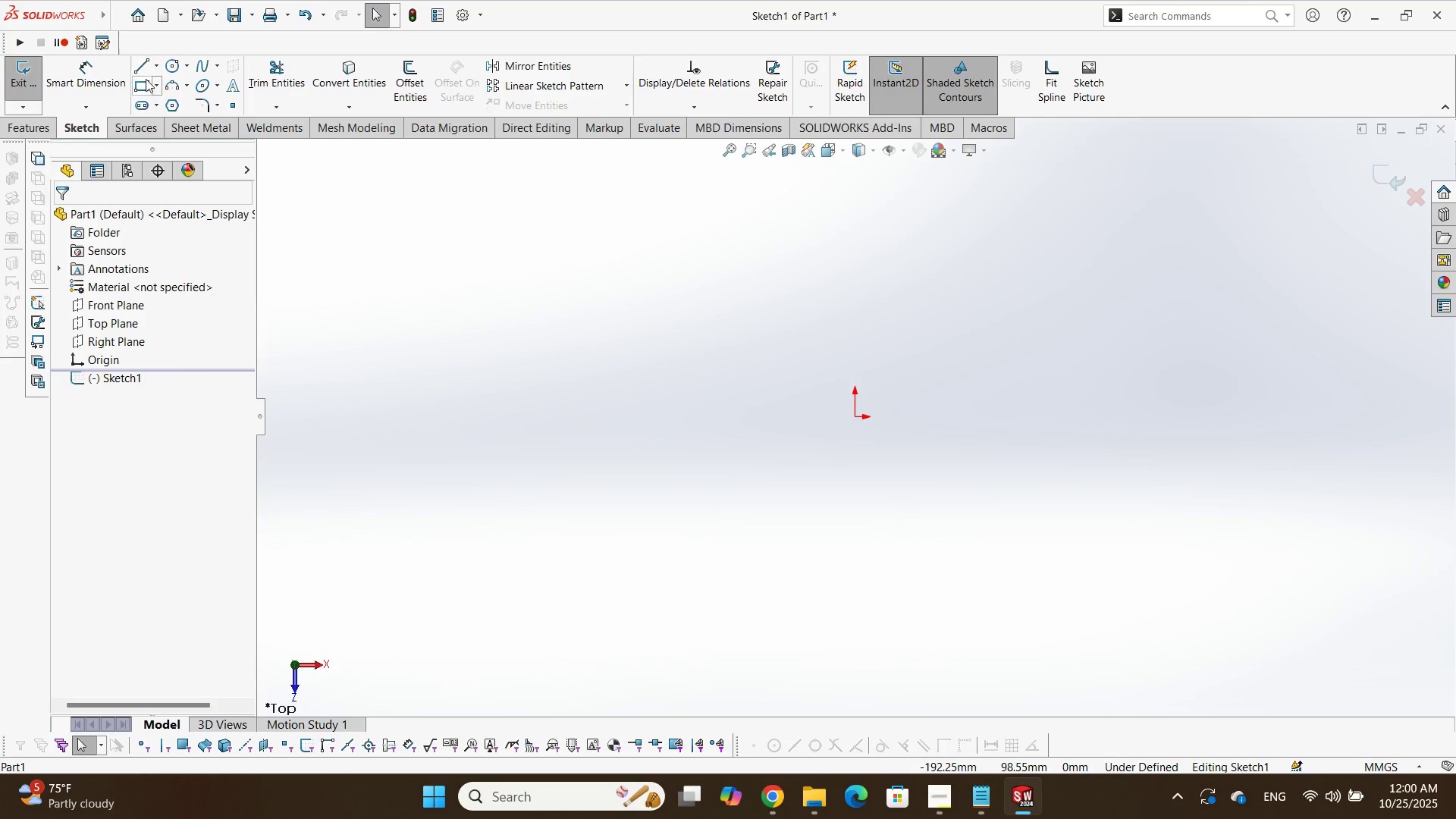 
key(Alt+Tab)
 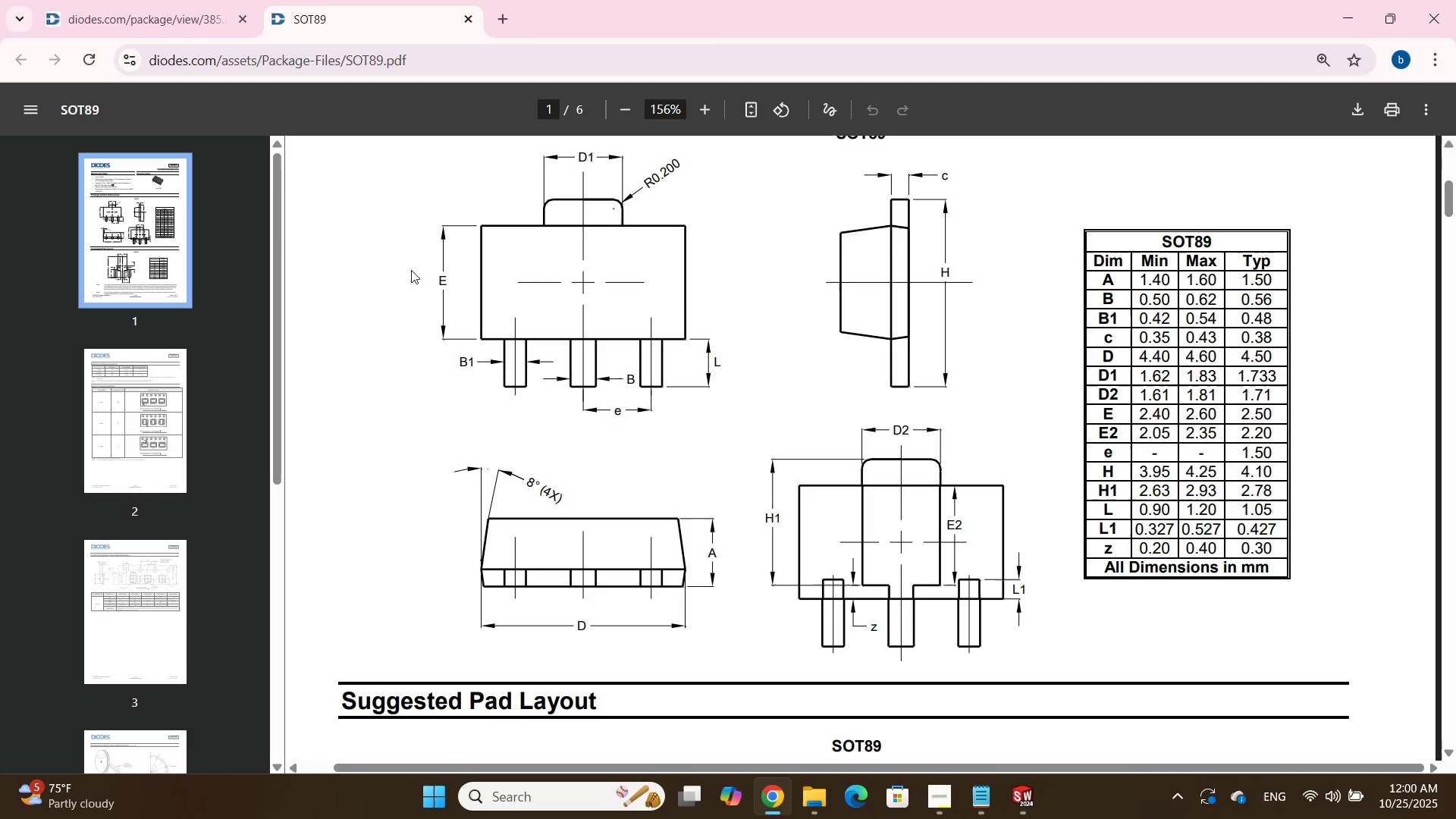 
wait(9.85)
 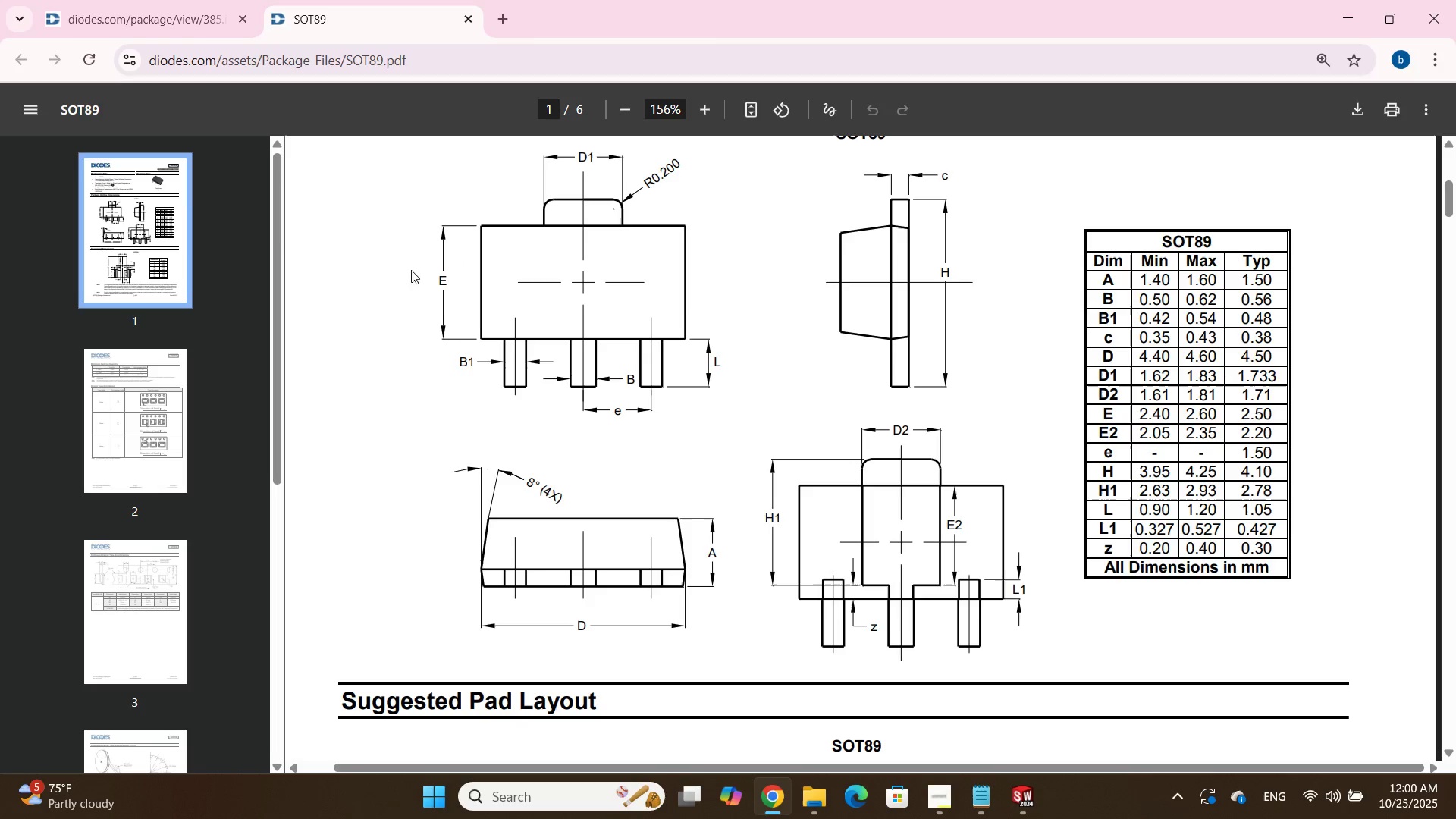 
scroll: coordinate [719, 399], scroll_direction: up, amount: 1.0
 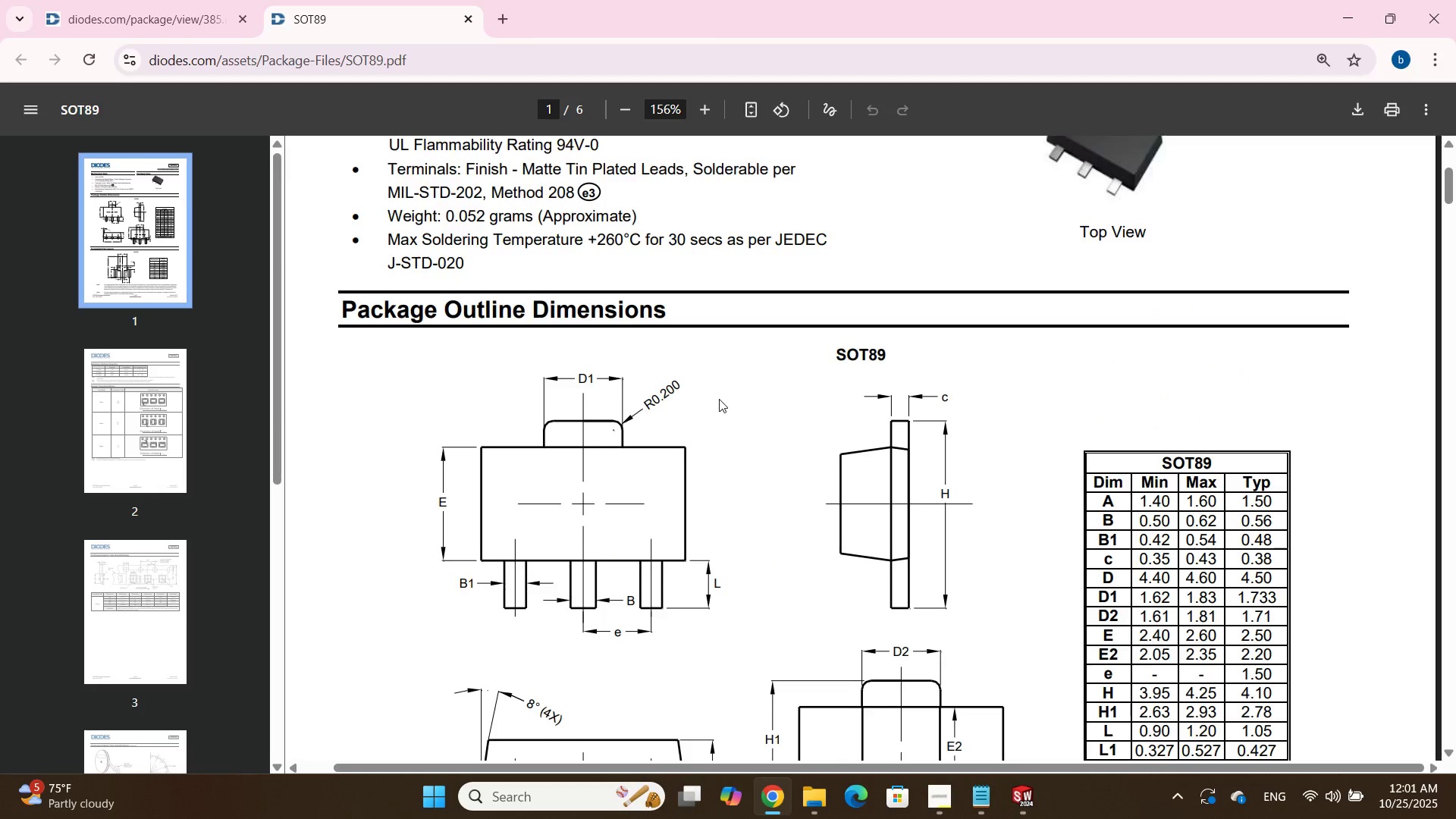 
scroll: coordinate [719, 399], scroll_direction: down, amount: 1.0
 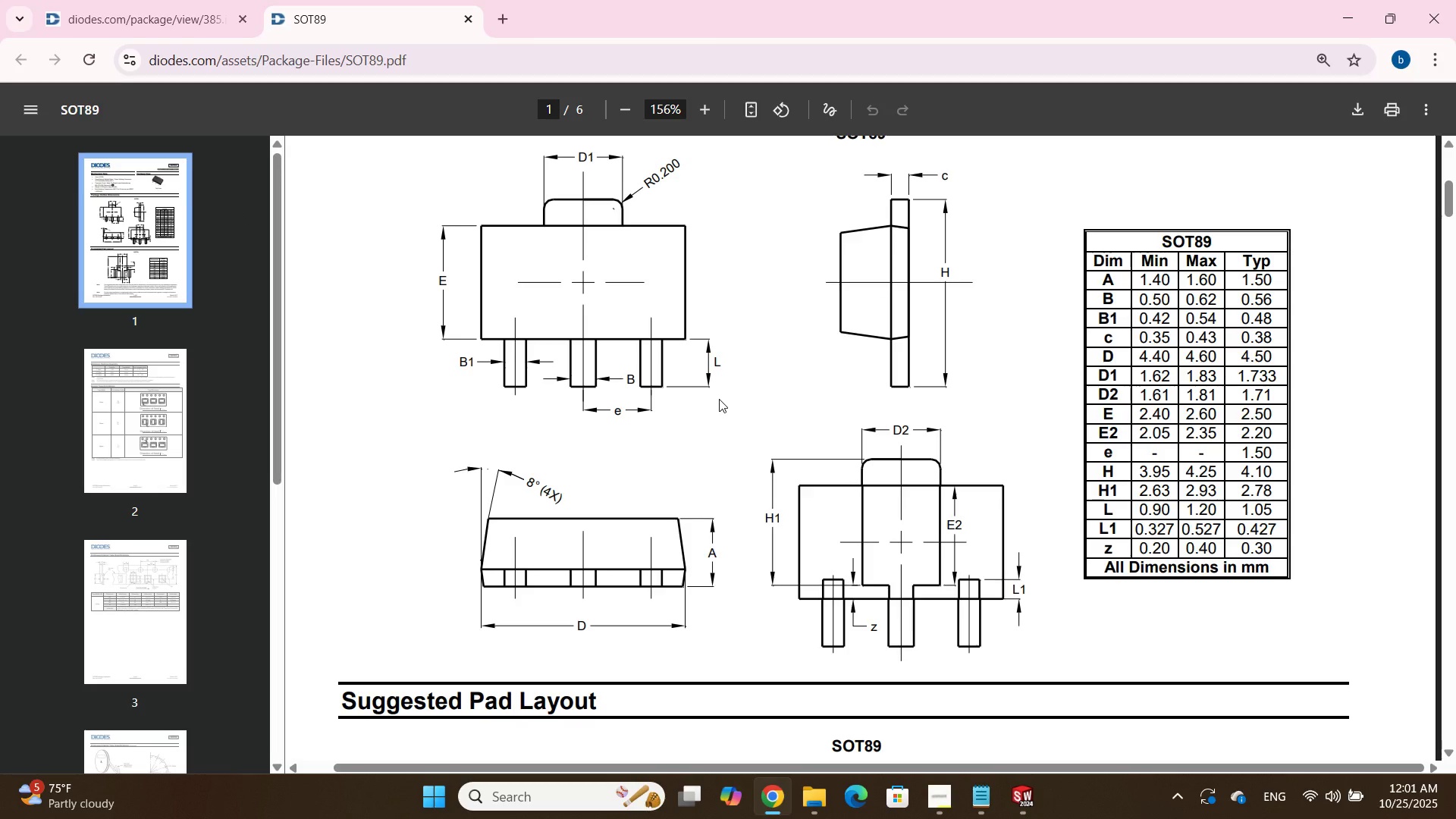 
key(Alt+AltLeft)
 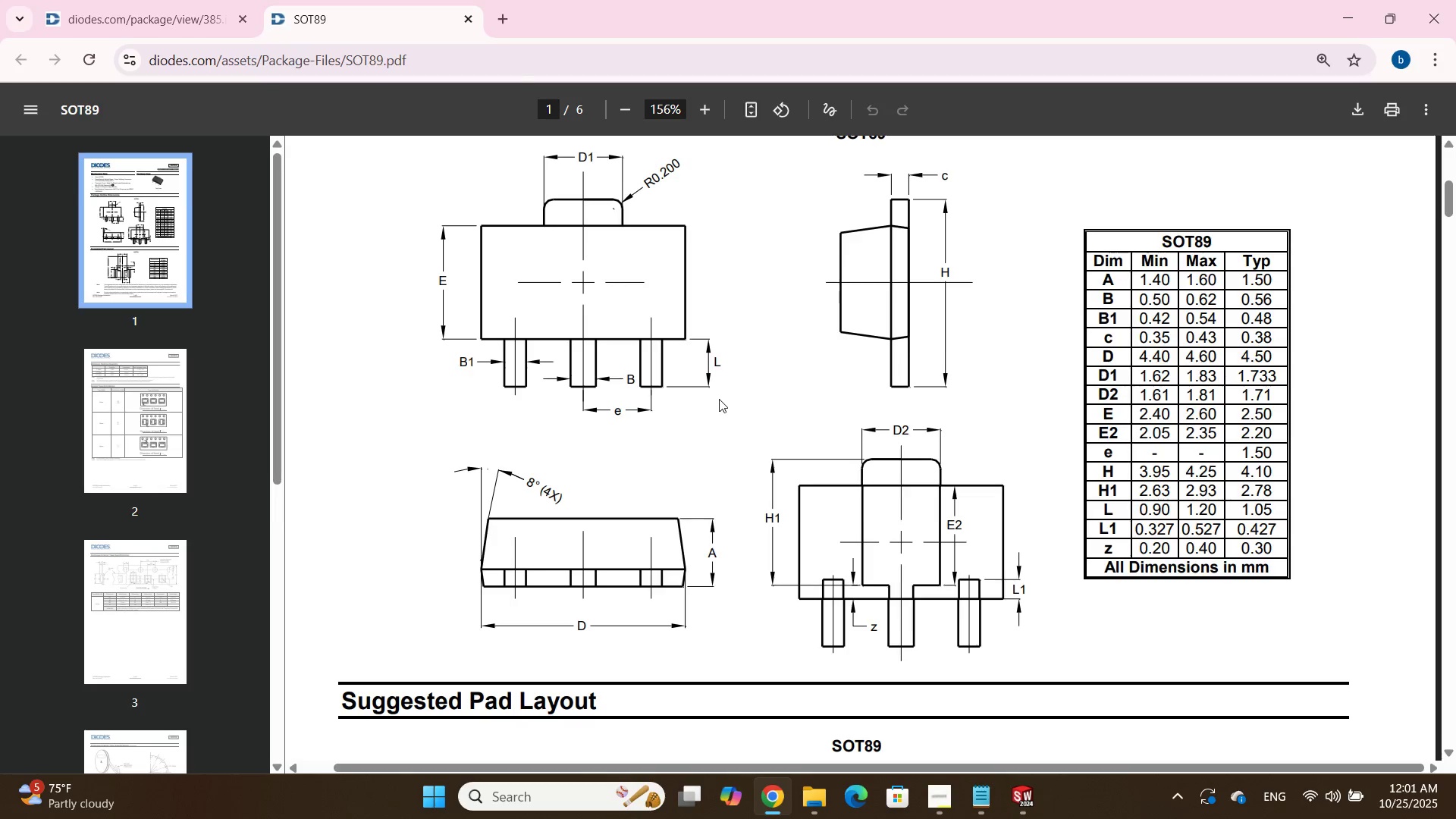 
key(Alt+Tab)
 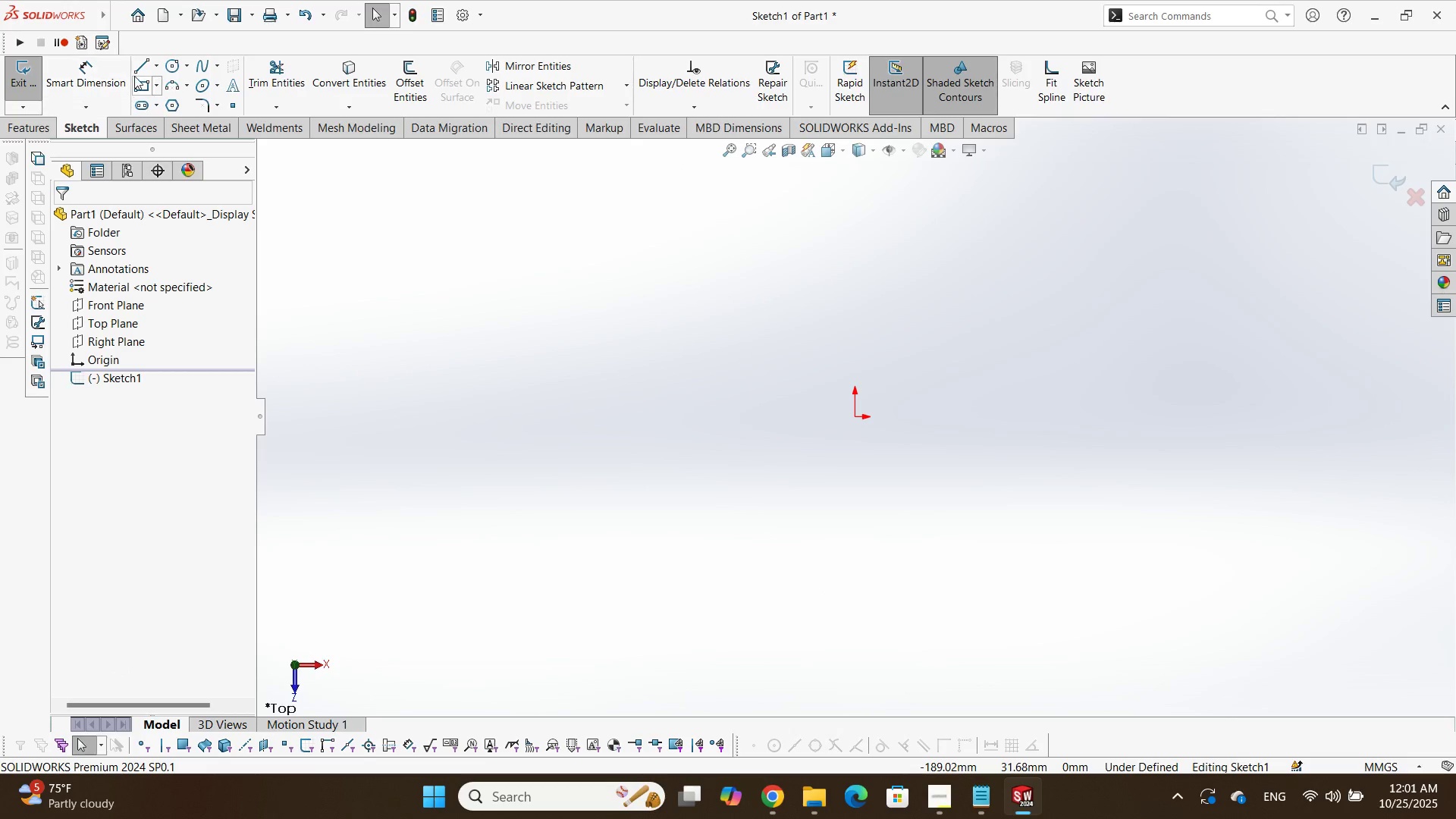 
left_click([159, 83])
 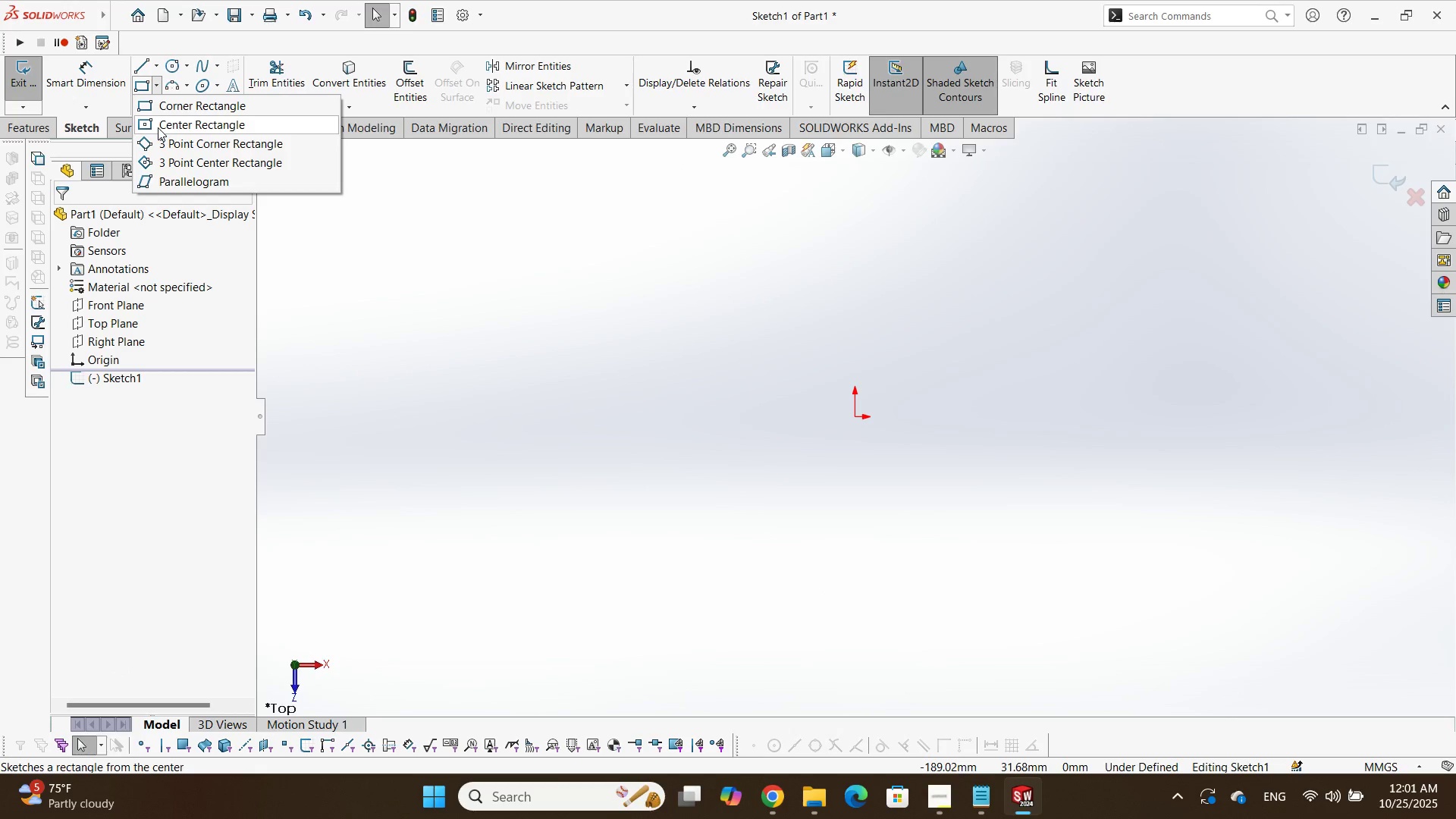 
left_click([158, 127])
 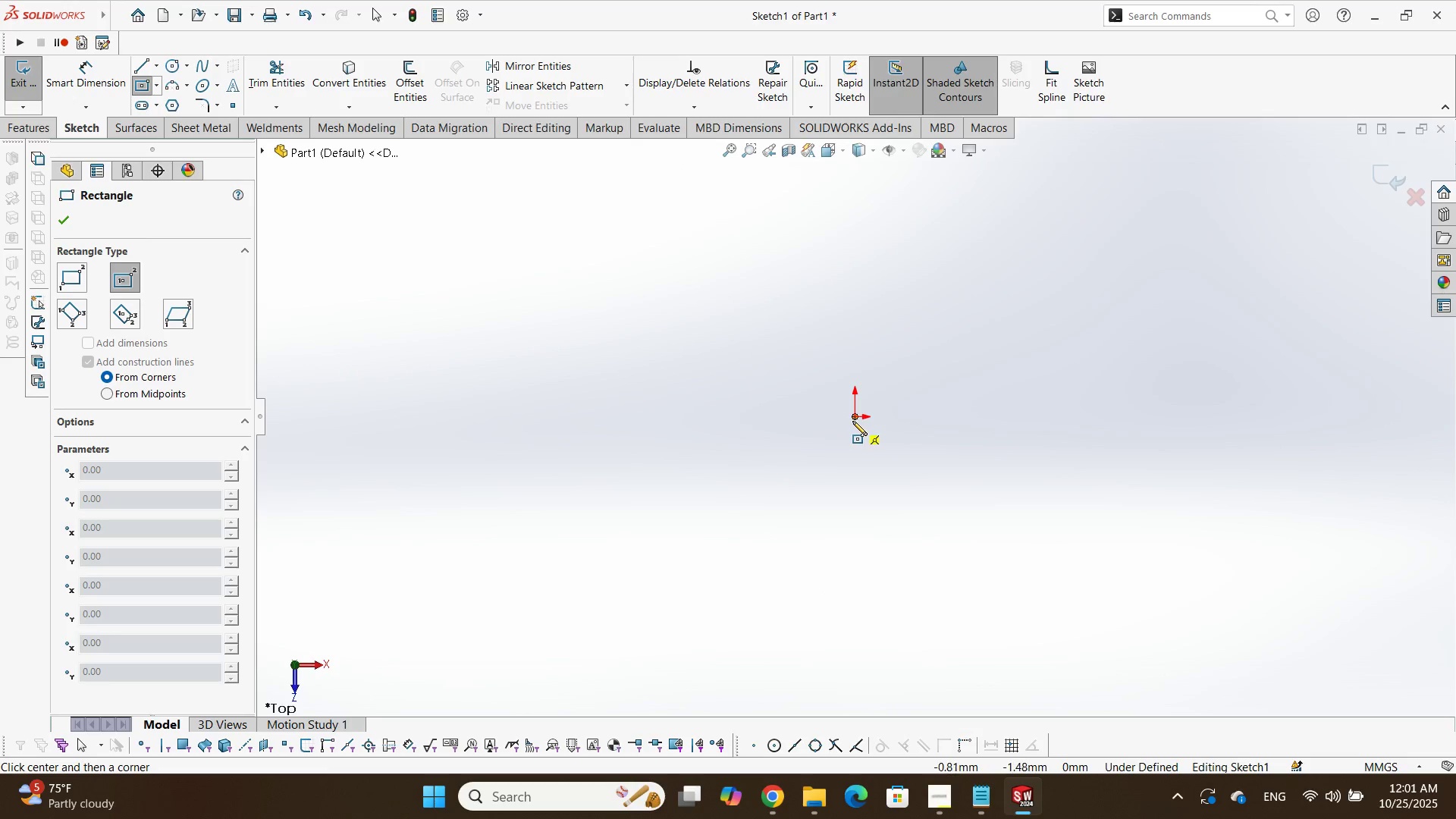 
left_click([852, 421])
 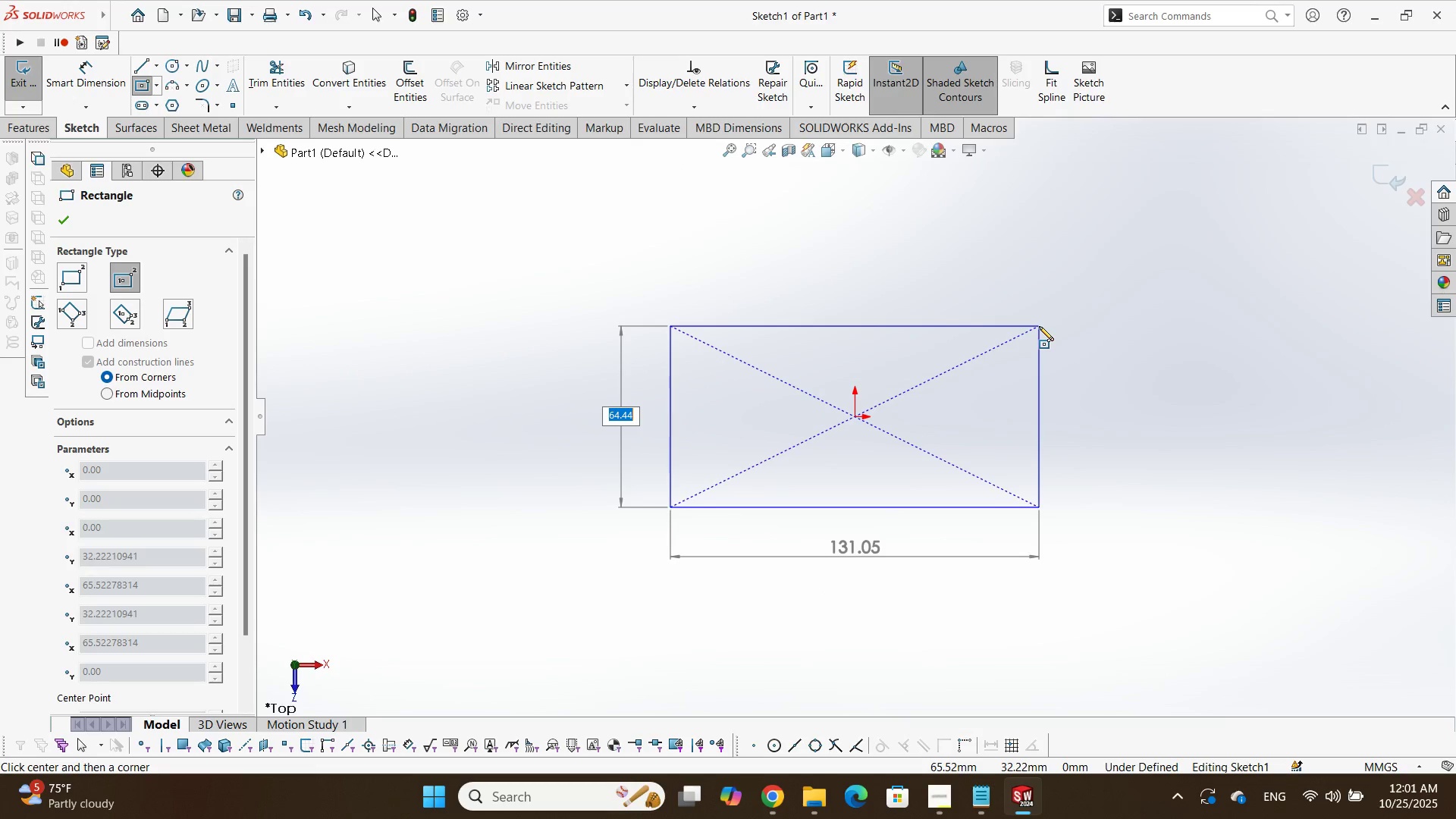 
left_click([1048, 326])
 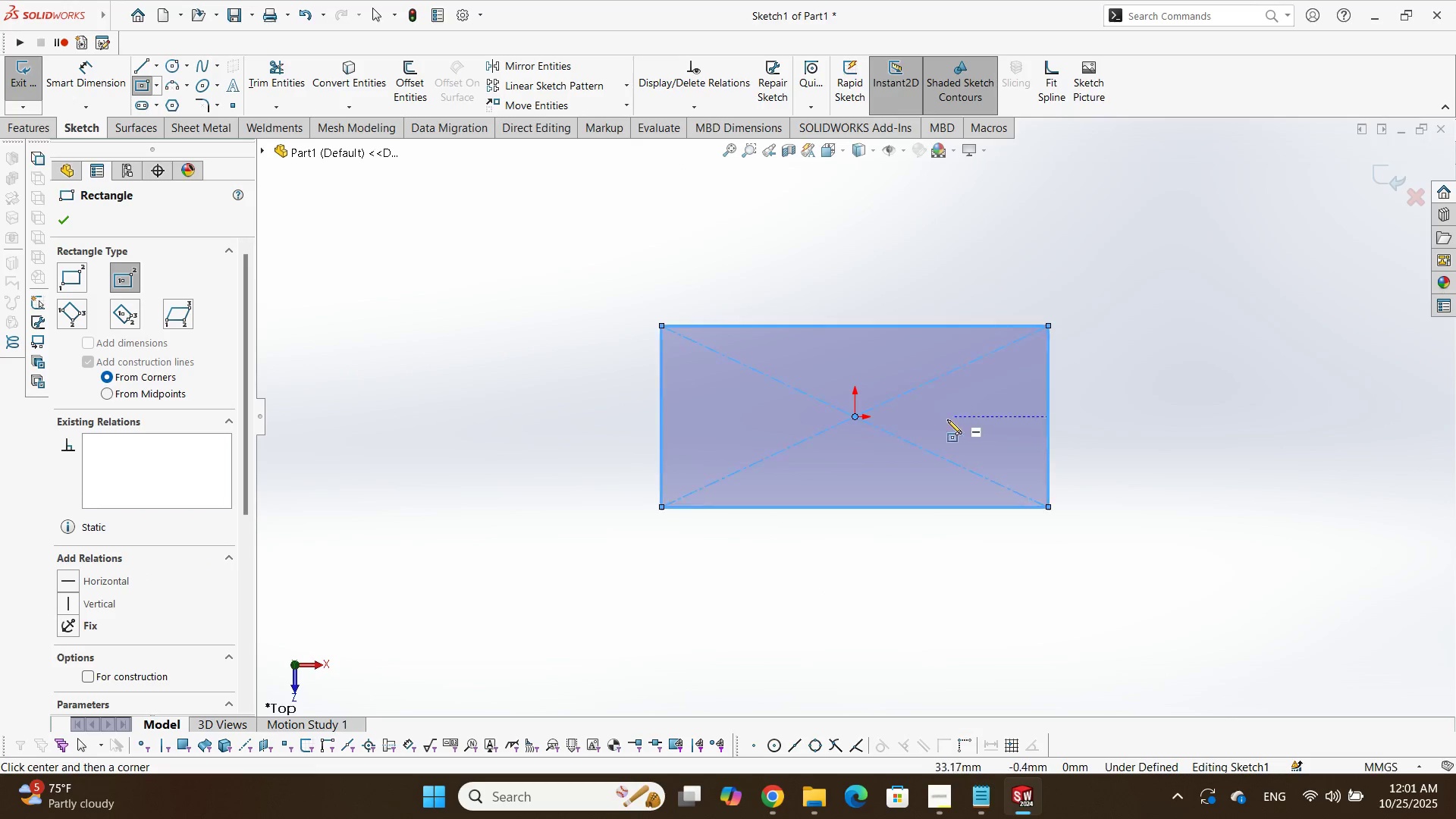 
key(Alt+AltLeft)
 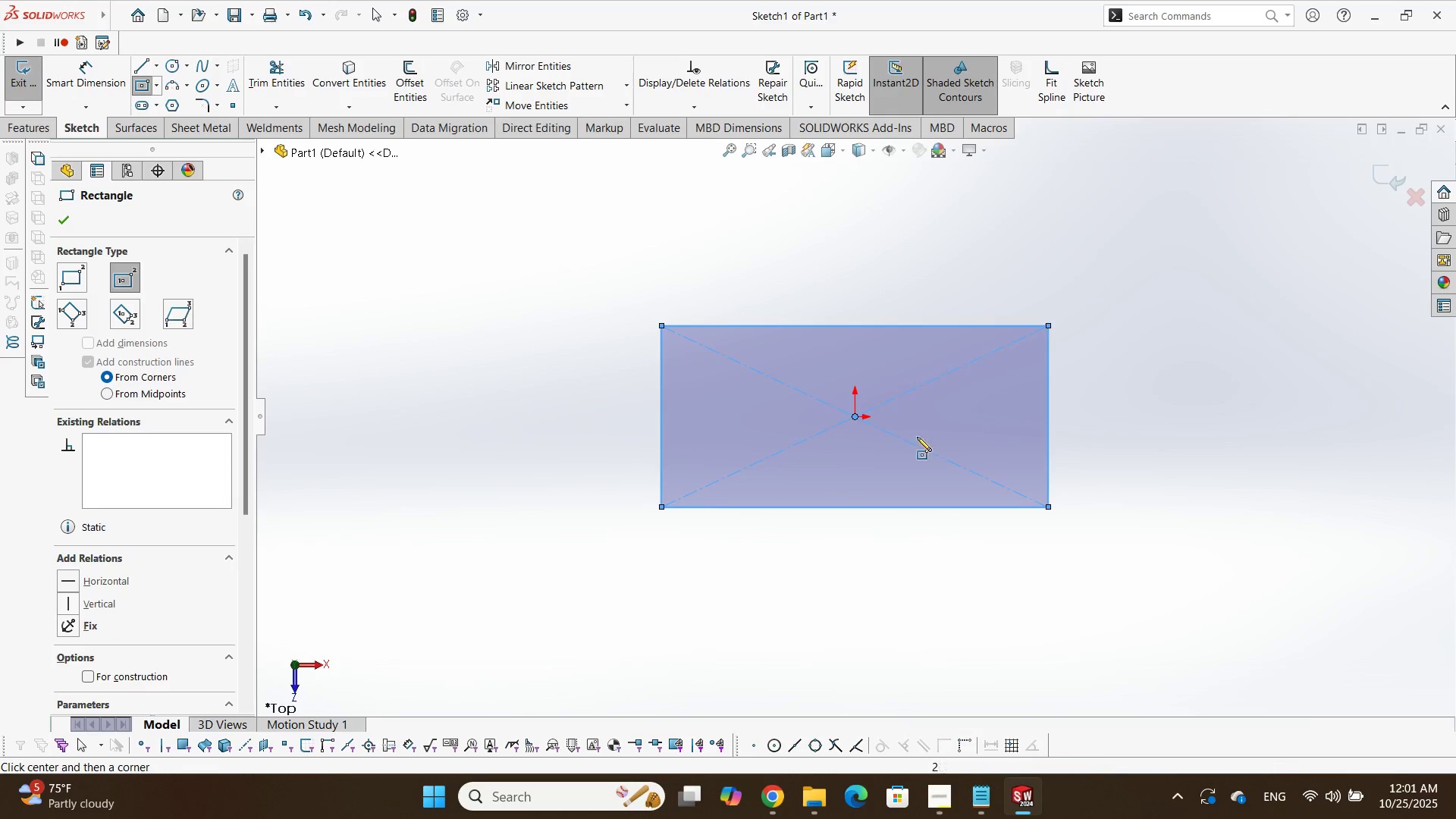 
key(Alt+Tab)
 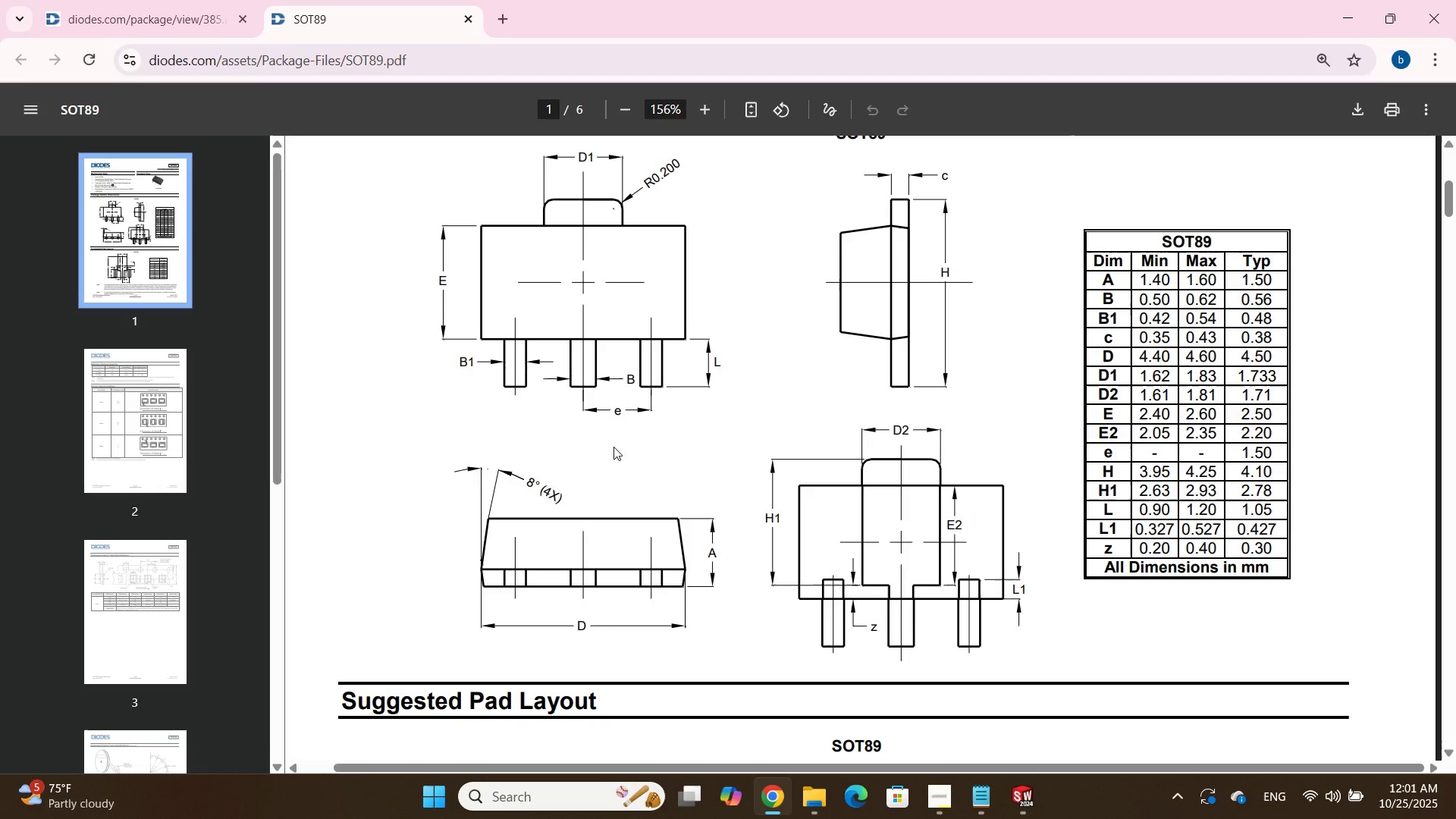 
key(Alt+Tab)
 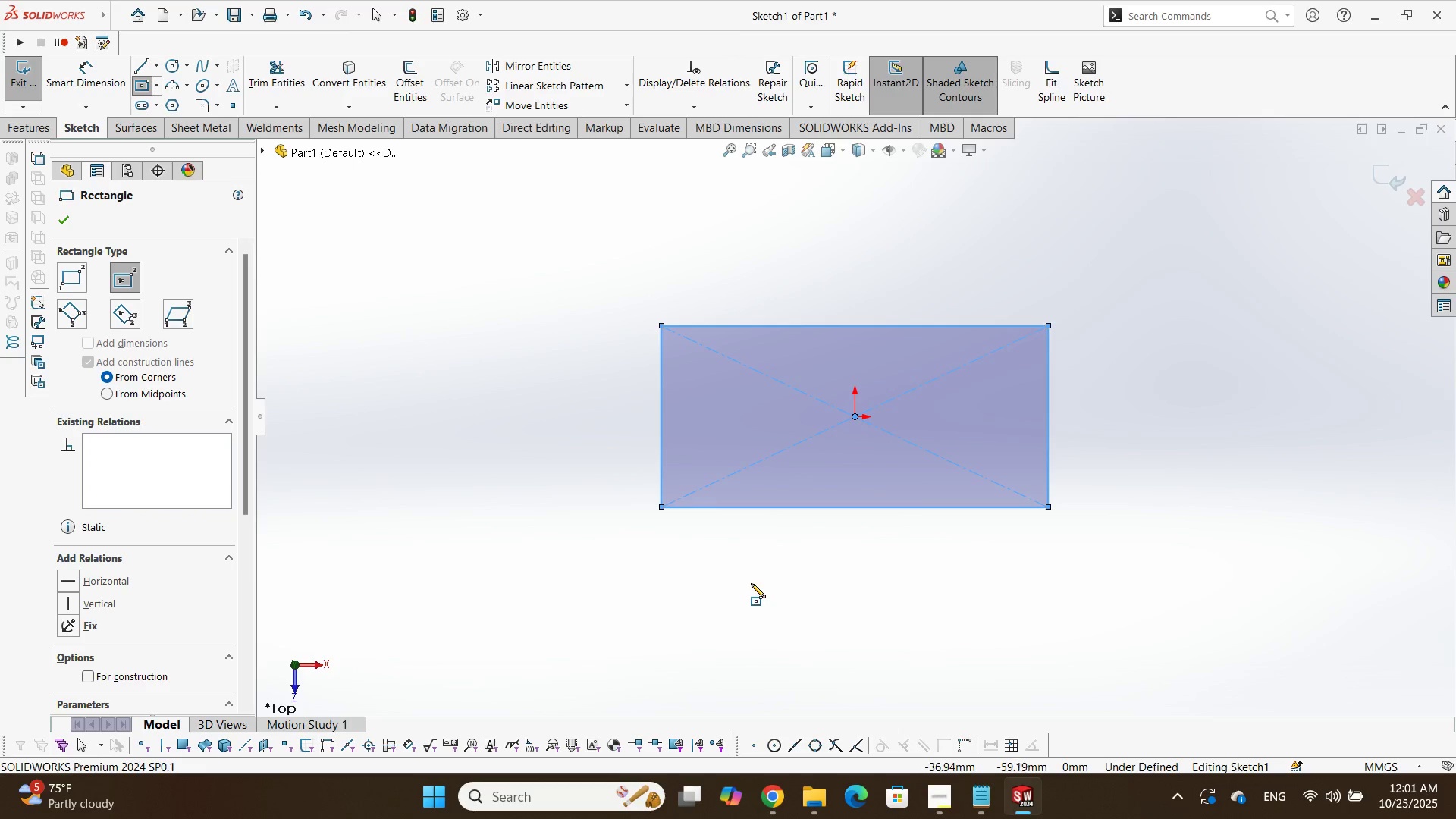 
key(Escape)
 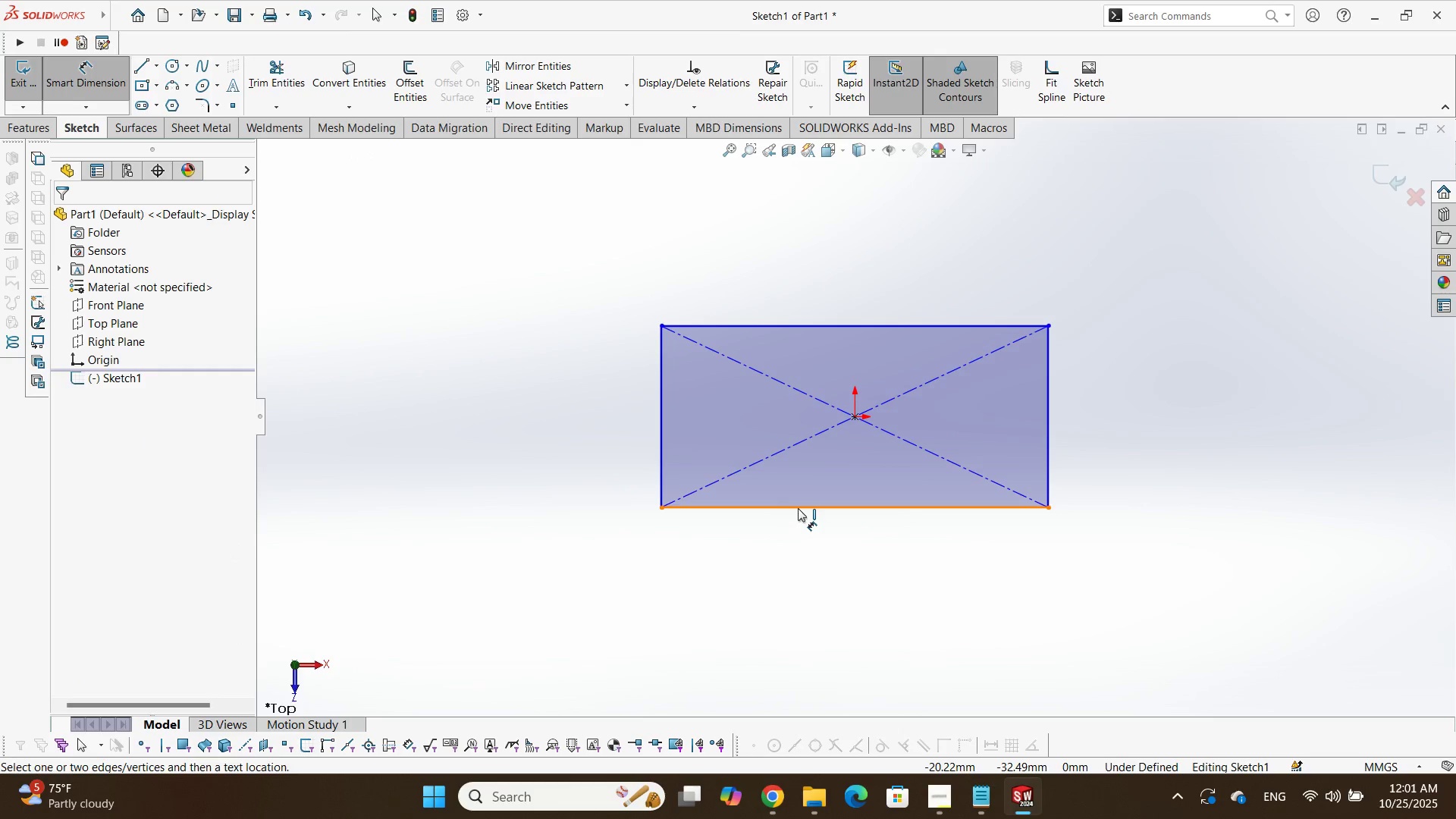 
double_click([814, 584])
 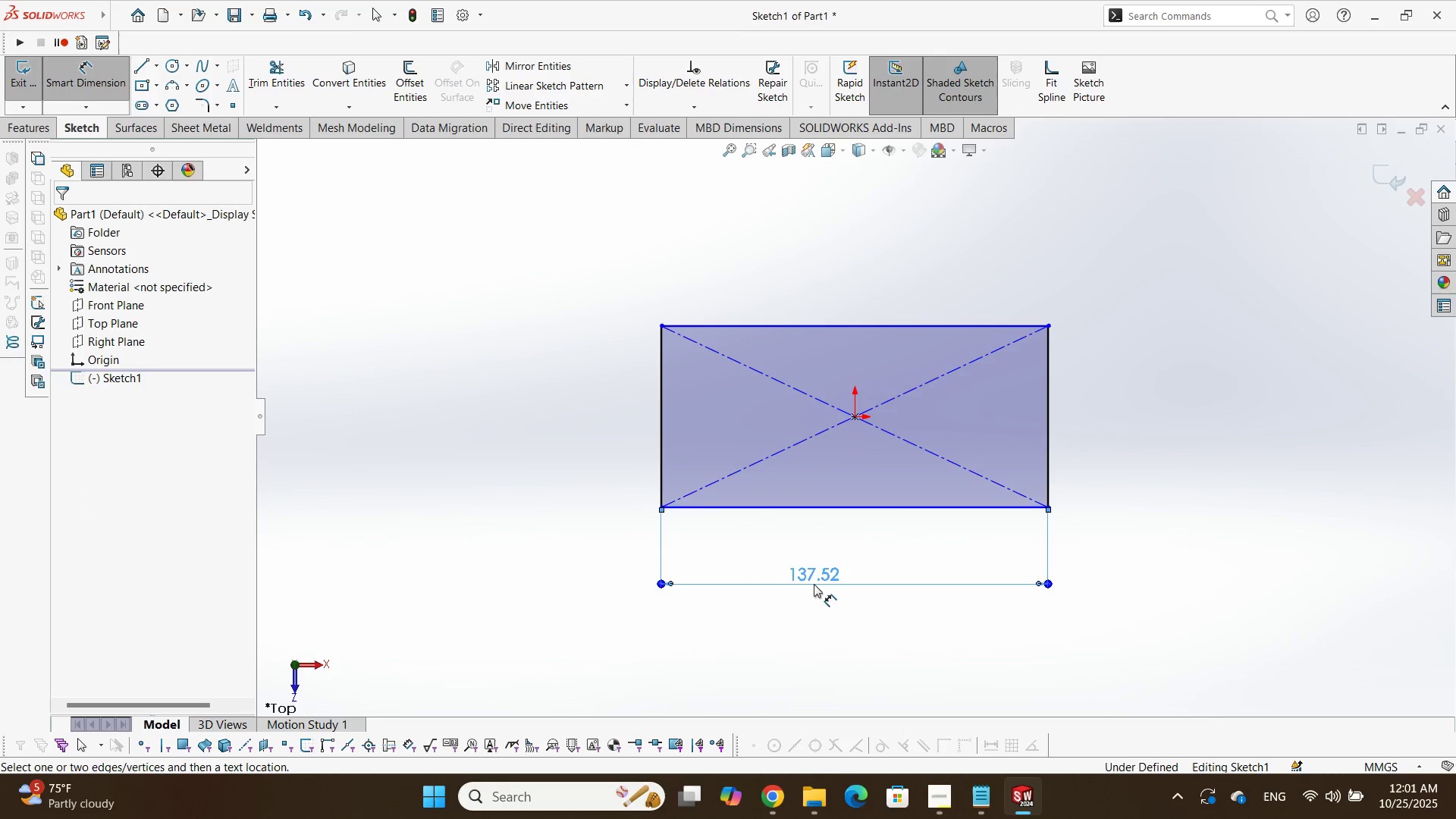 
triple_click([814, 584])
 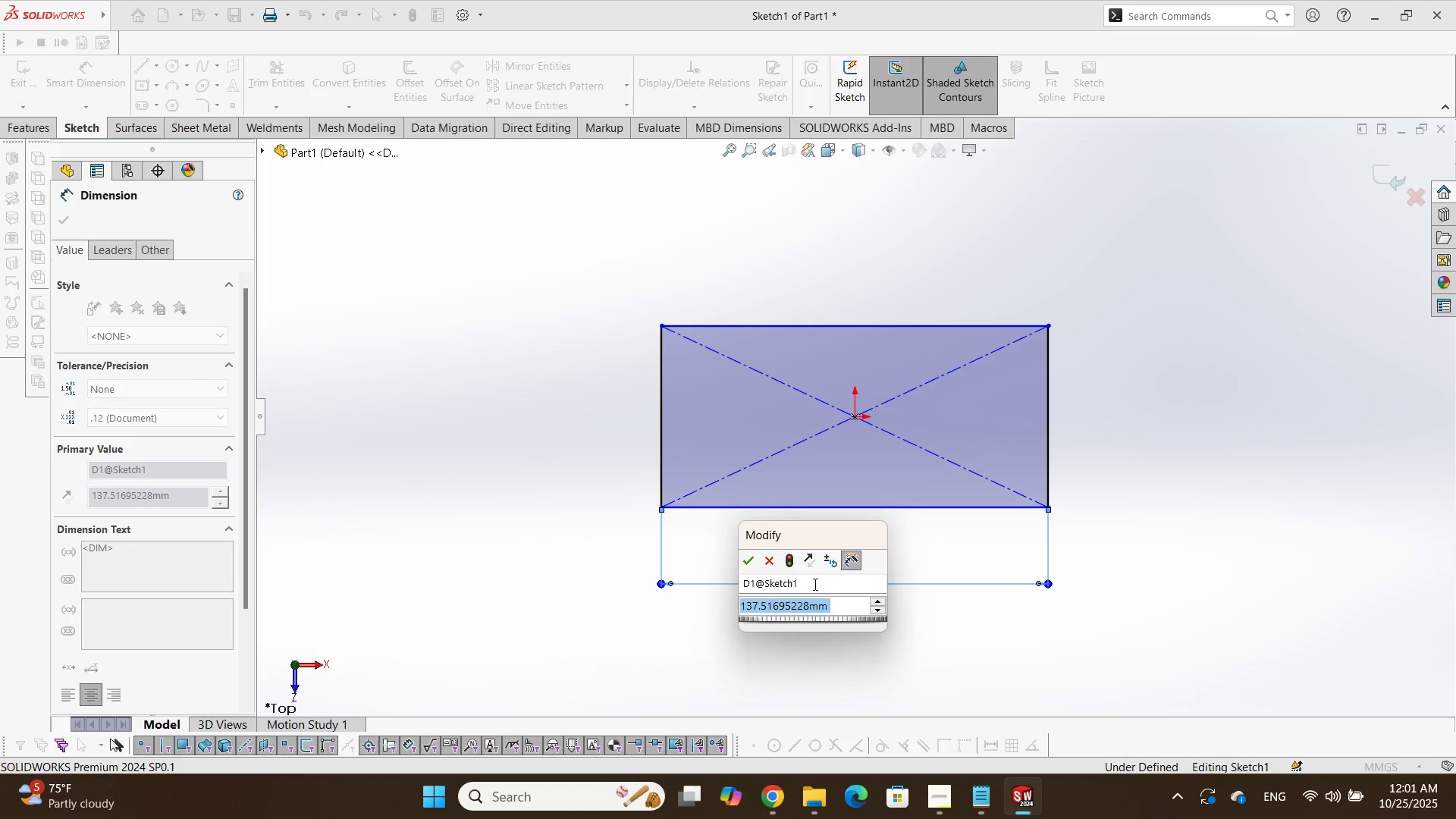 
key(Numpad4)
 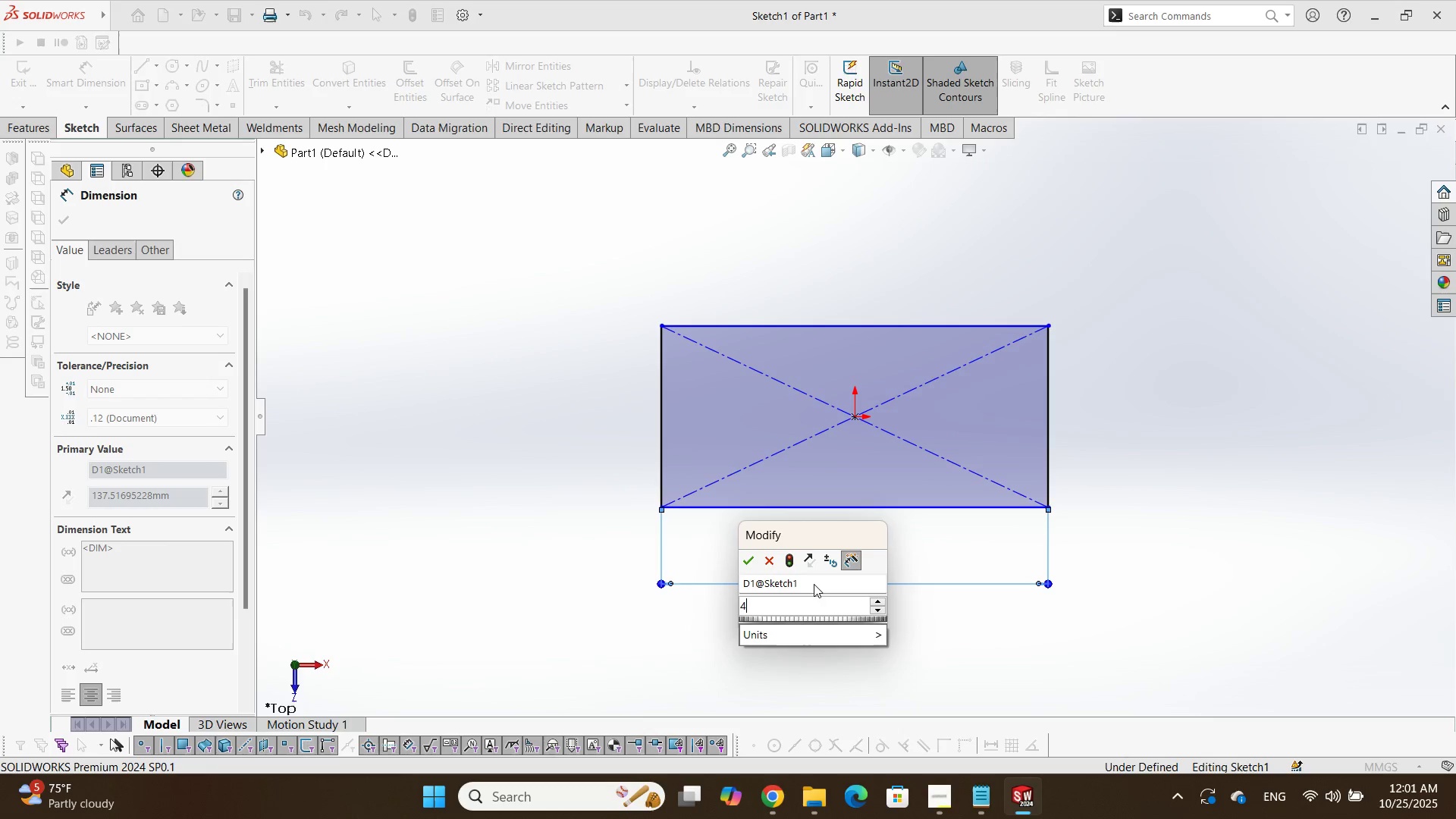 
key(NumpadDecimal)
 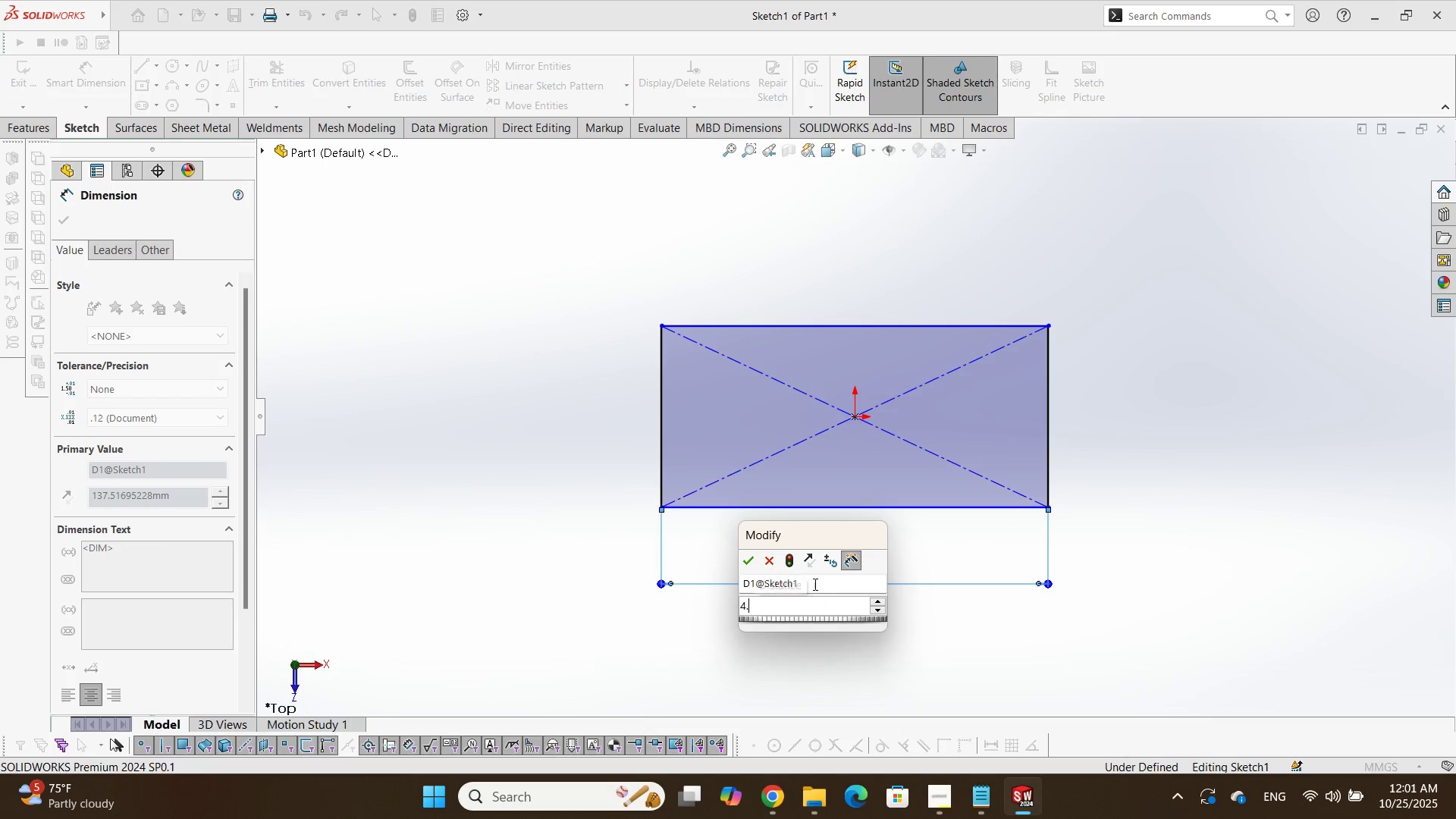 
key(Numpad5)
 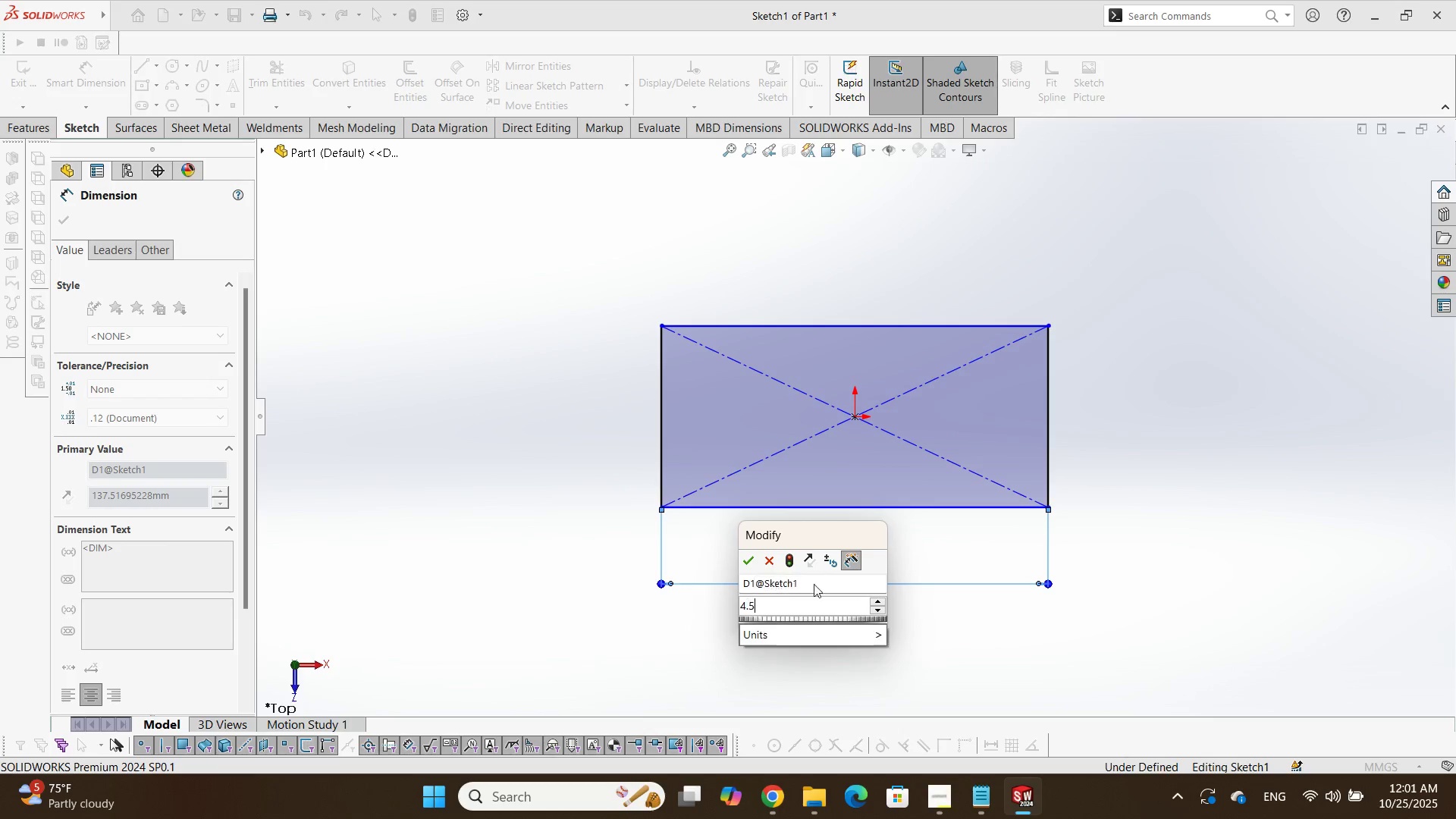 
key(NumpadEnter)
 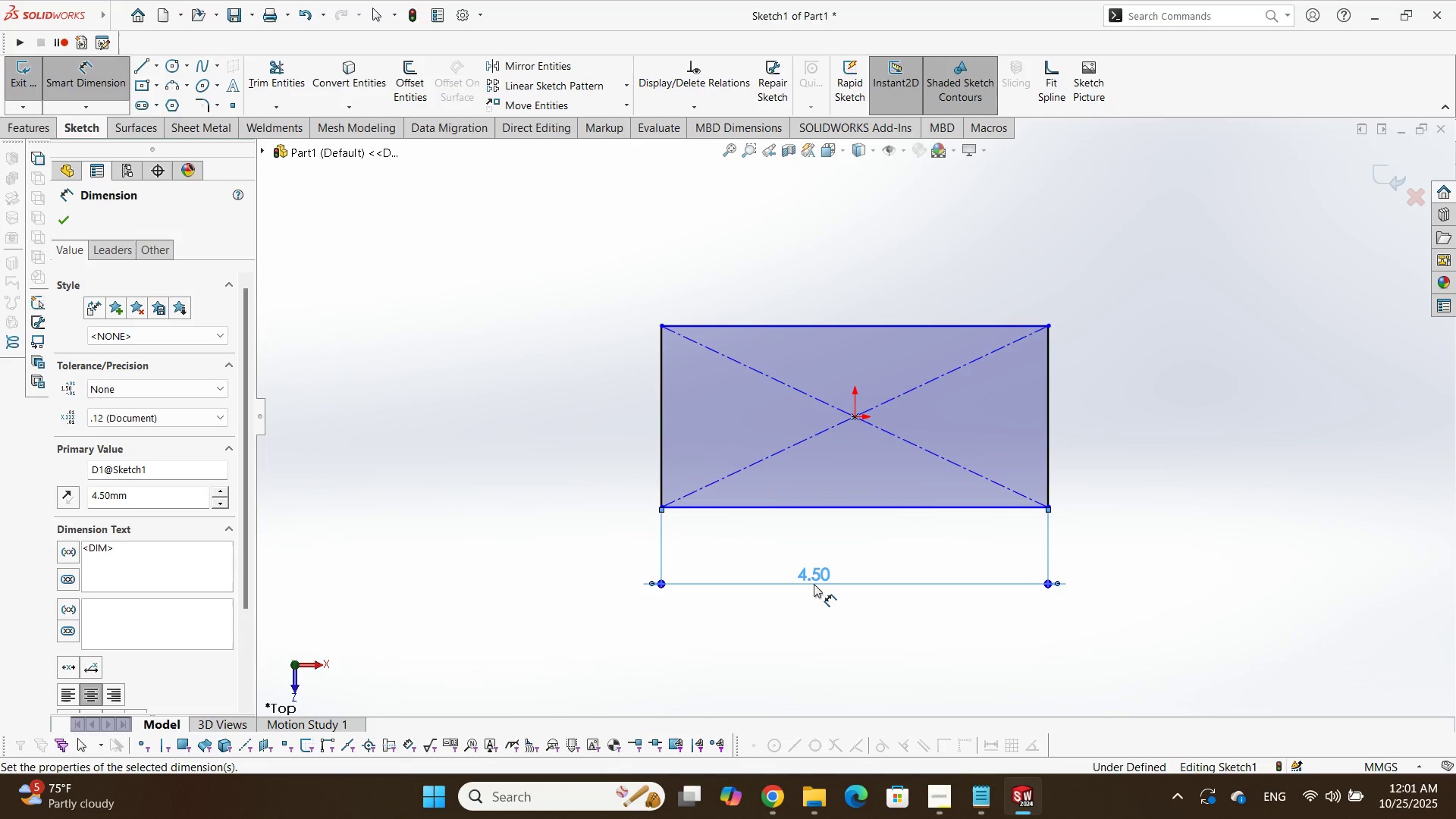 
key(Alt+AltLeft)
 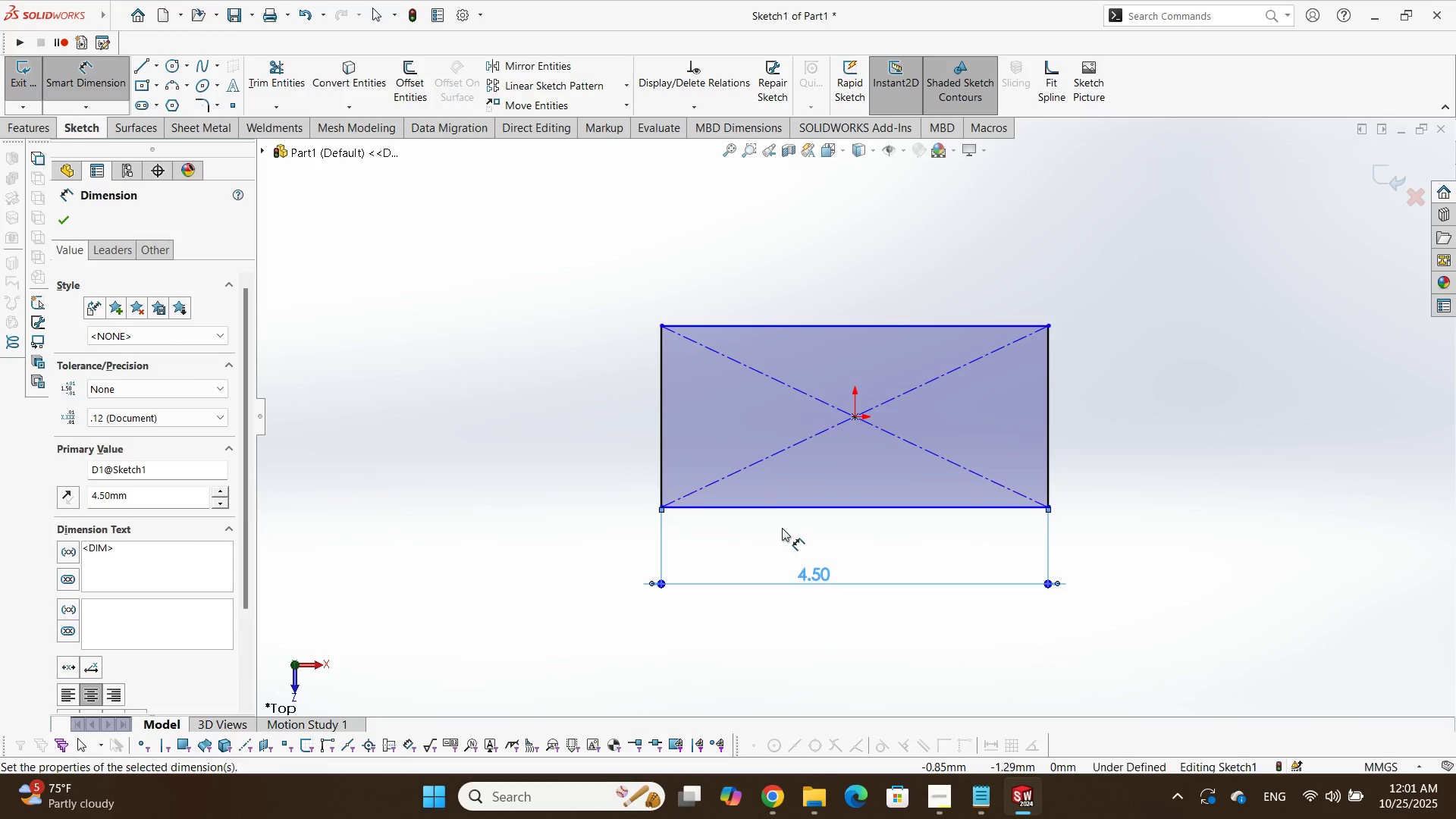 
key(Alt+Tab)
 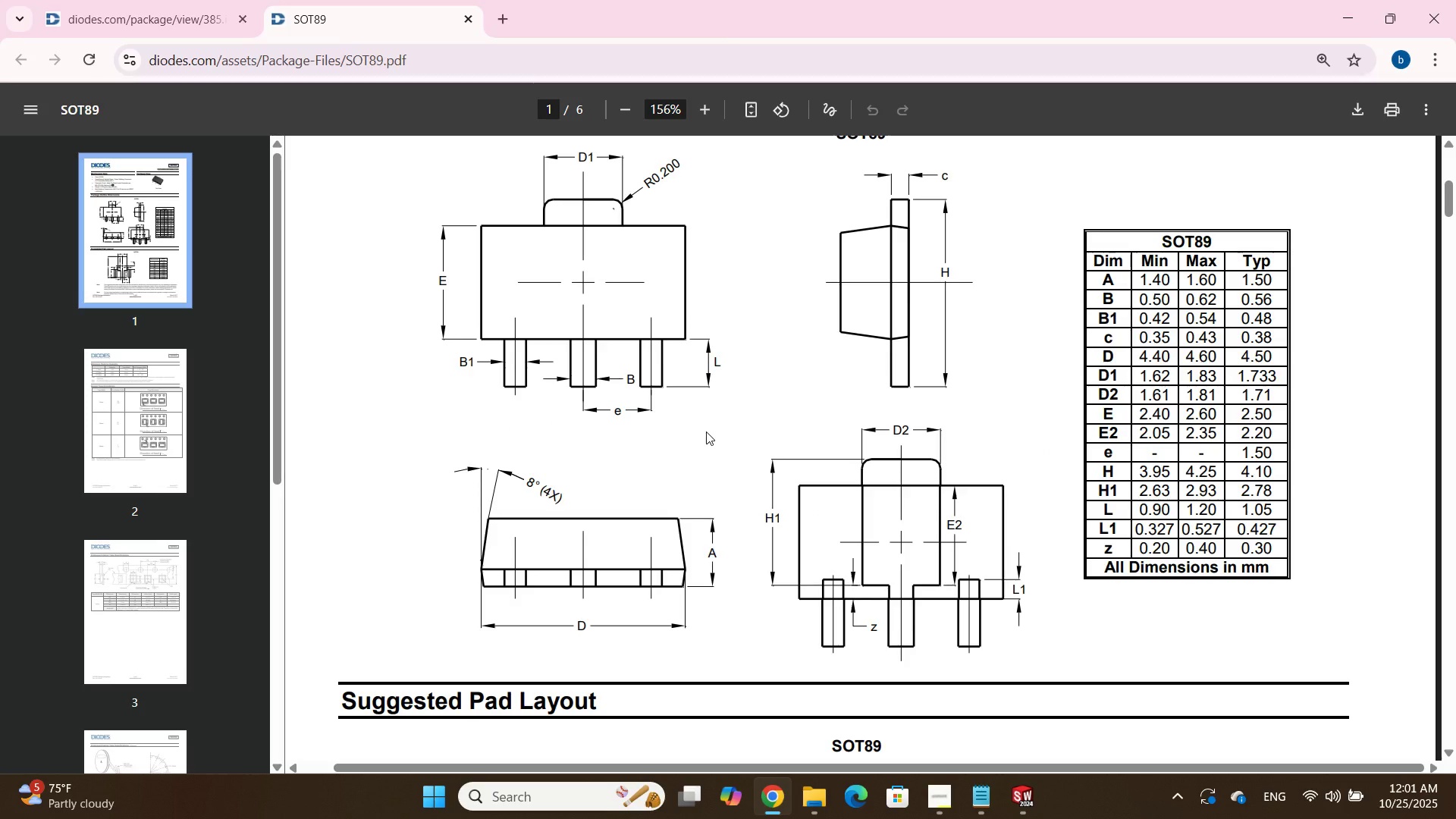 
key(Alt+AltLeft)
 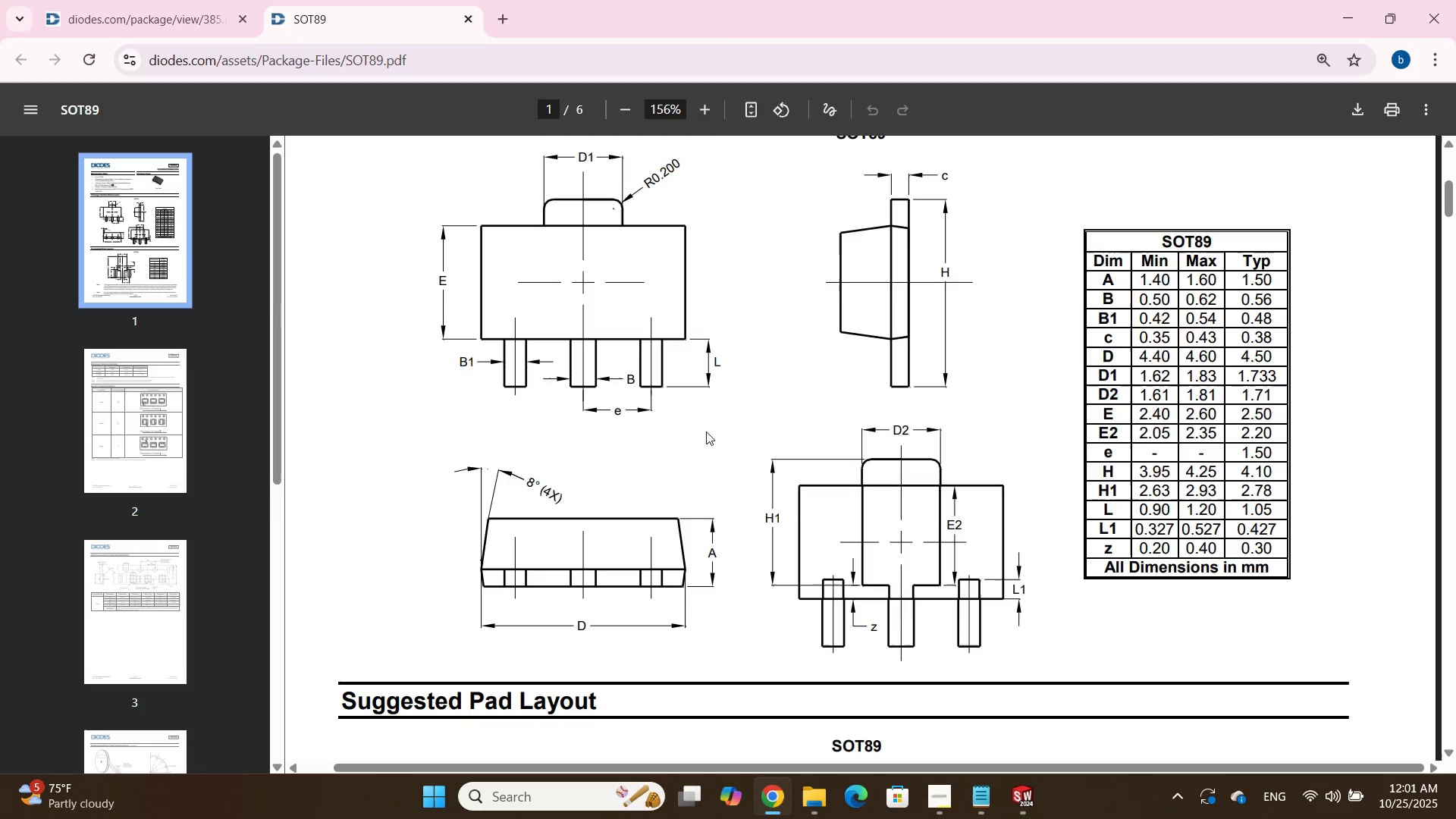 
key(Alt+Tab)
 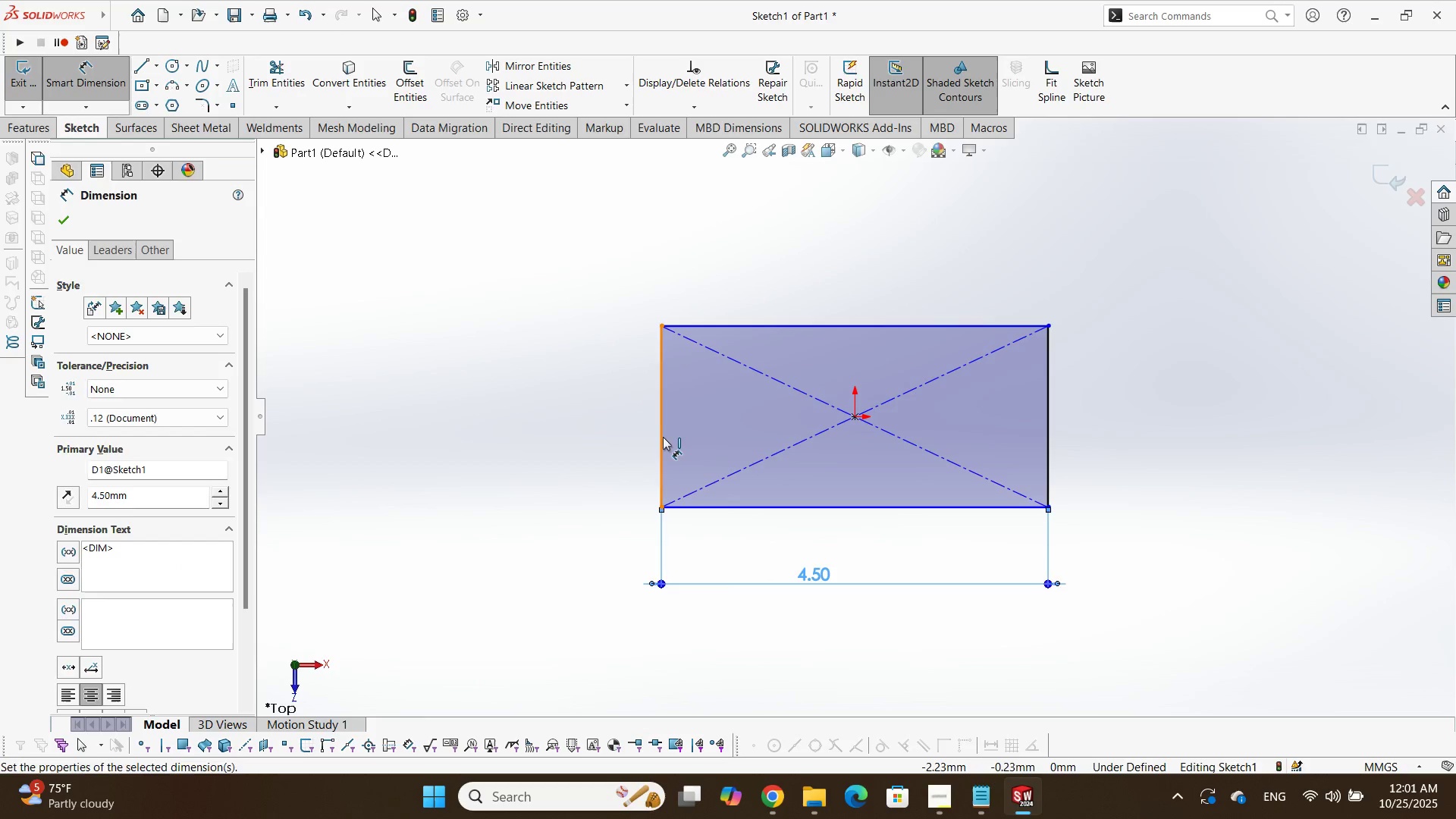 
double_click([631, 404])
 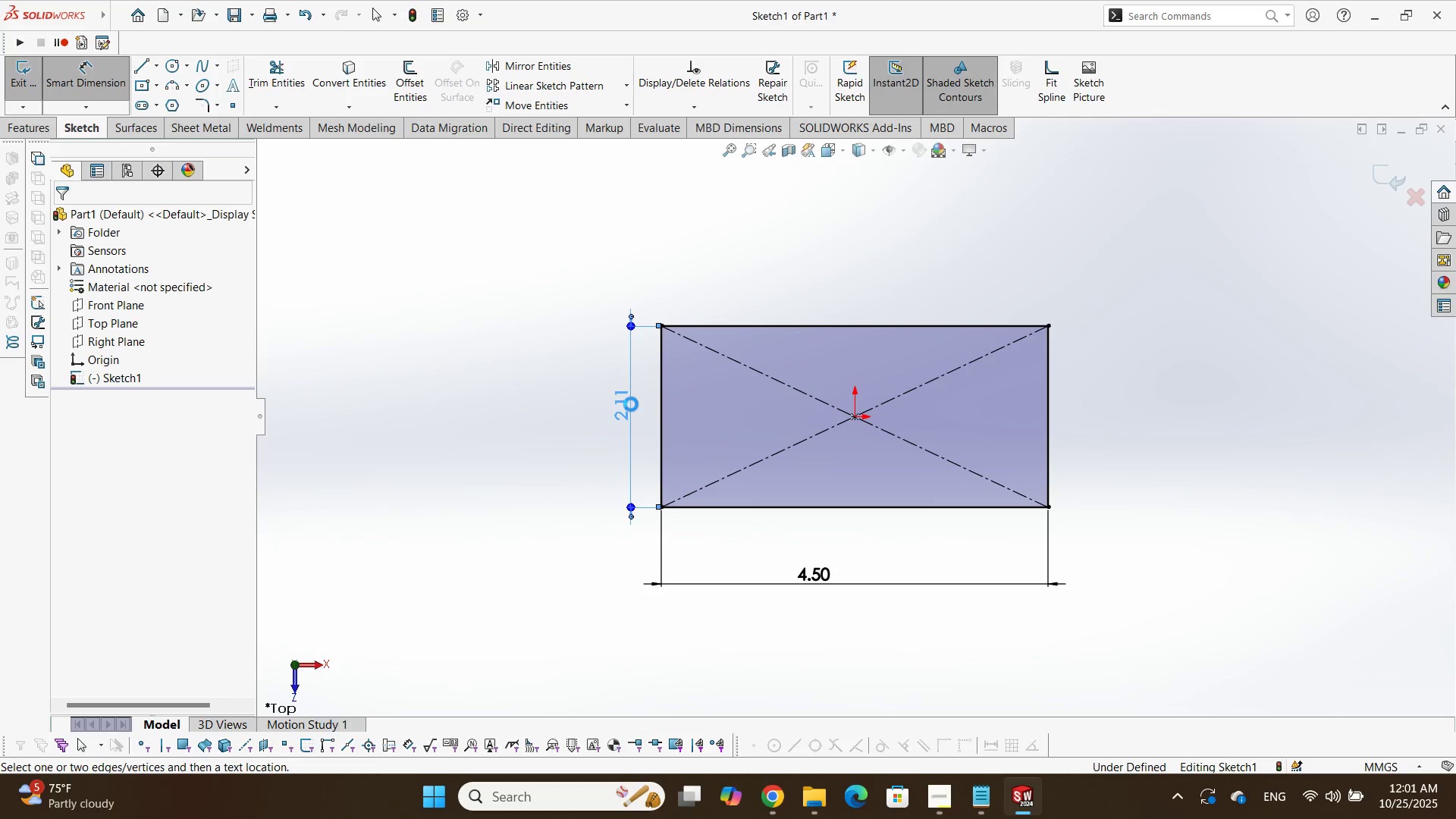 
triple_click([631, 404])
 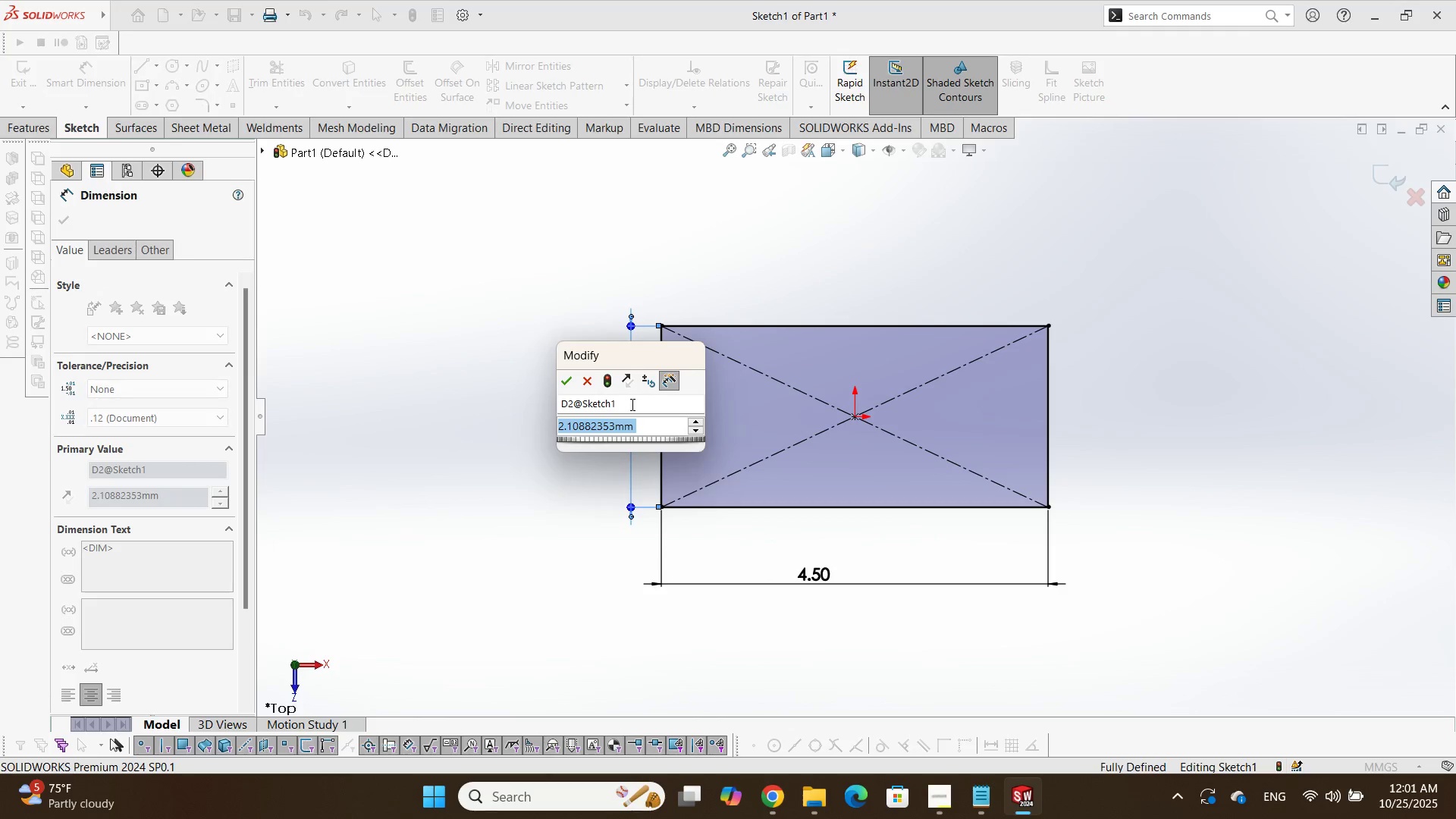 
key(Numpad2)
 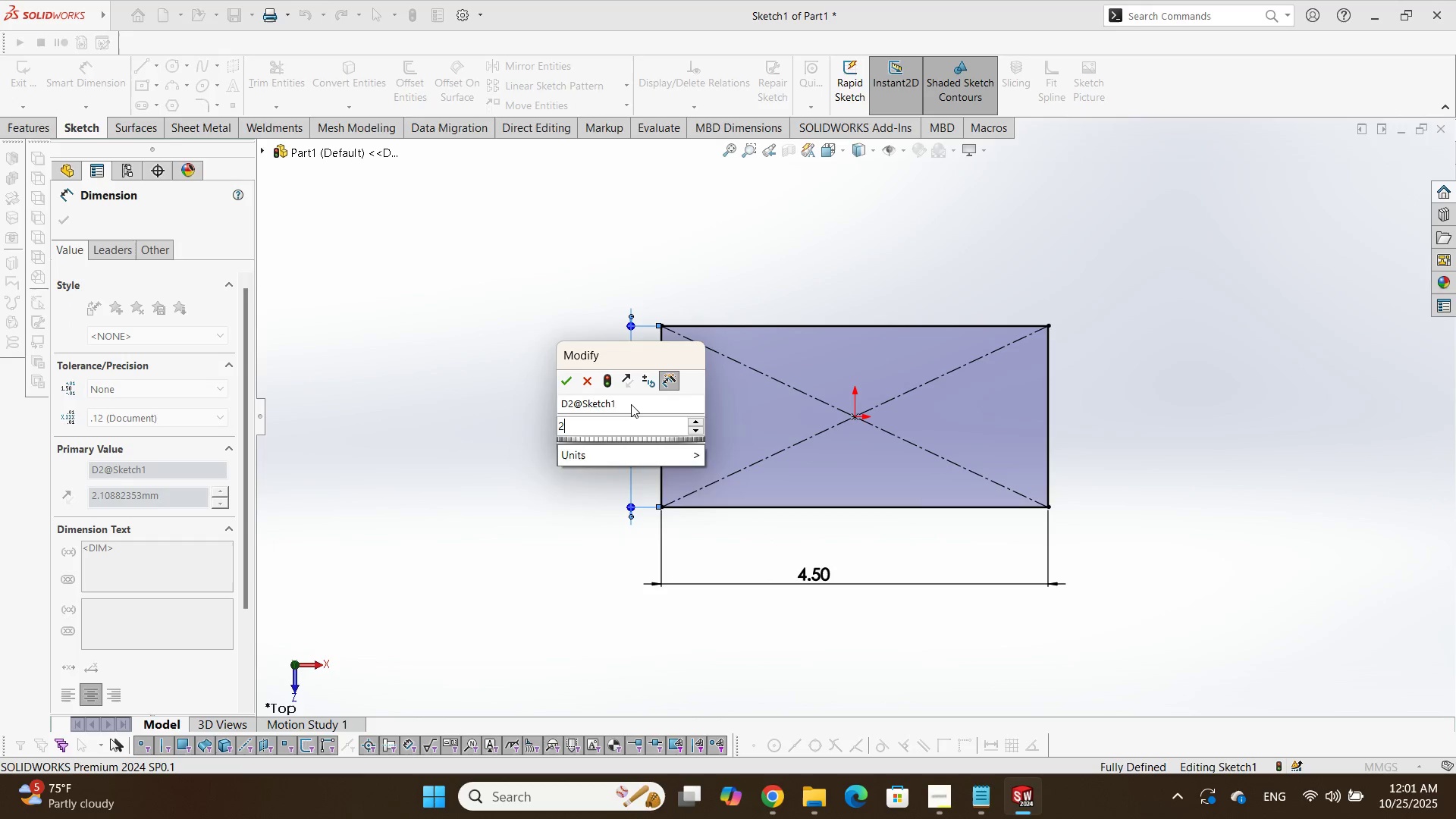 
key(NumpadDecimal)
 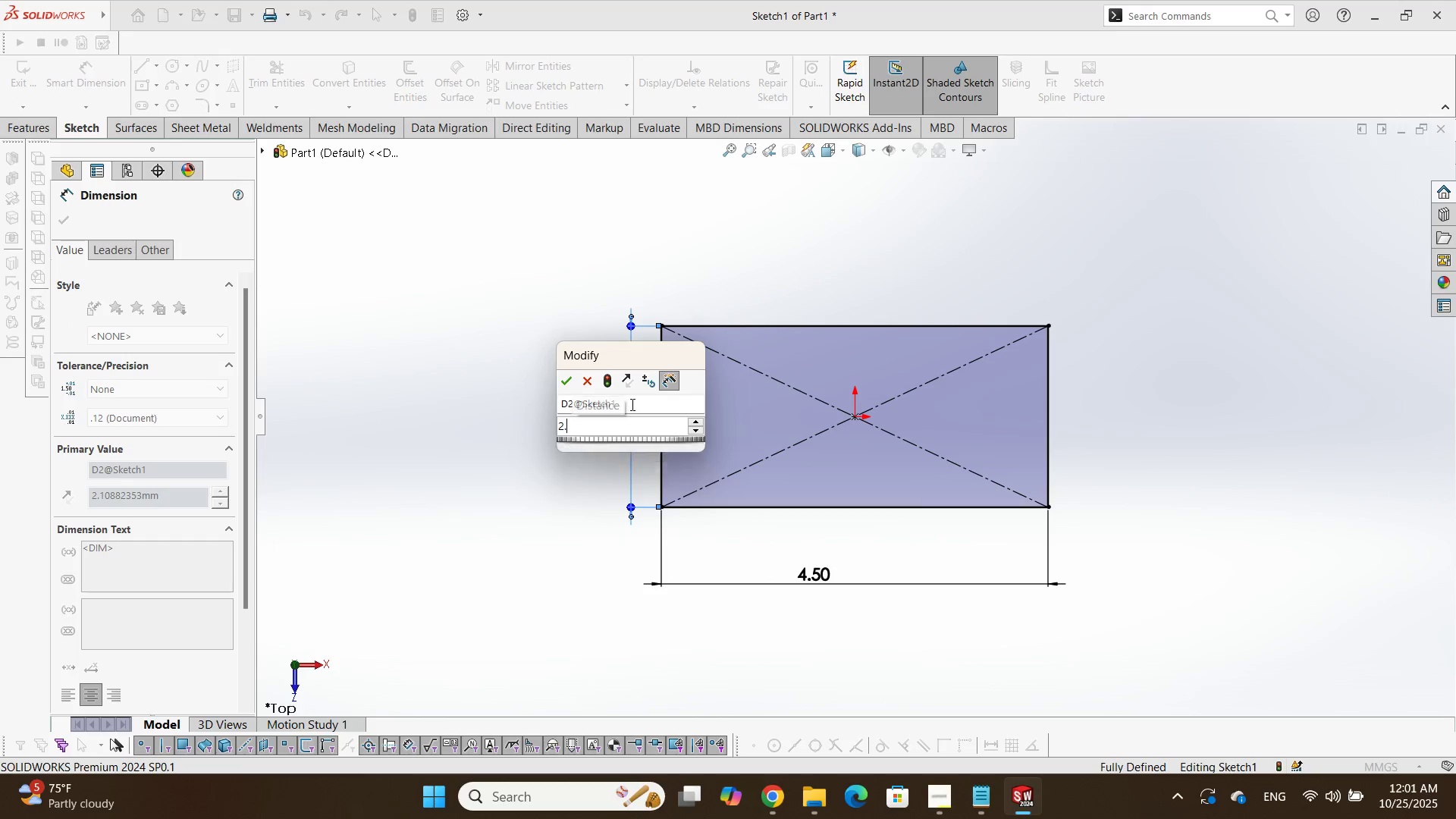 
key(Numpad5)
 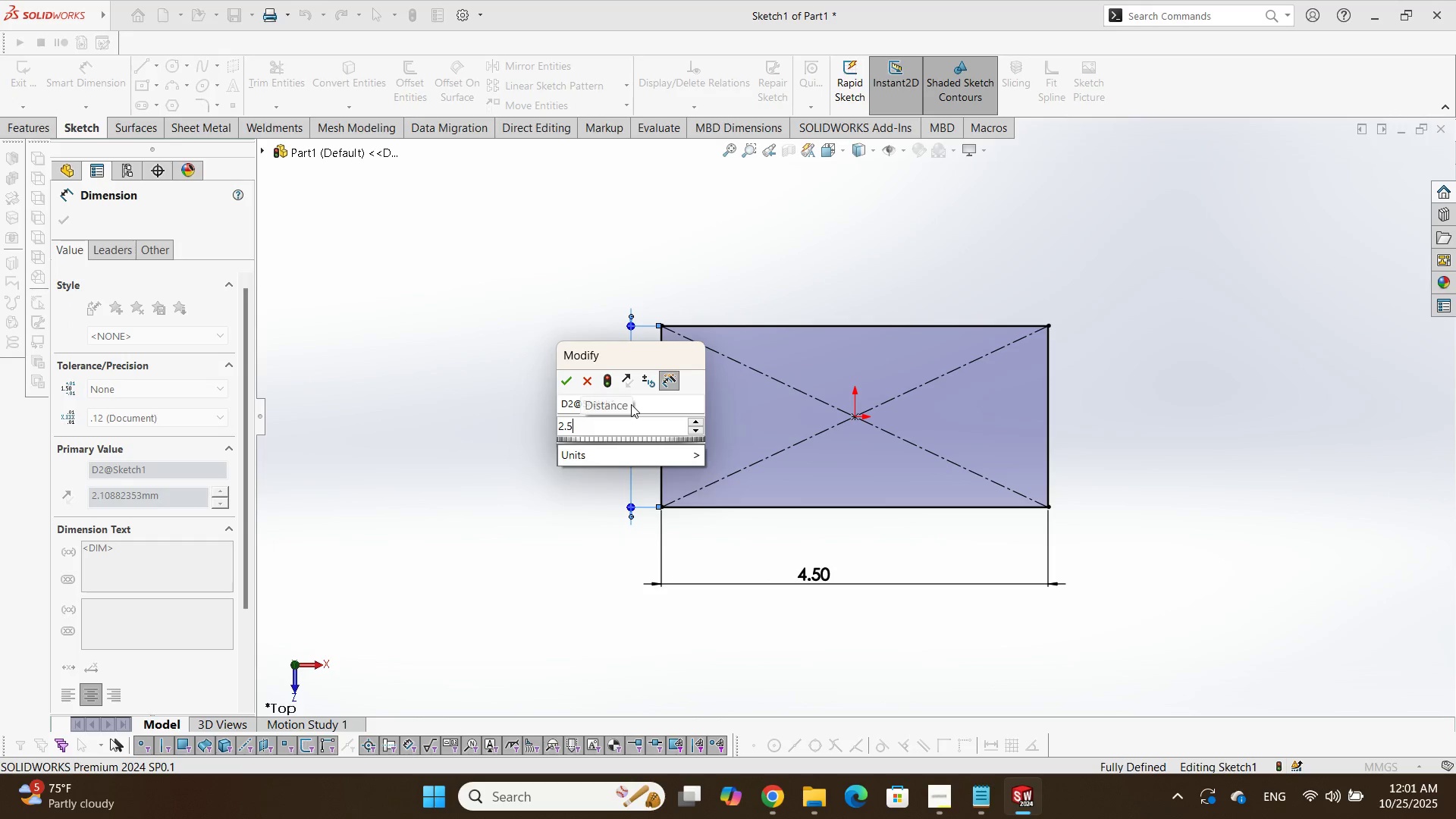 
key(NumpadEnter)
 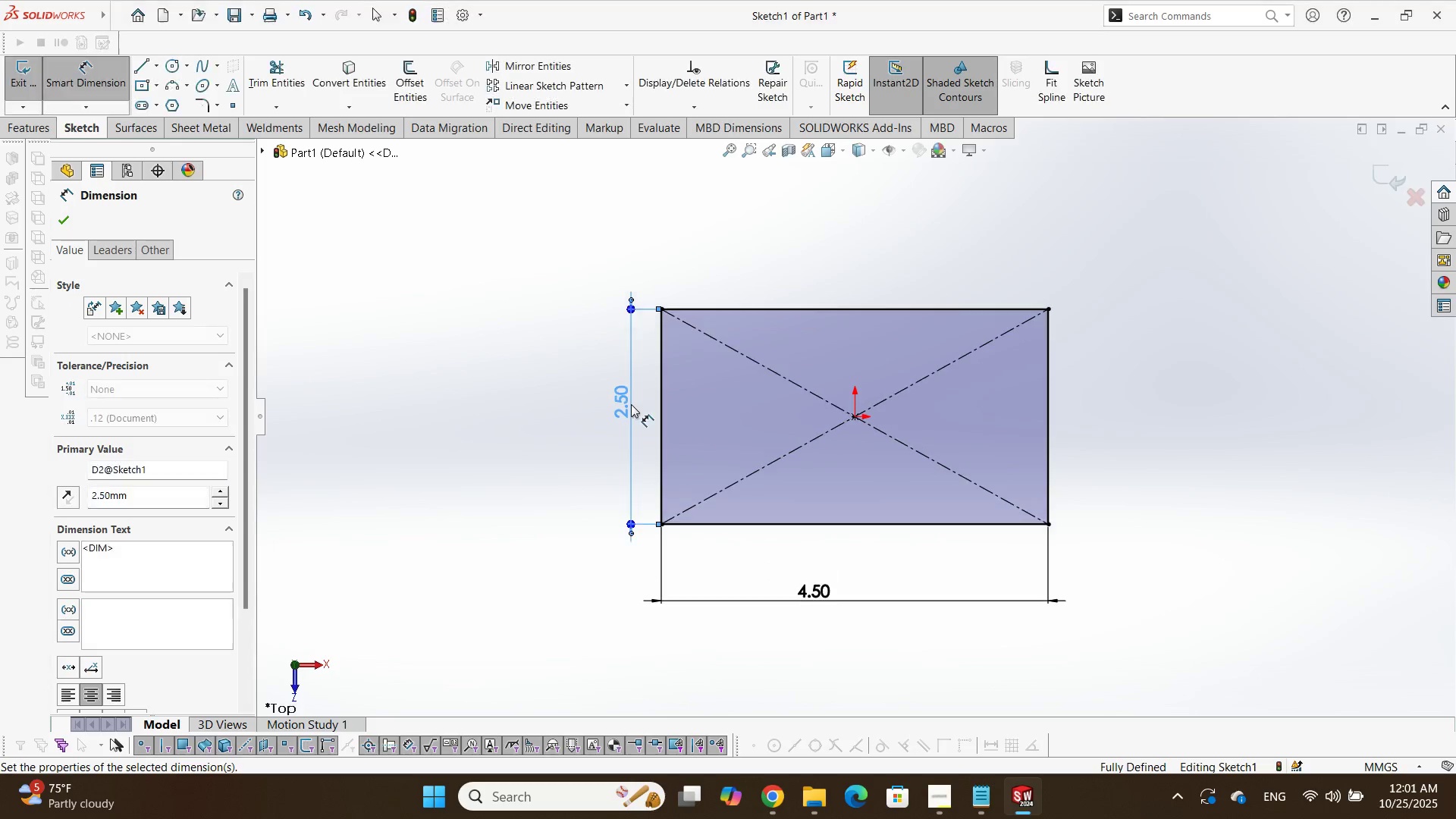 
key(Alt+AltLeft)
 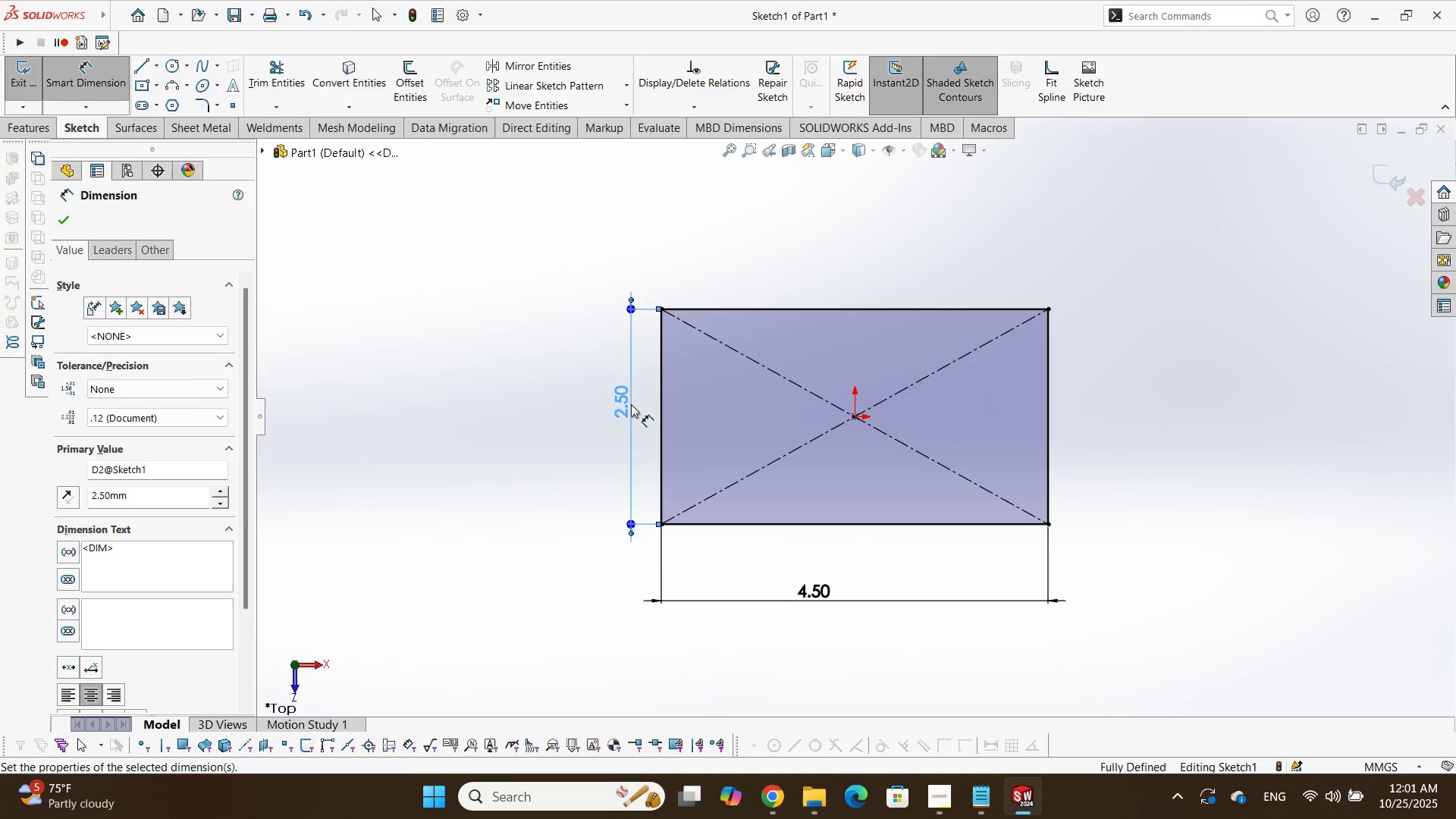 
key(Alt+Tab)
 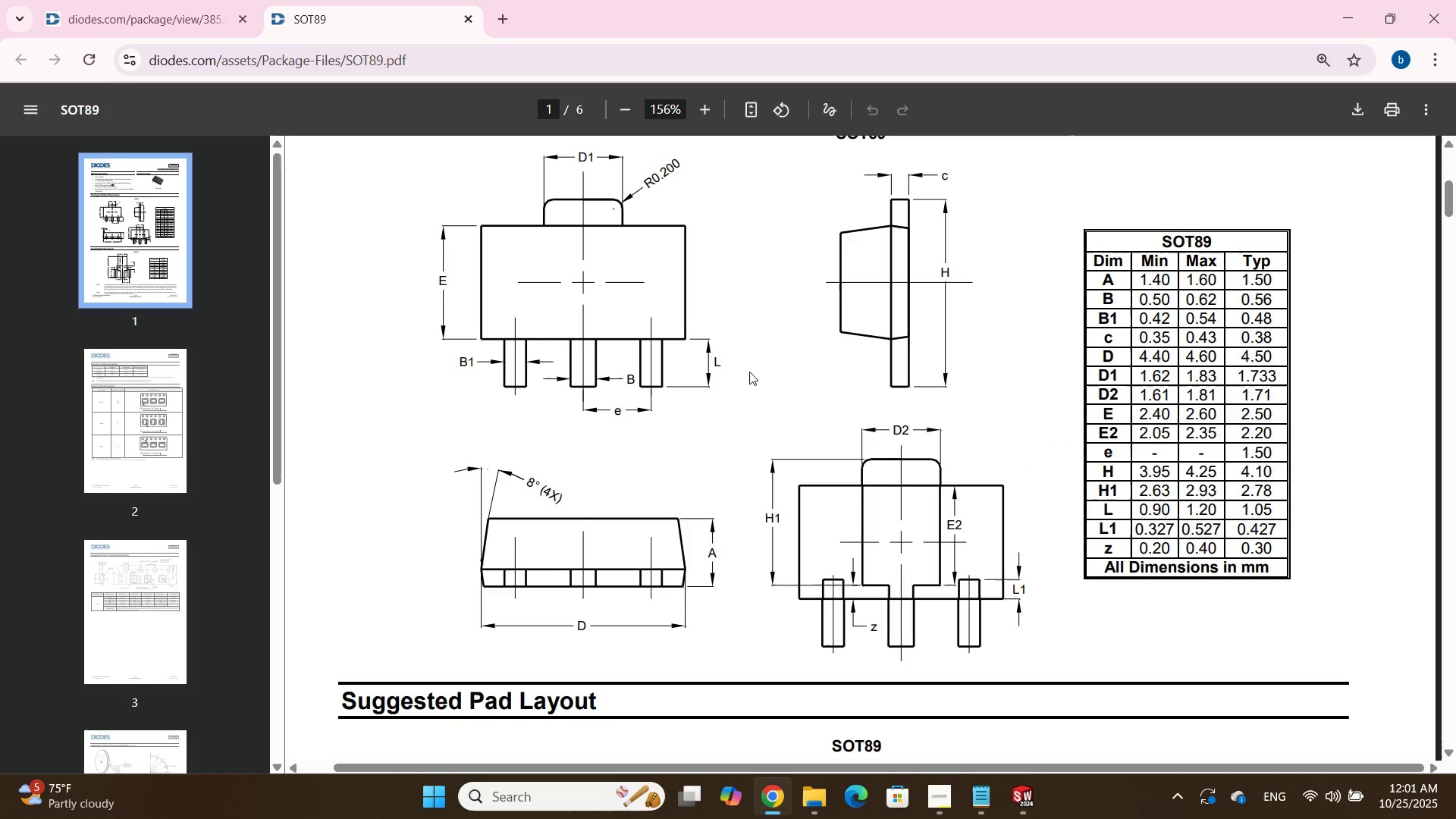 
wait(8.93)
 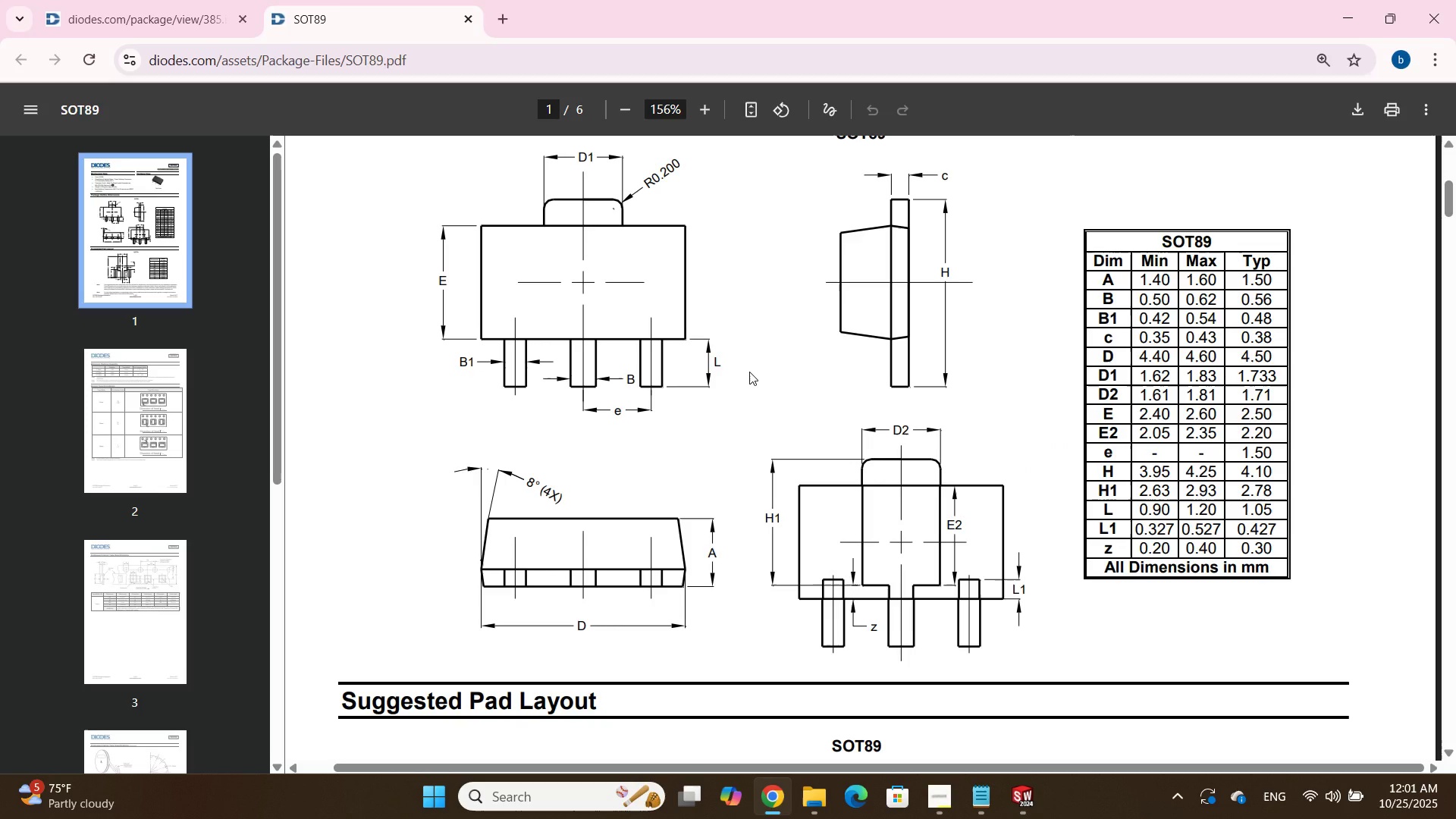 
scroll: coordinate [750, 372], scroll_direction: up, amount: 1.0
 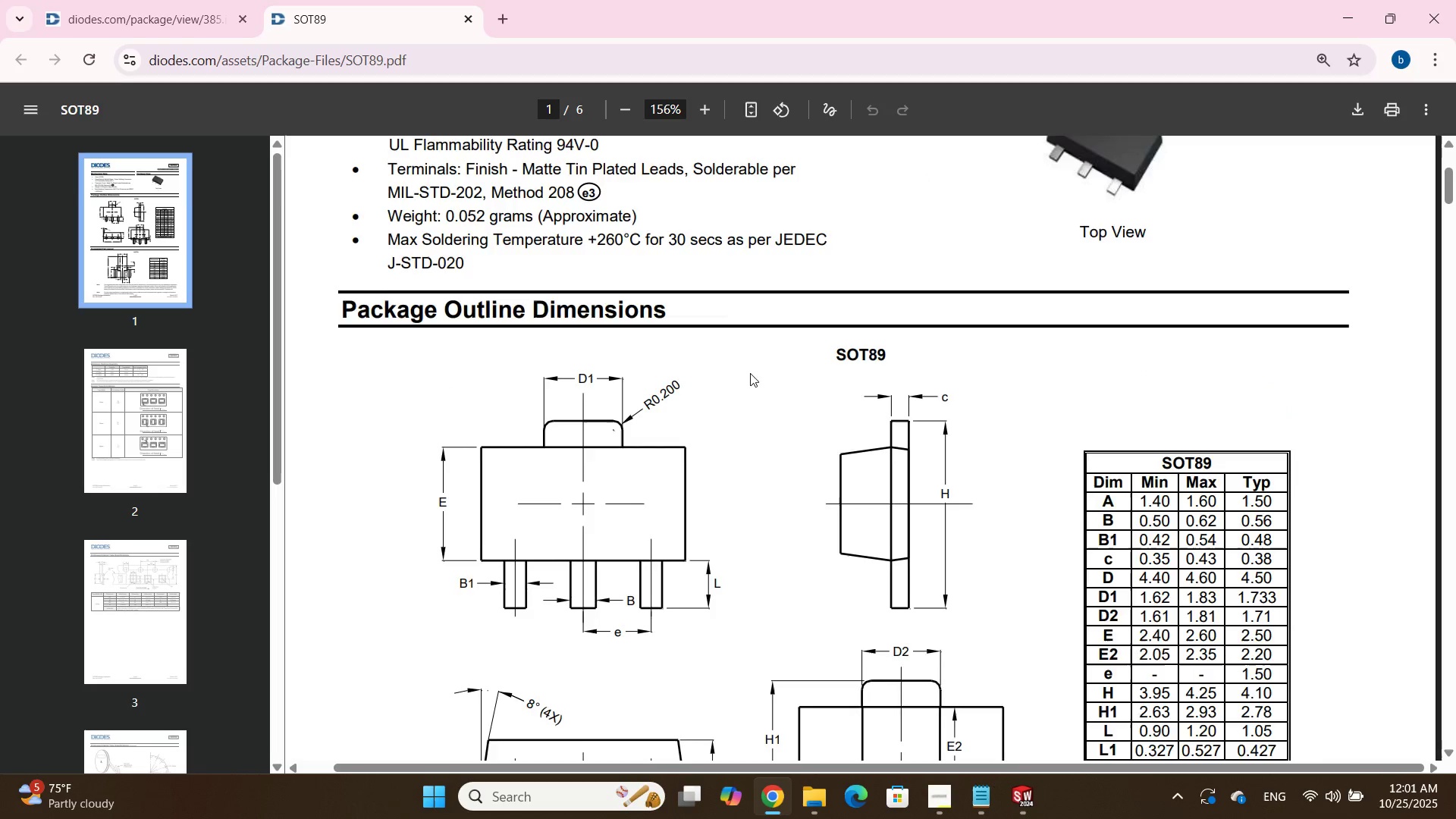 
scroll: coordinate [750, 374], scroll_direction: down, amount: 1.0
 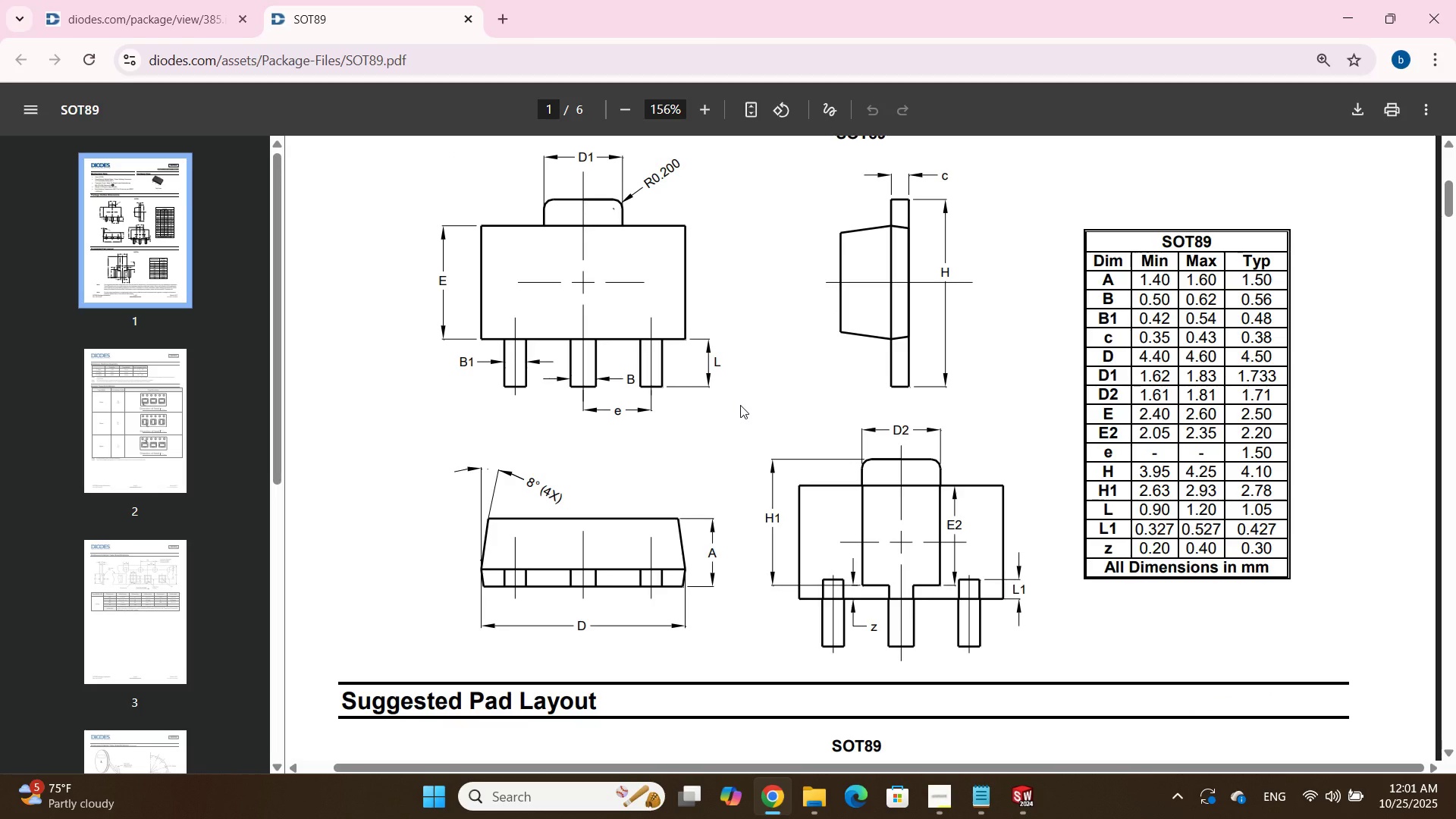 
wait(6.52)
 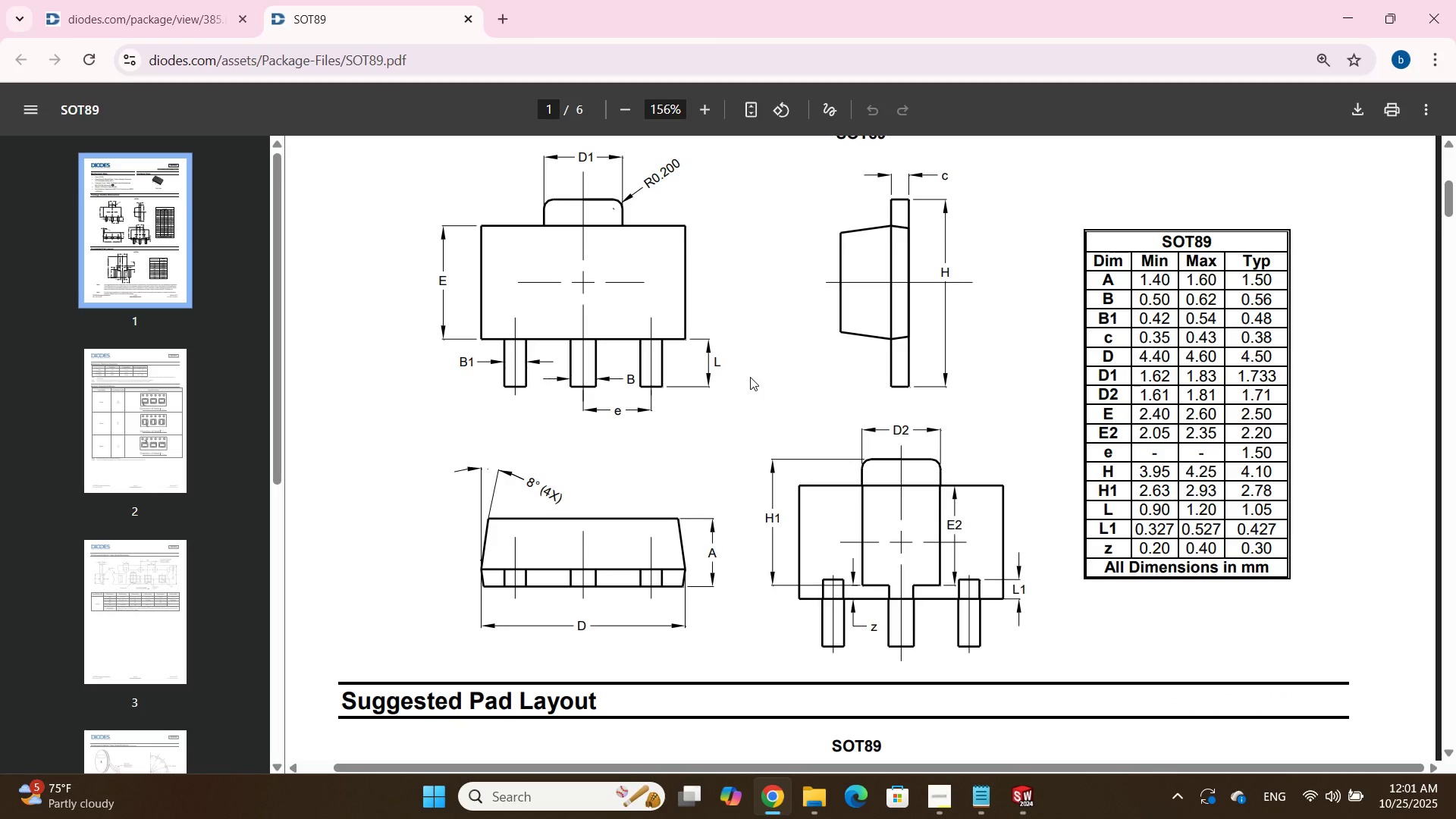 
key(Alt+AltLeft)
 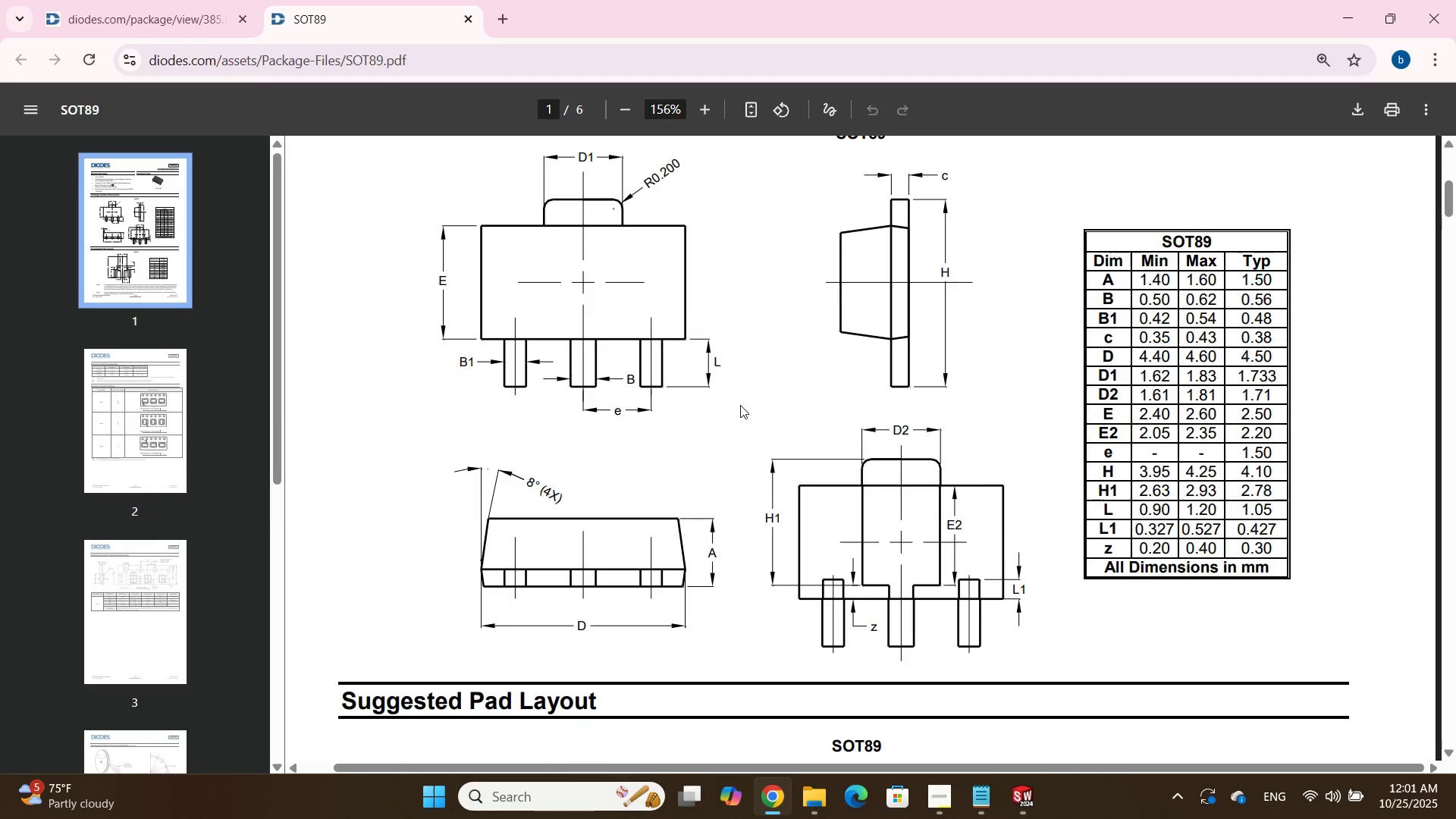 
key(Alt+Tab)
 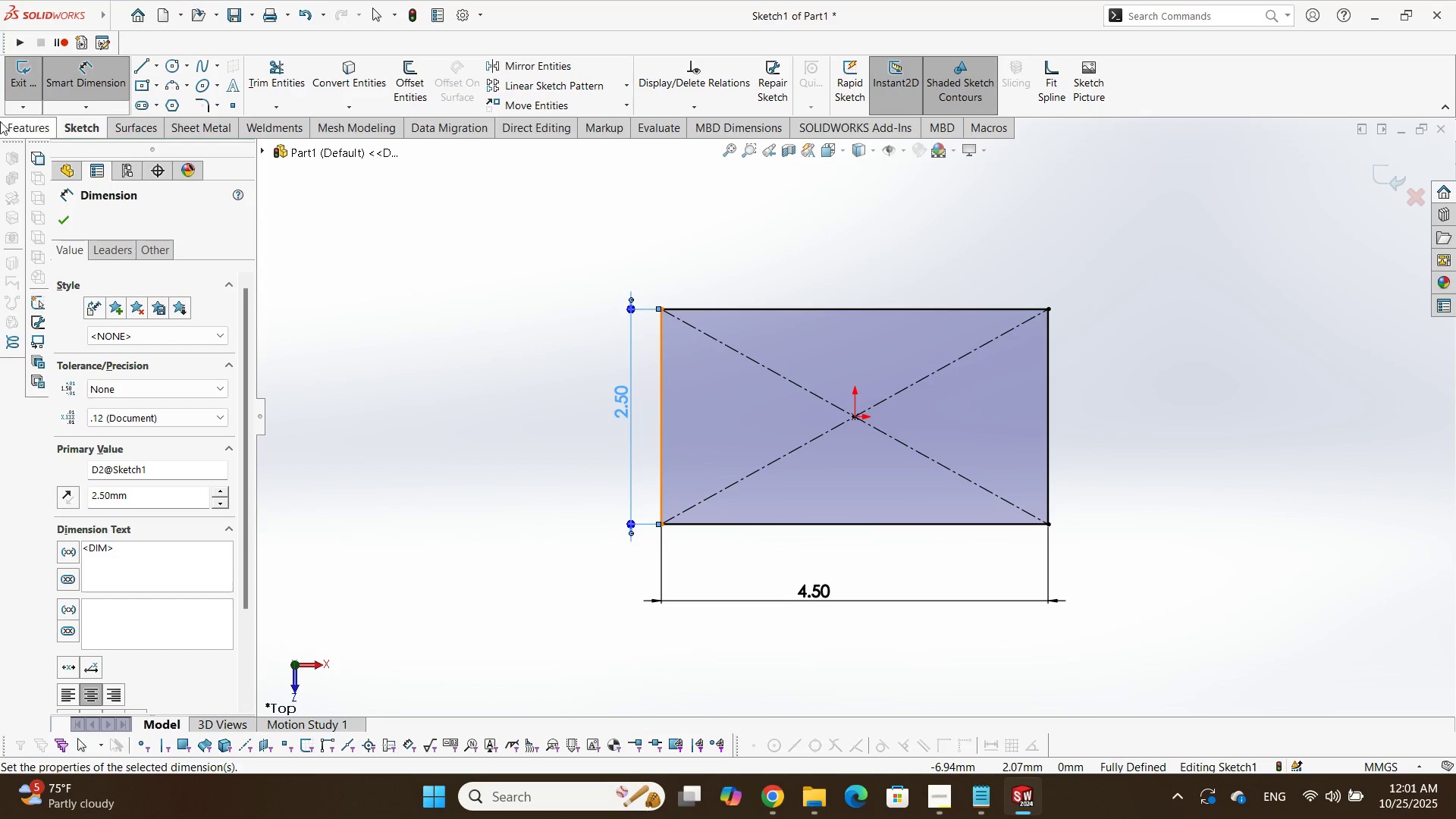 
key(Alt+AltLeft)
 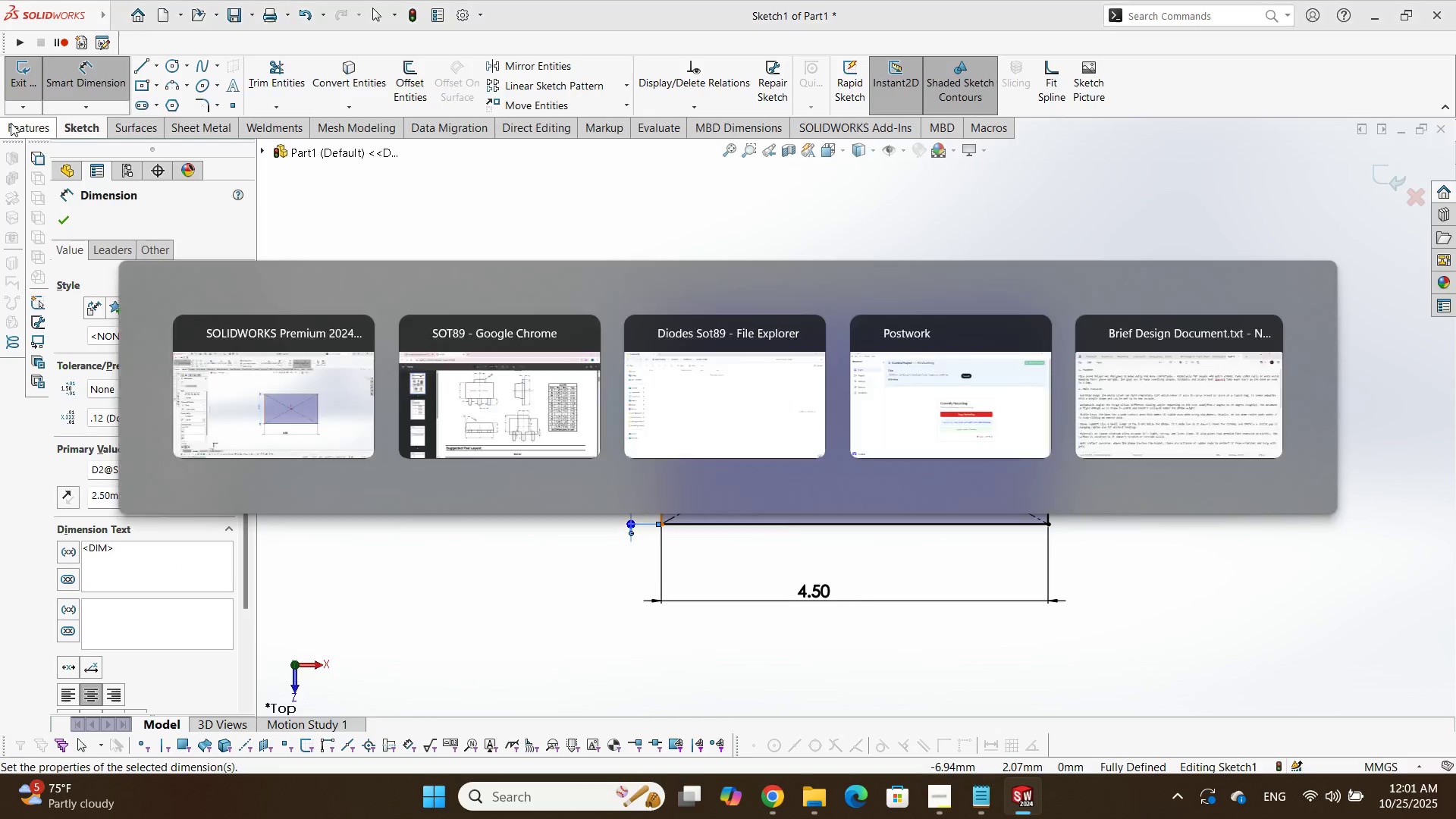 
key(Alt+Tab)
 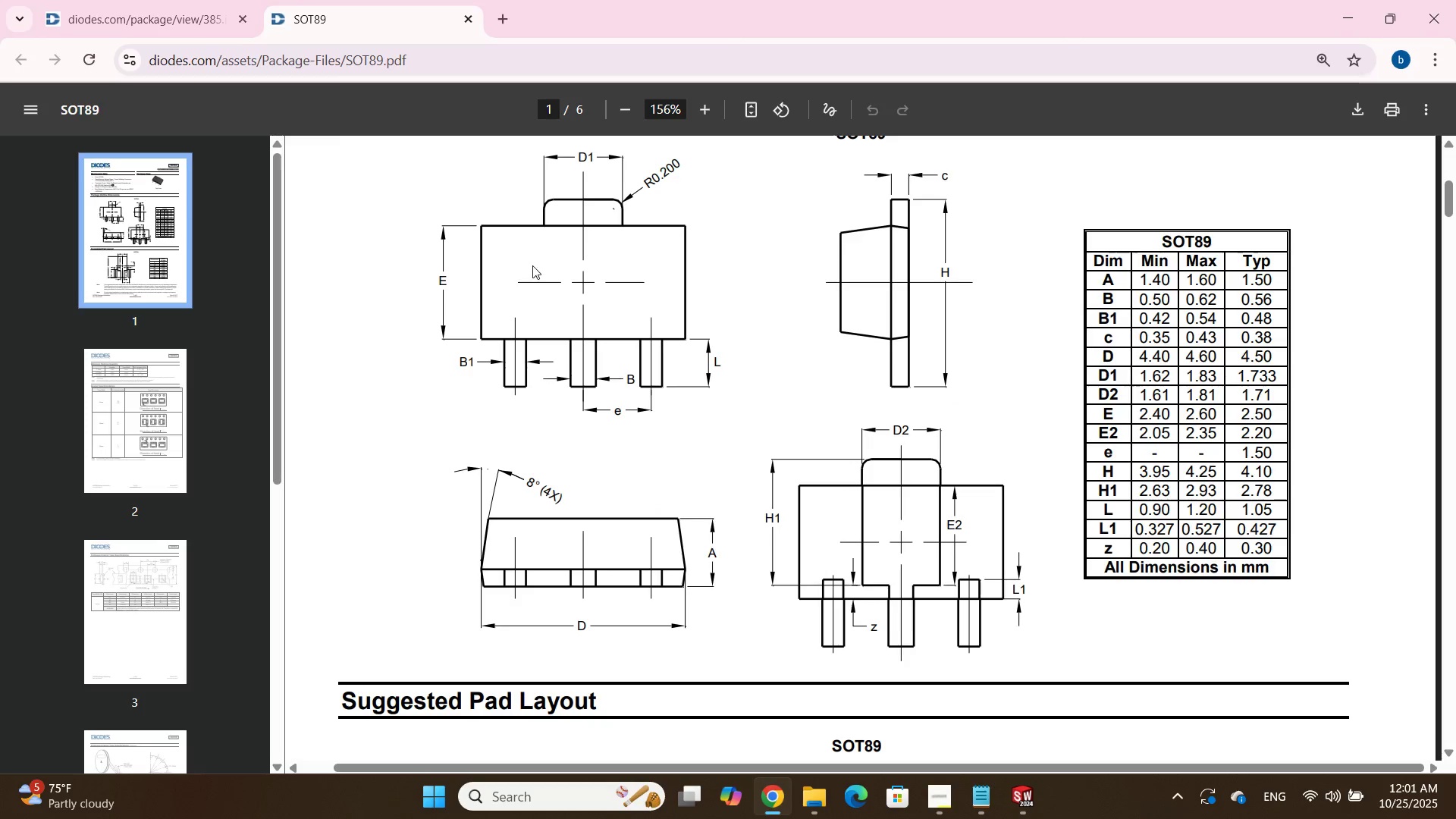 
key(Alt+Tab)
 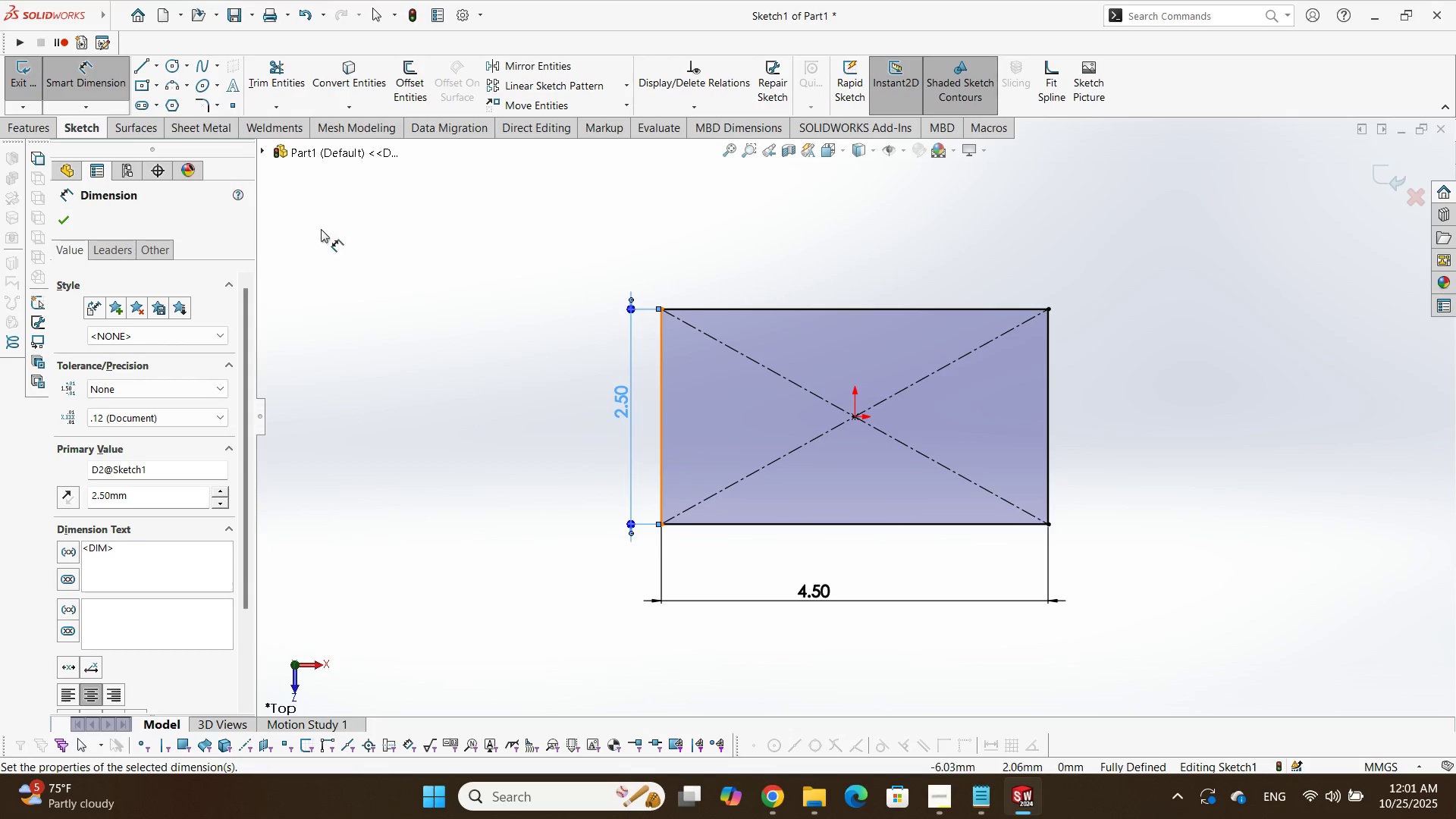 
key(Alt+Tab)
 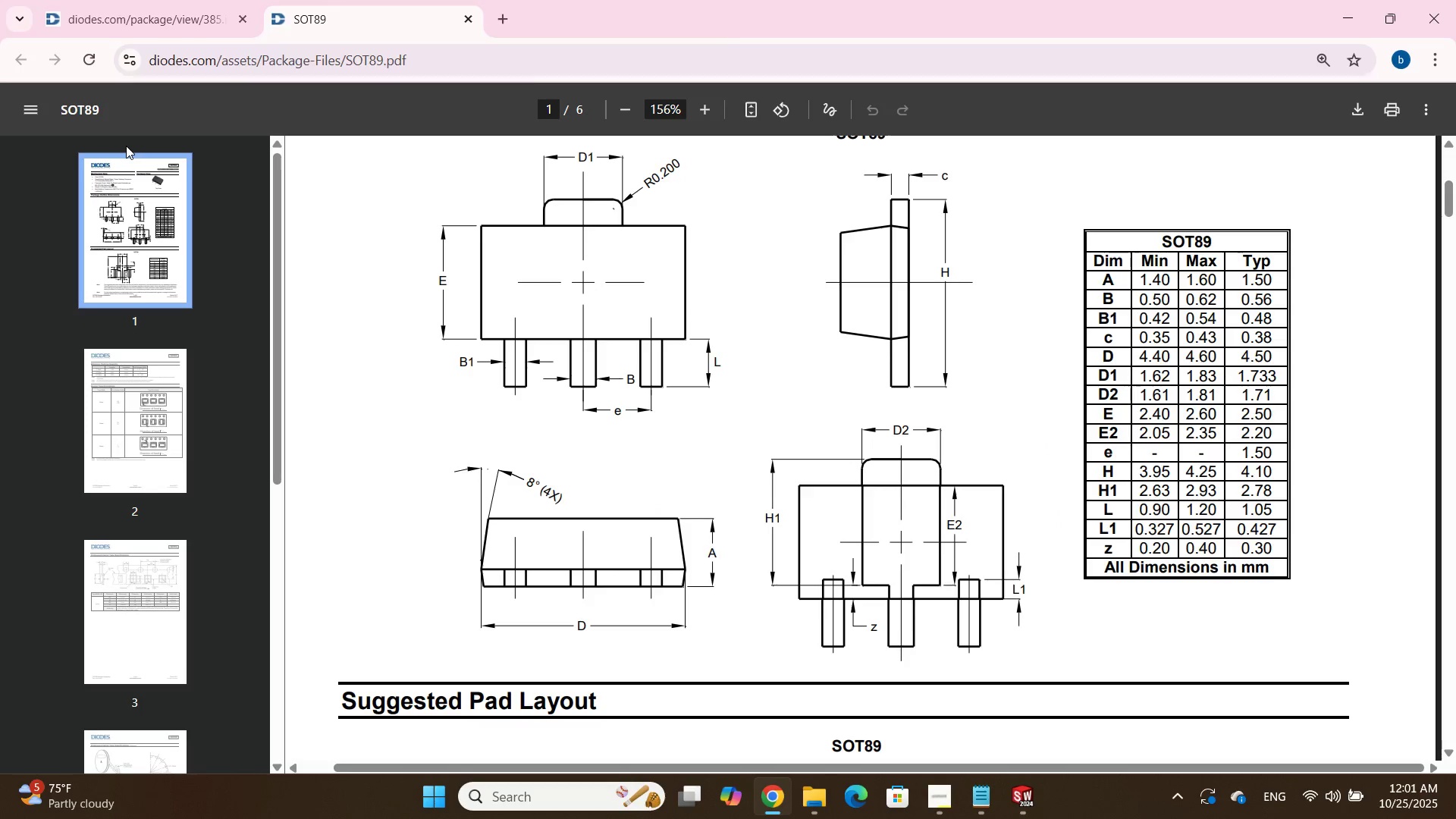 
key(Alt+Tab)
 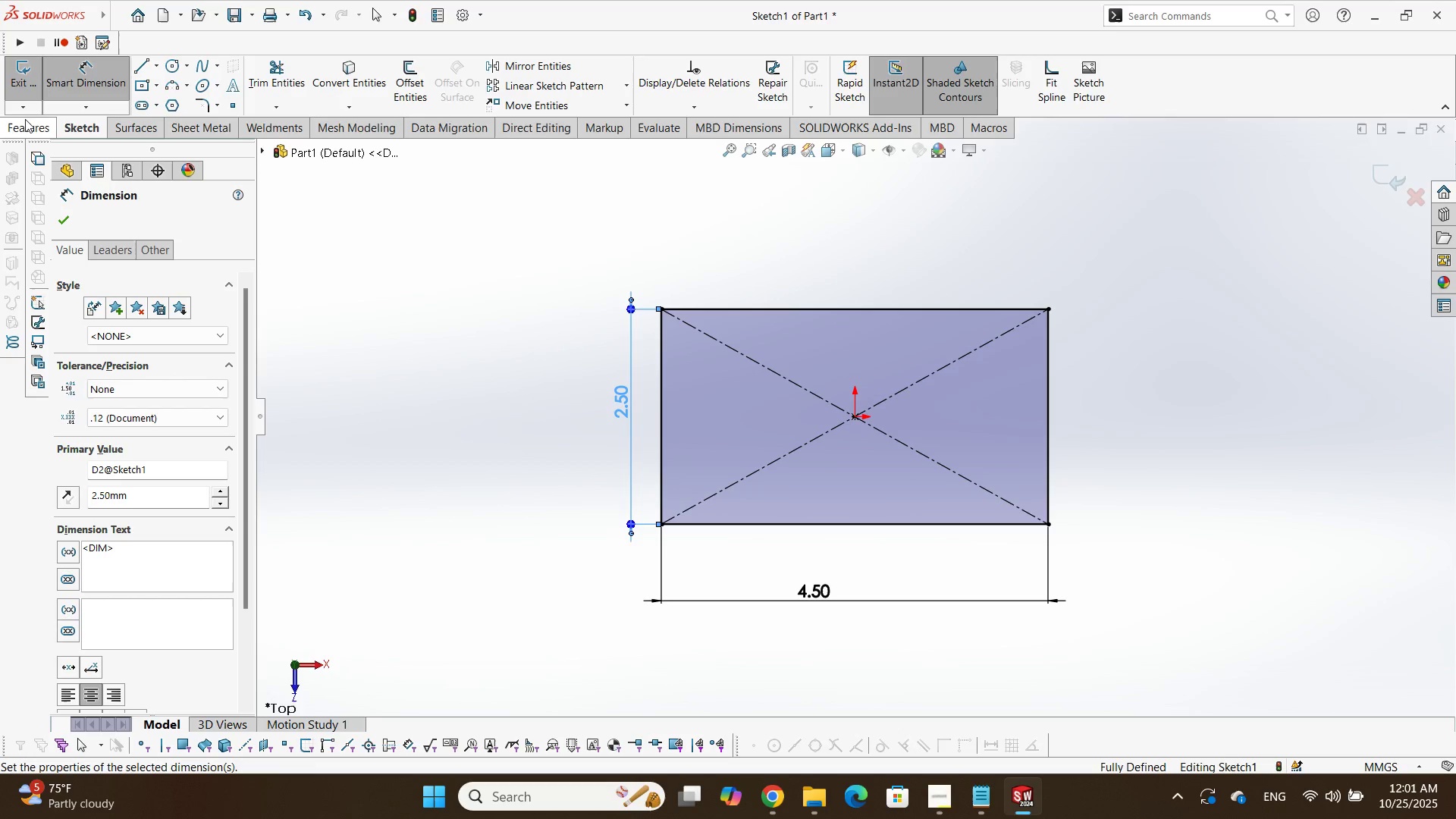 
left_click([23, 125])
 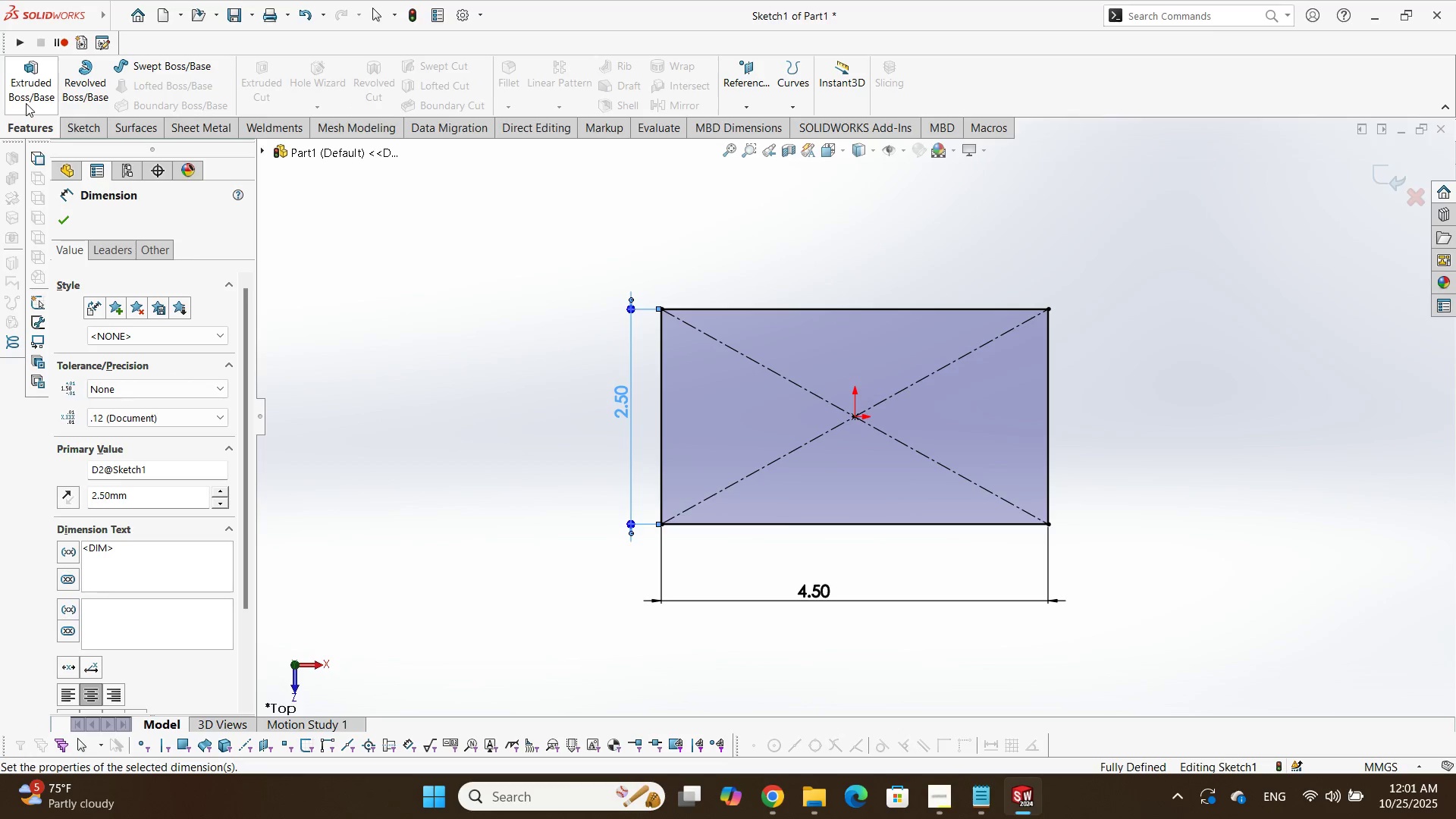 
double_click([26, 103])
 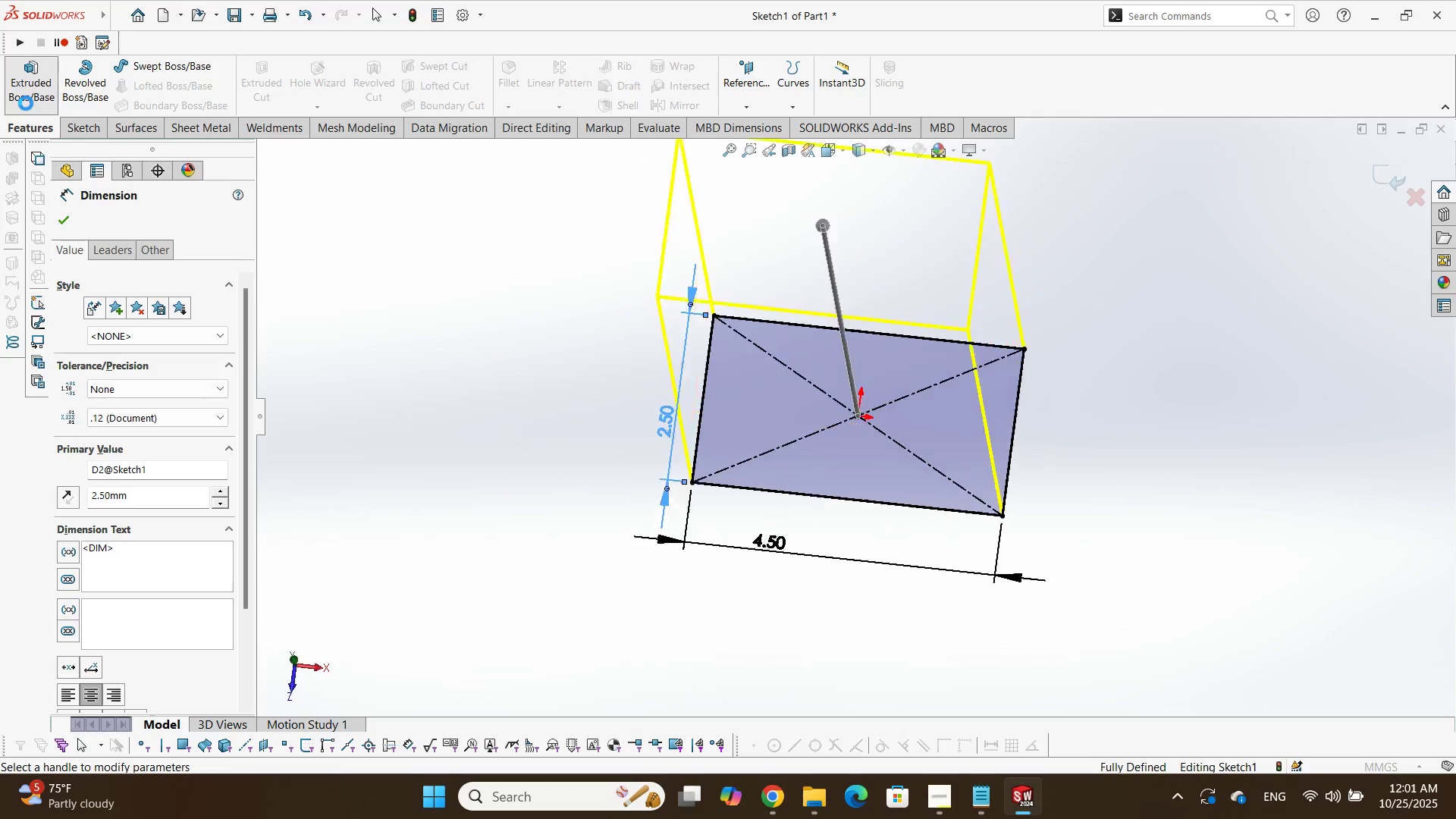 
key(Numpad1)
 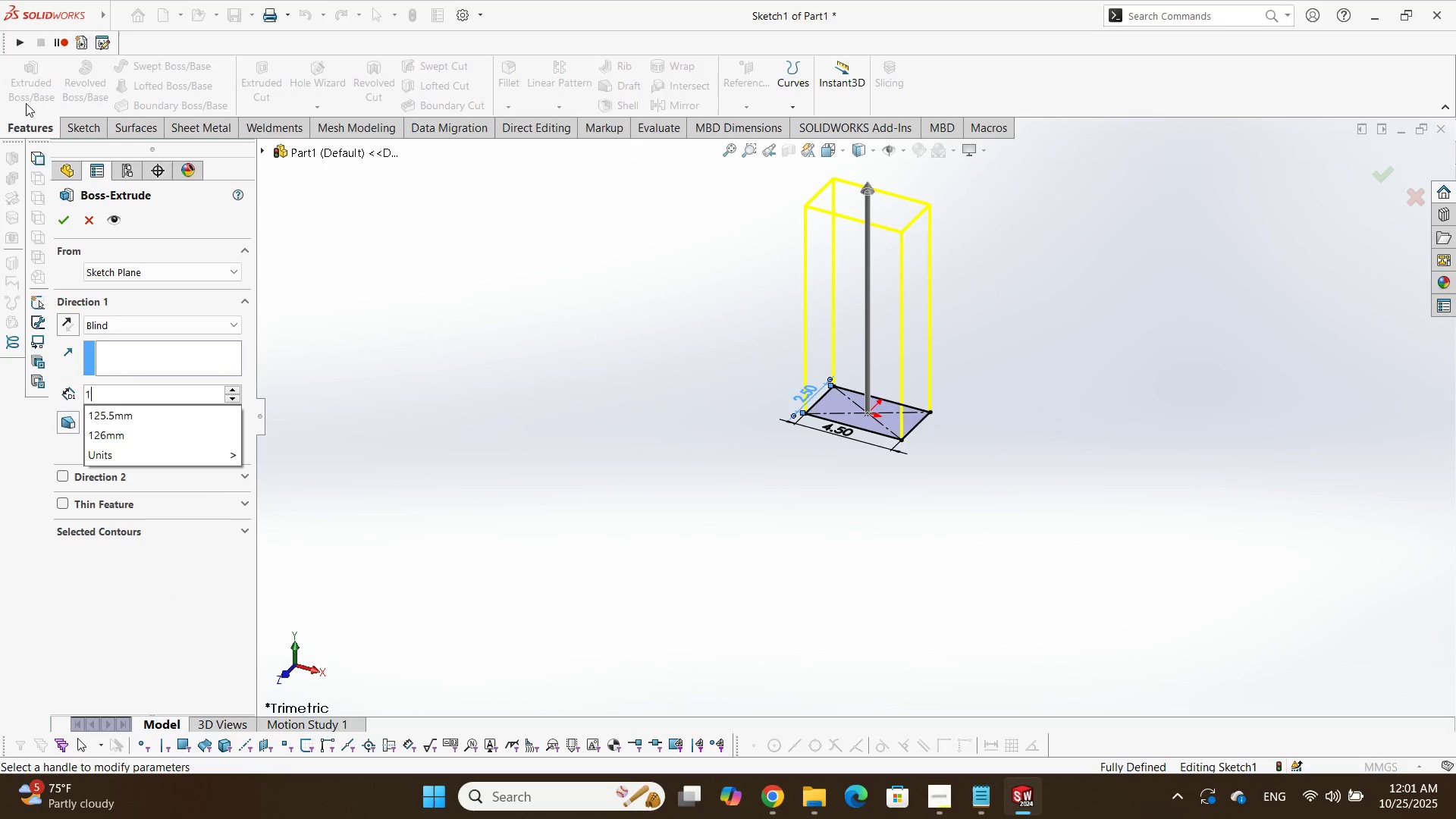 
key(NumpadDecimal)
 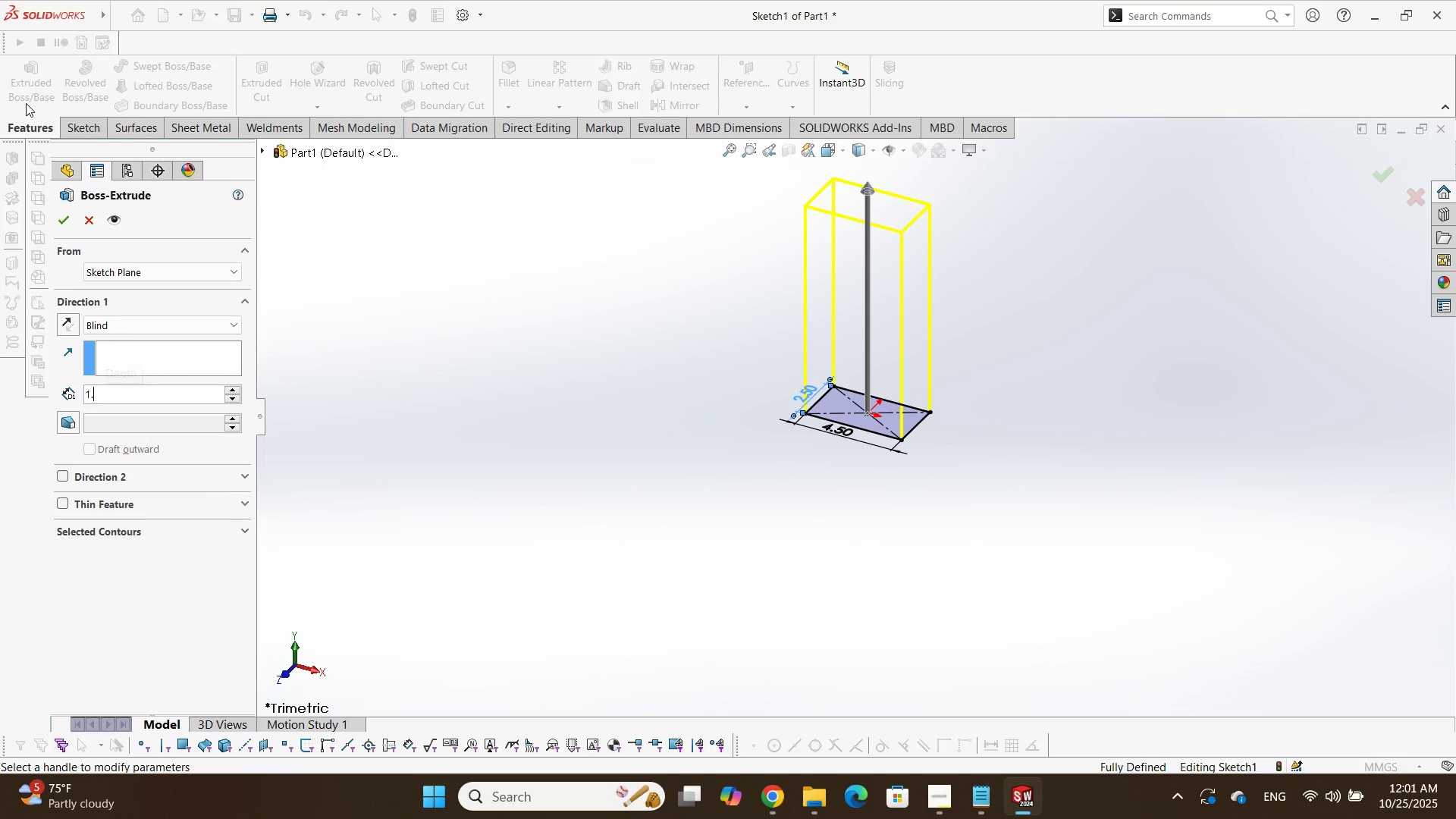 
key(Numpad5)
 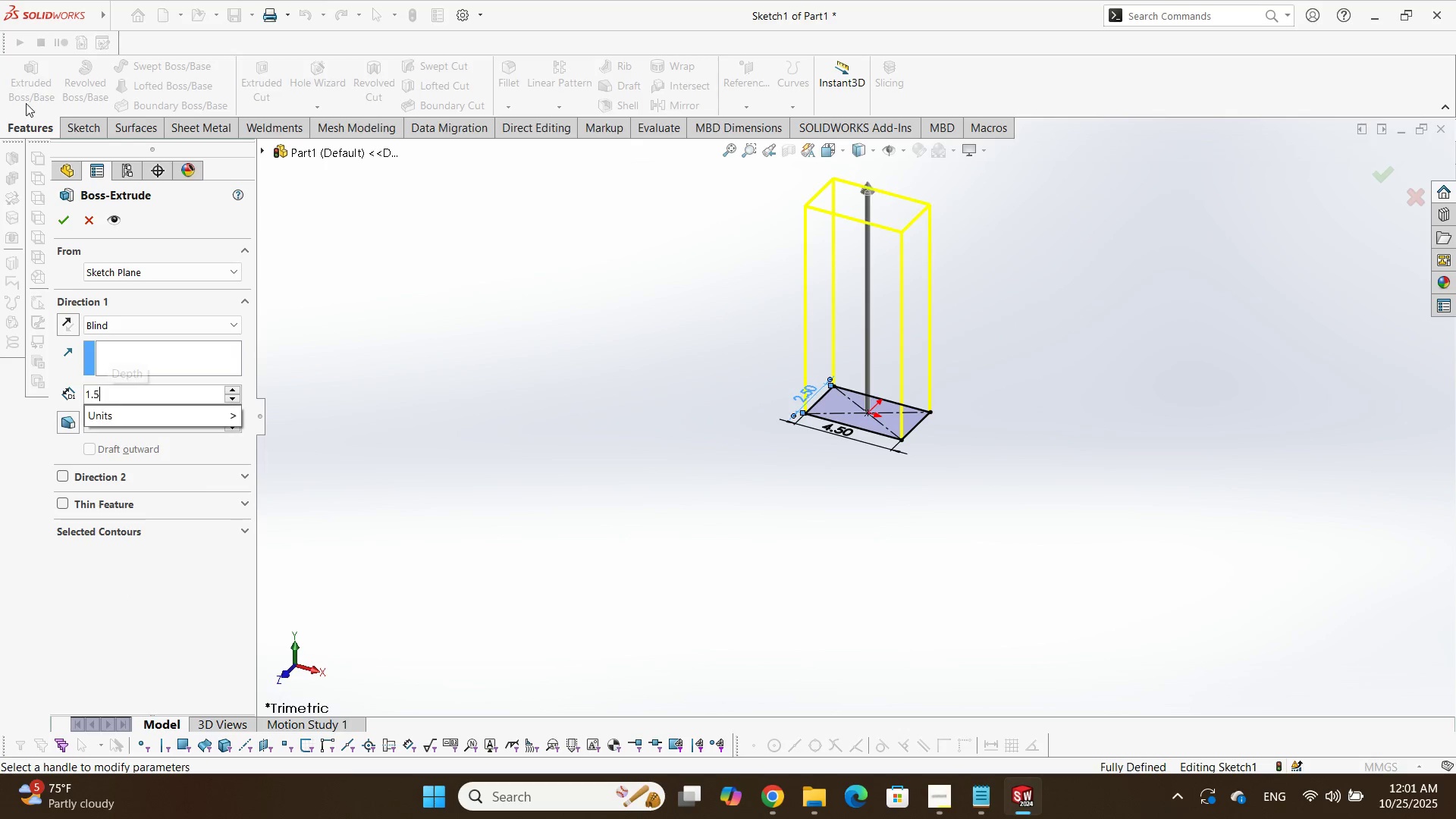 
key(NumpadEnter)
 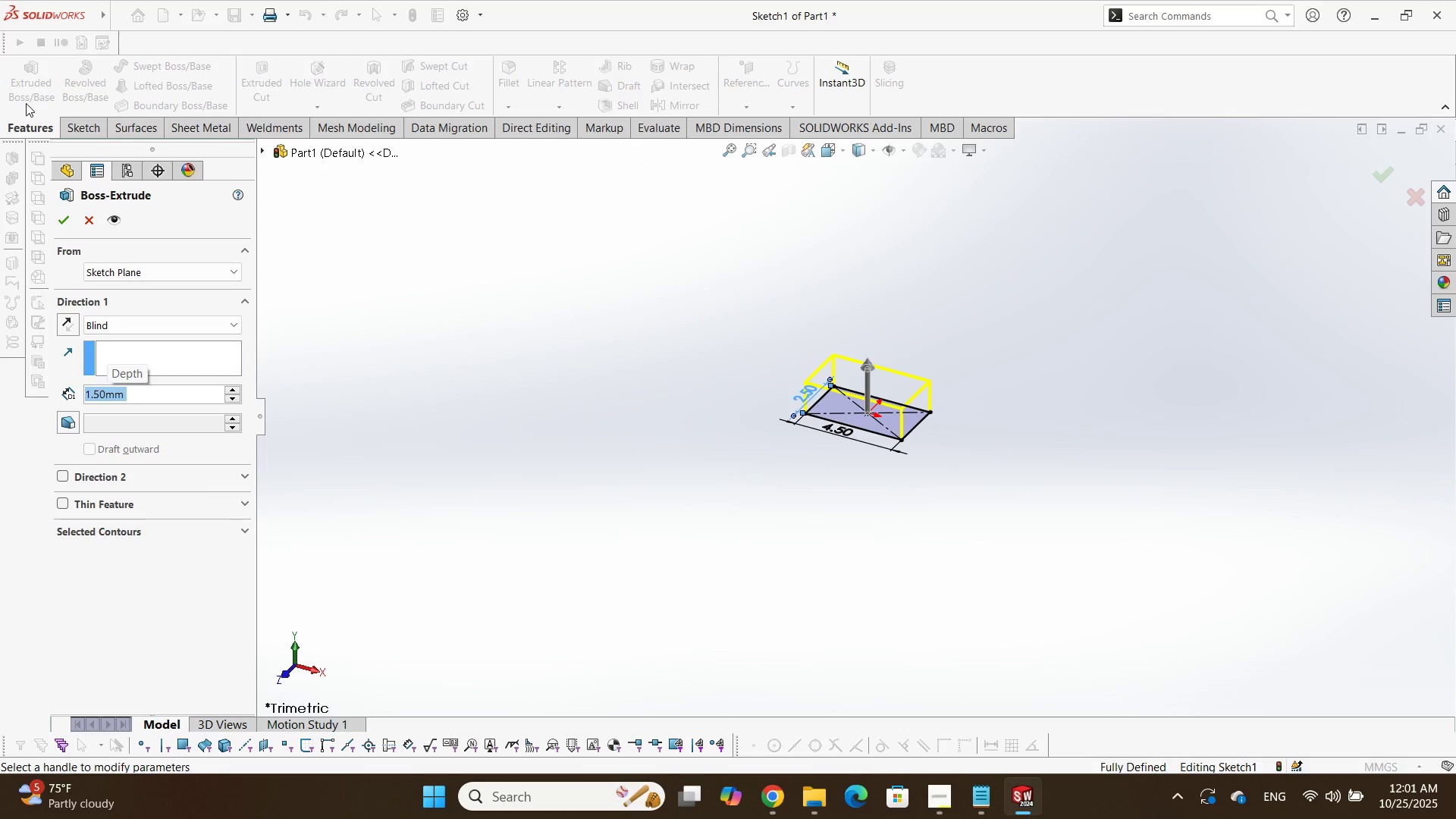 
key(NumpadEnter)
 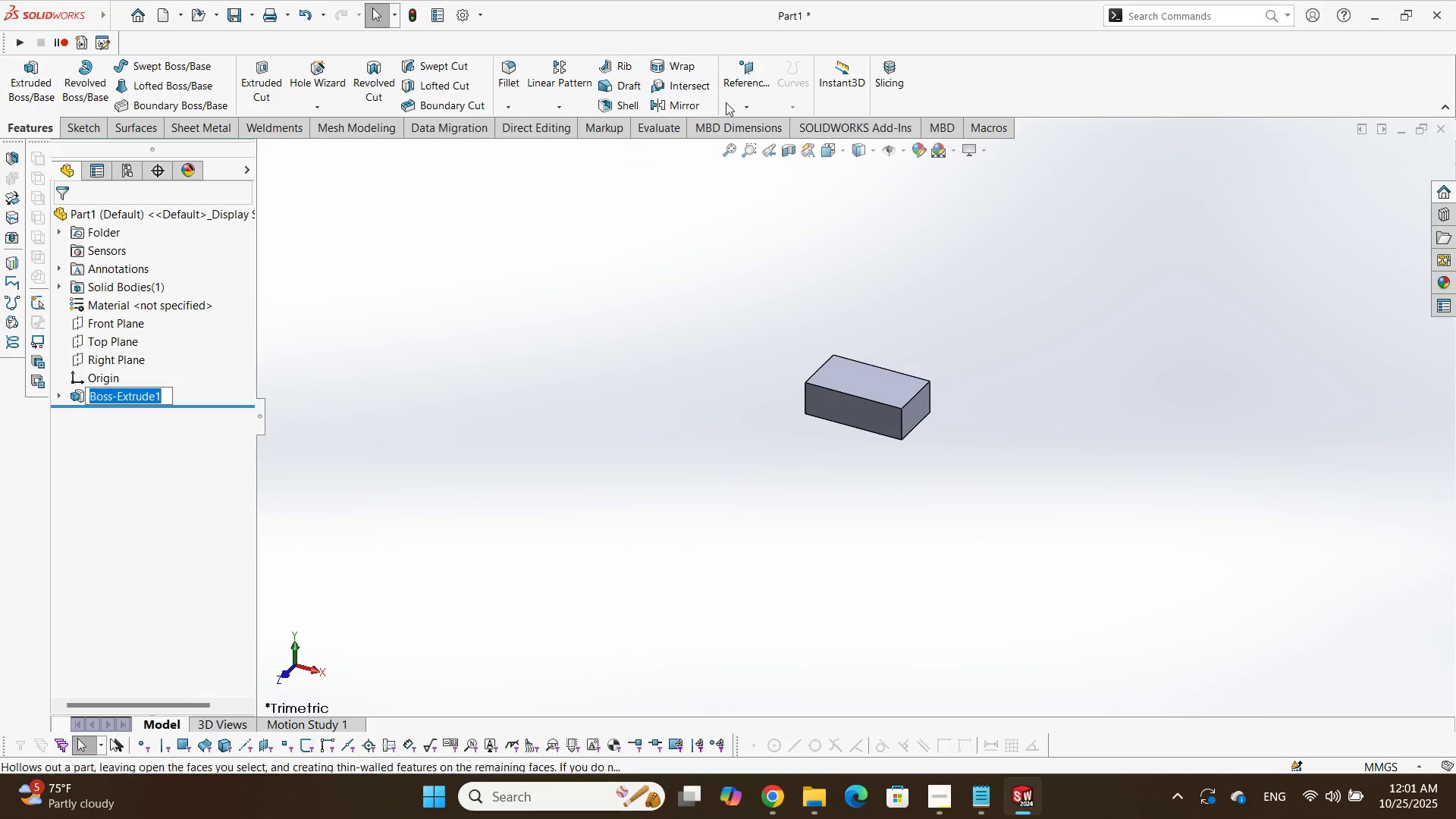 
scroll: coordinate [792, 306], scroll_direction: down, amount: 9.0
 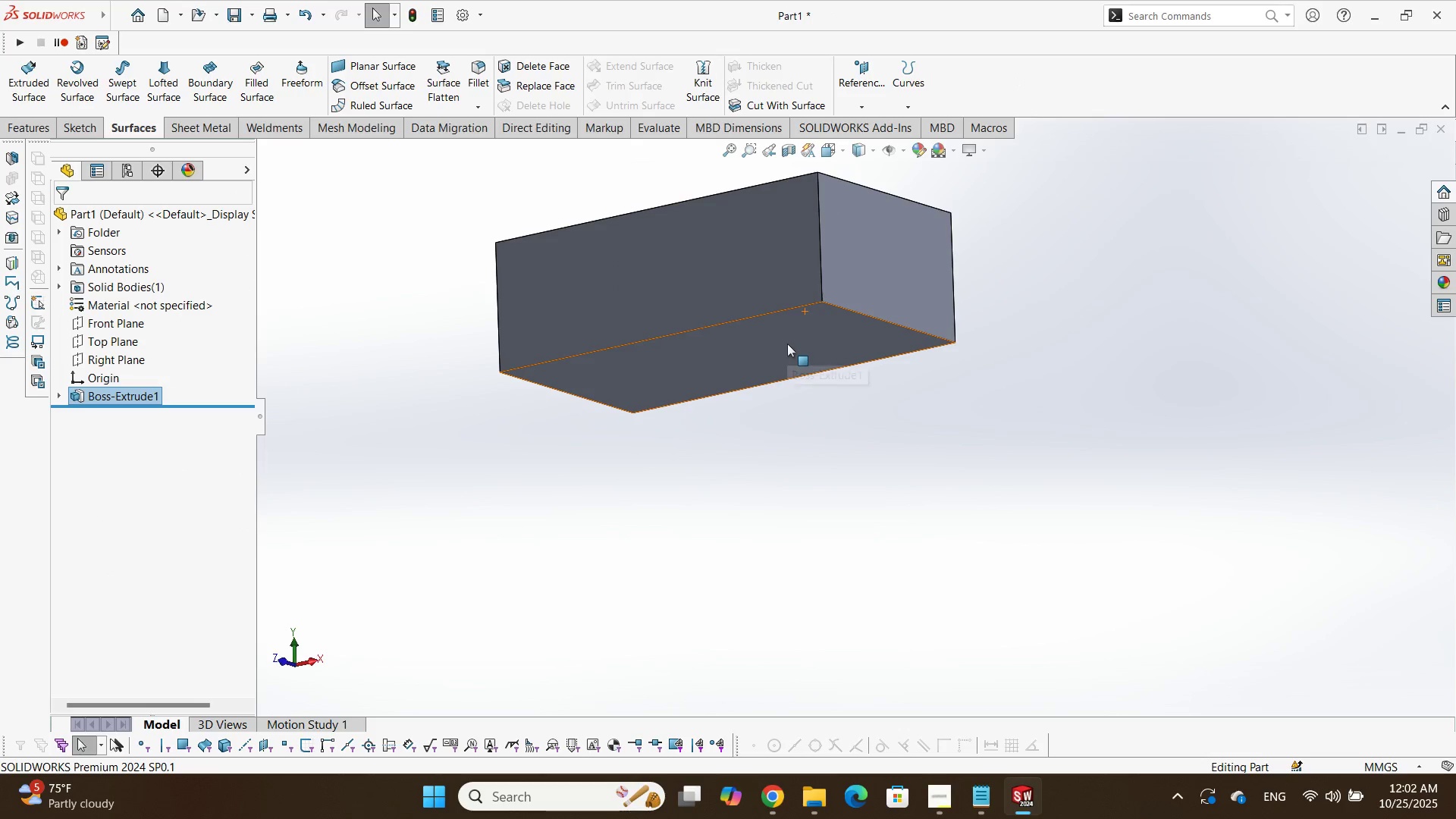 
left_click([787, 344])
 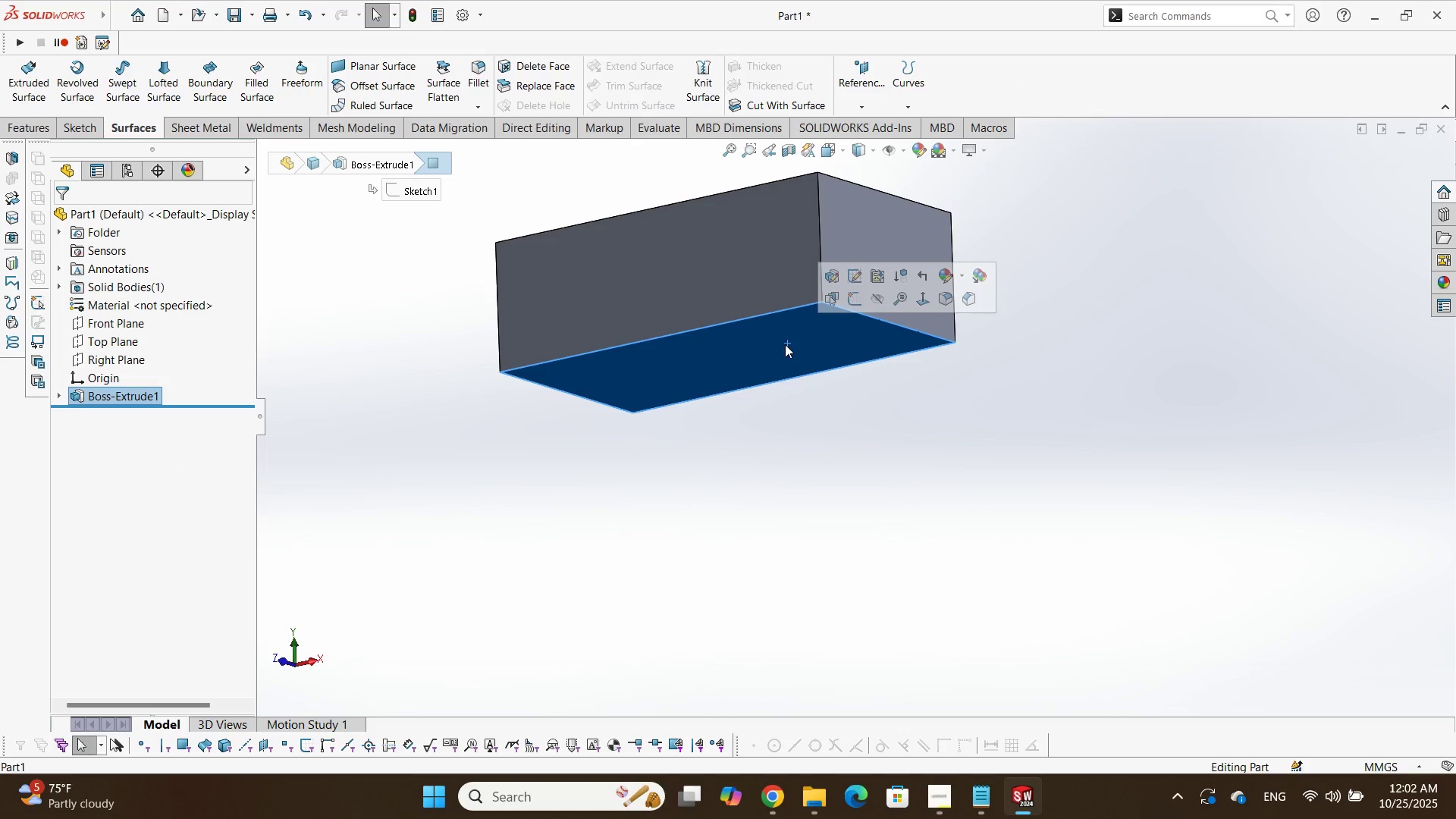 
key(P)
 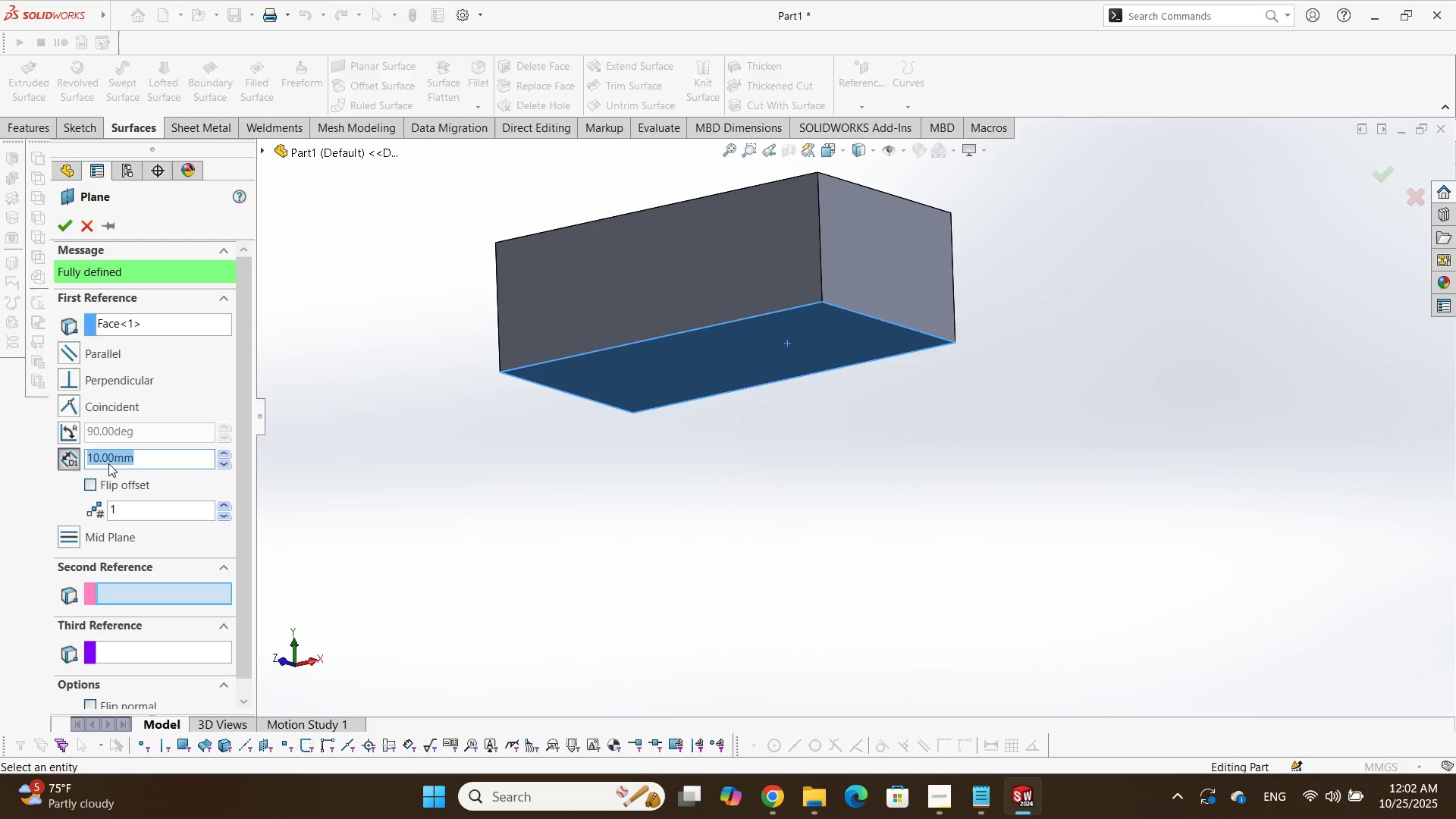 
key(Numpad0)
 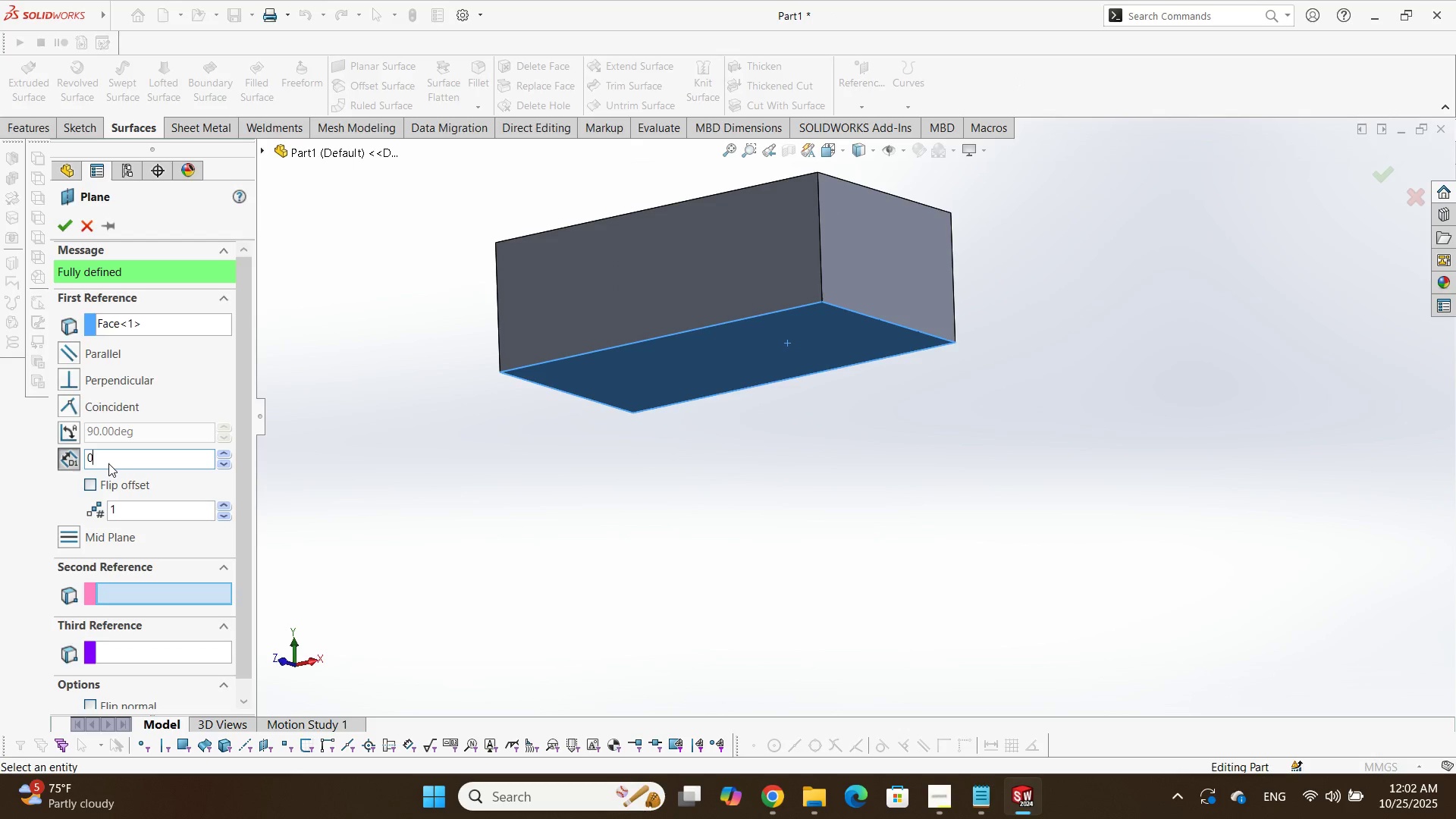 
key(NumpadDecimal)
 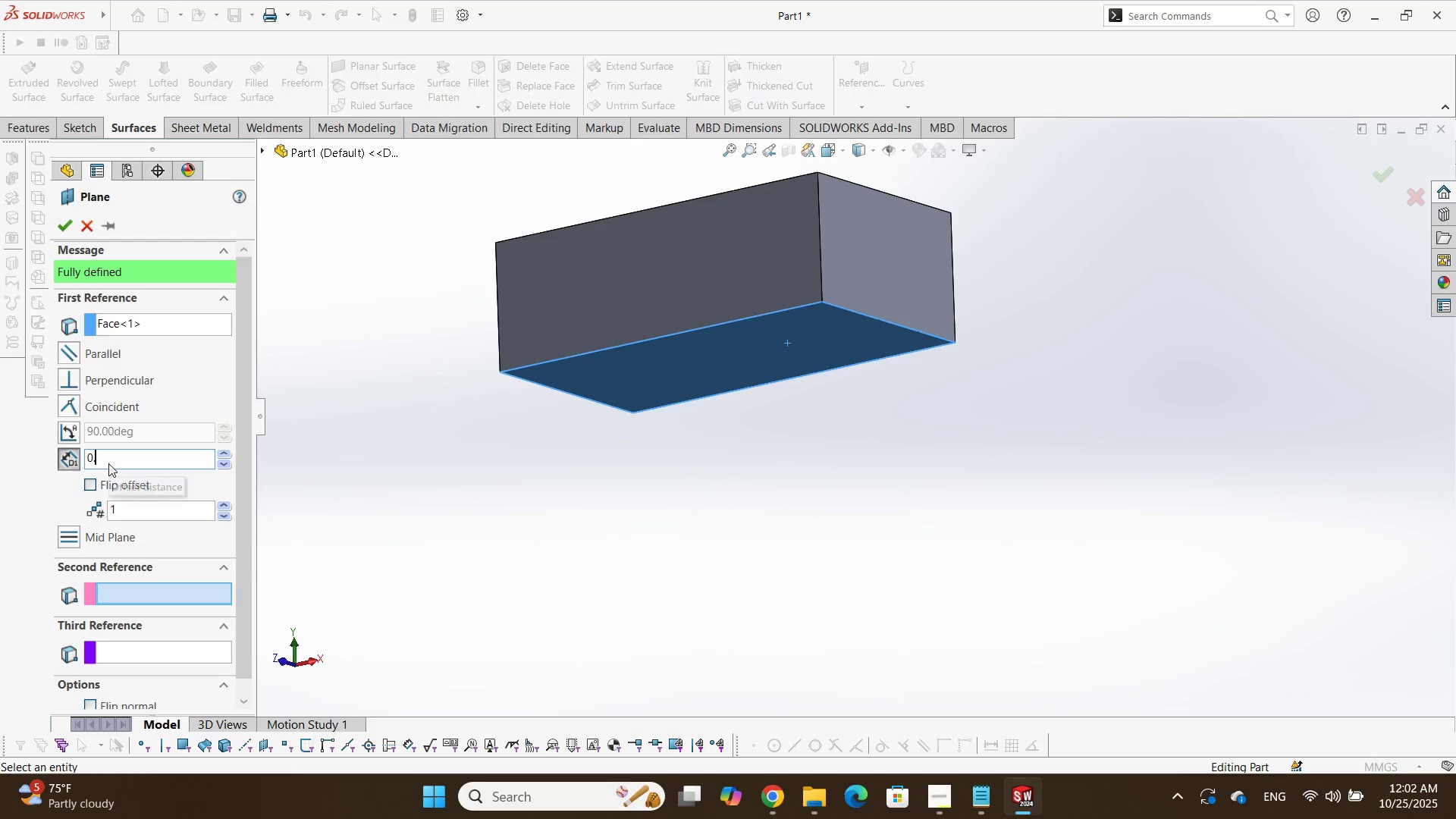 
key(Numpad3)
 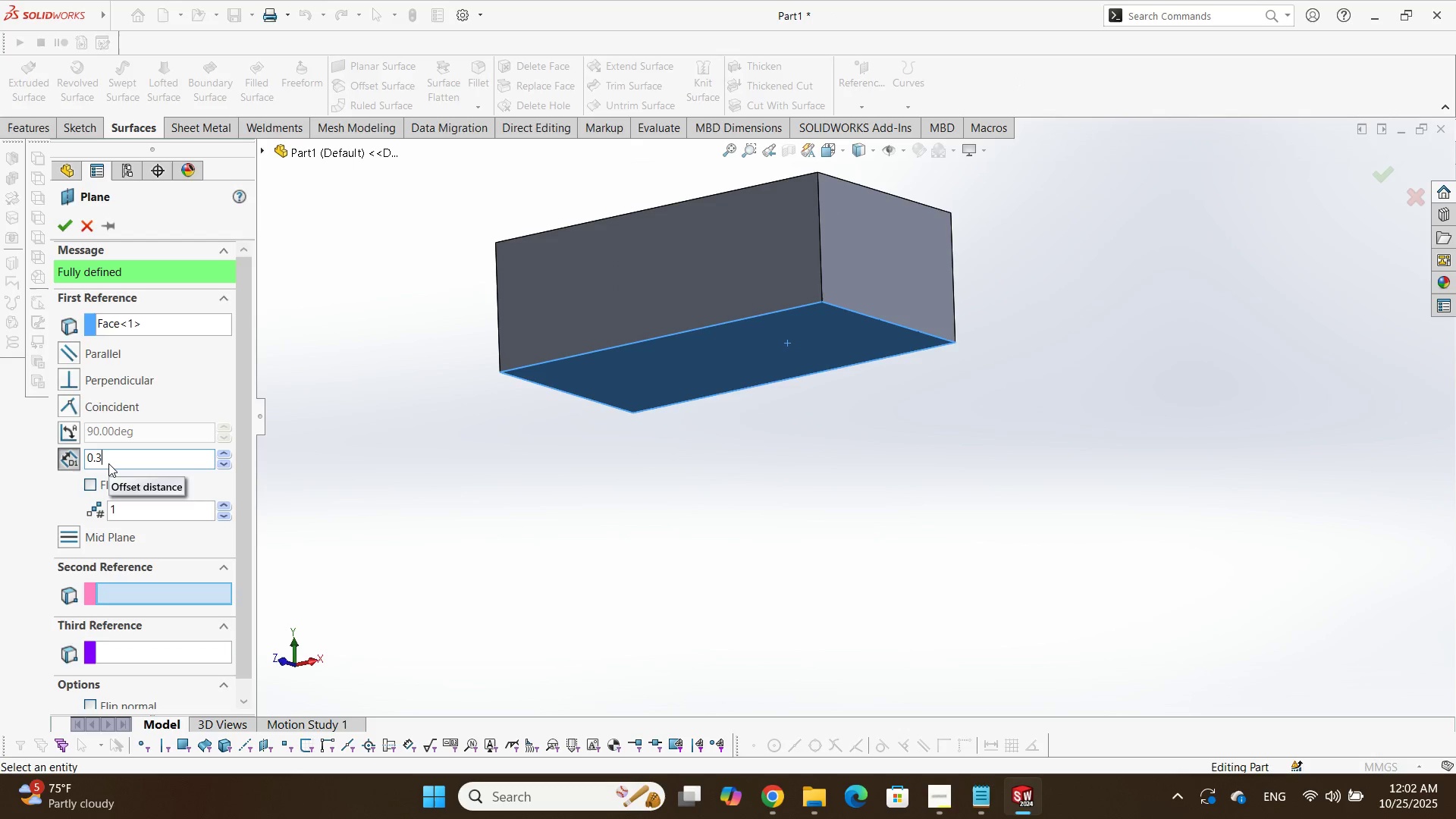 
key(Numpad8)
 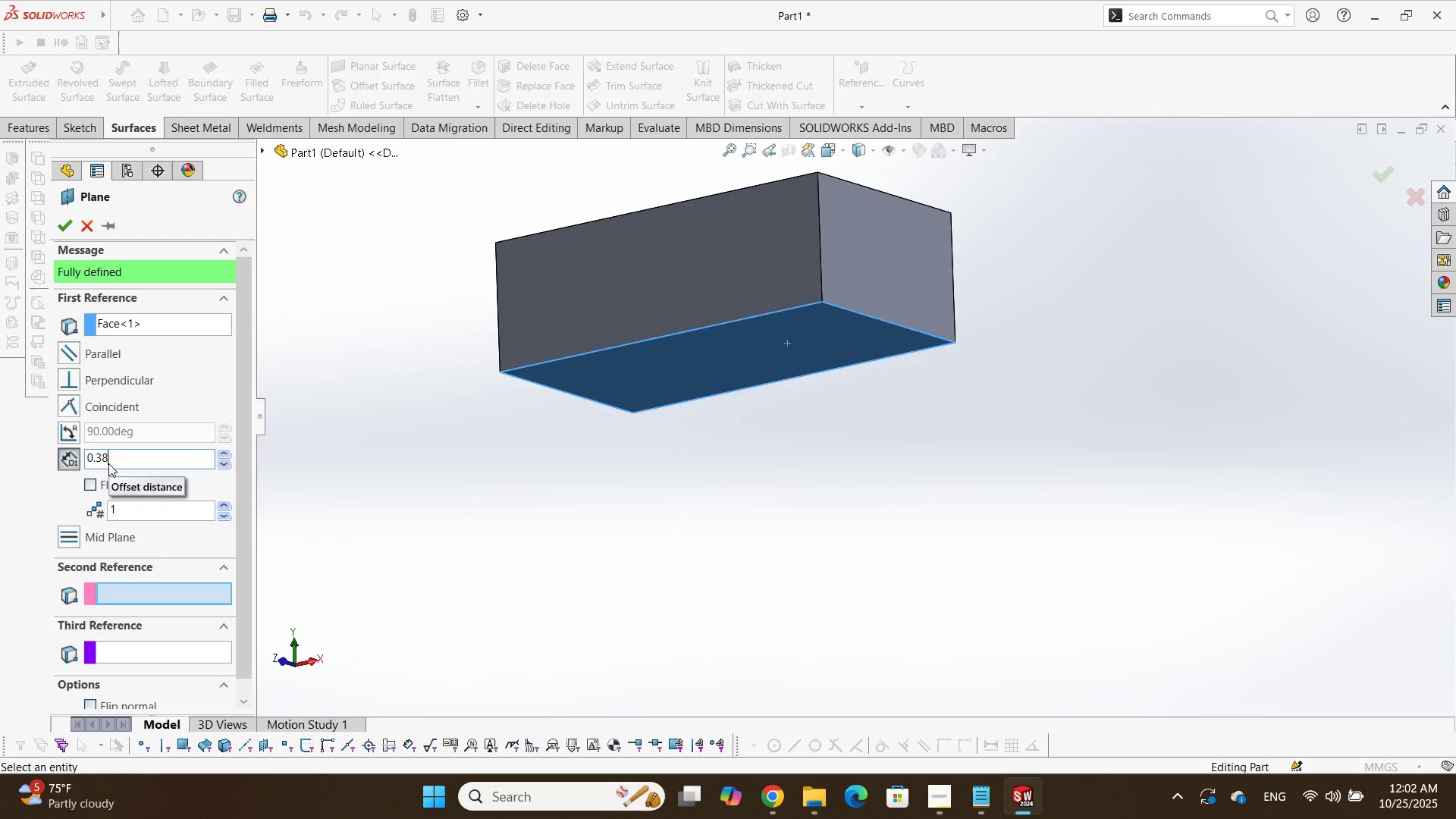 
key(NumpadEnter)
 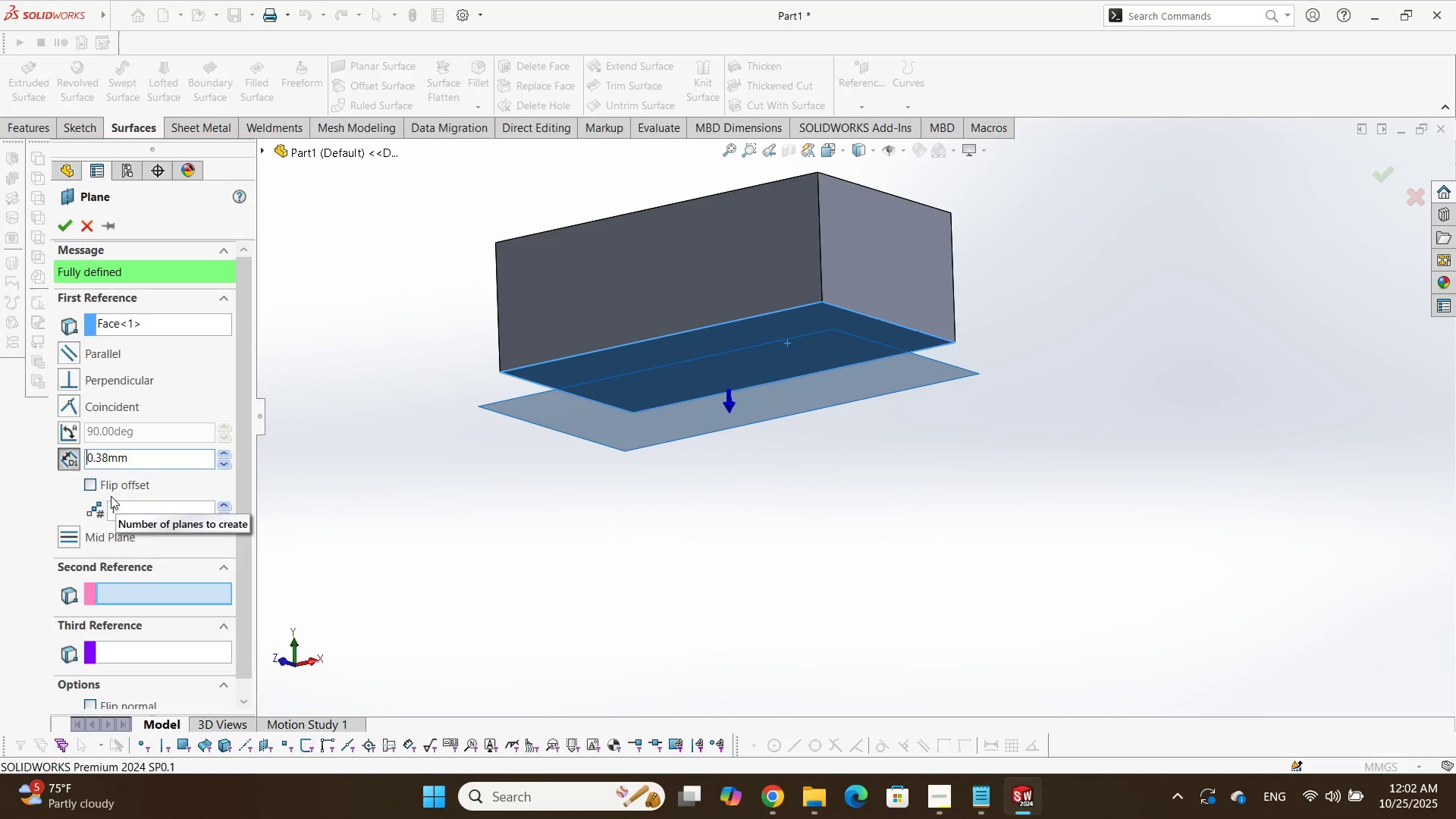 
left_click([107, 485])
 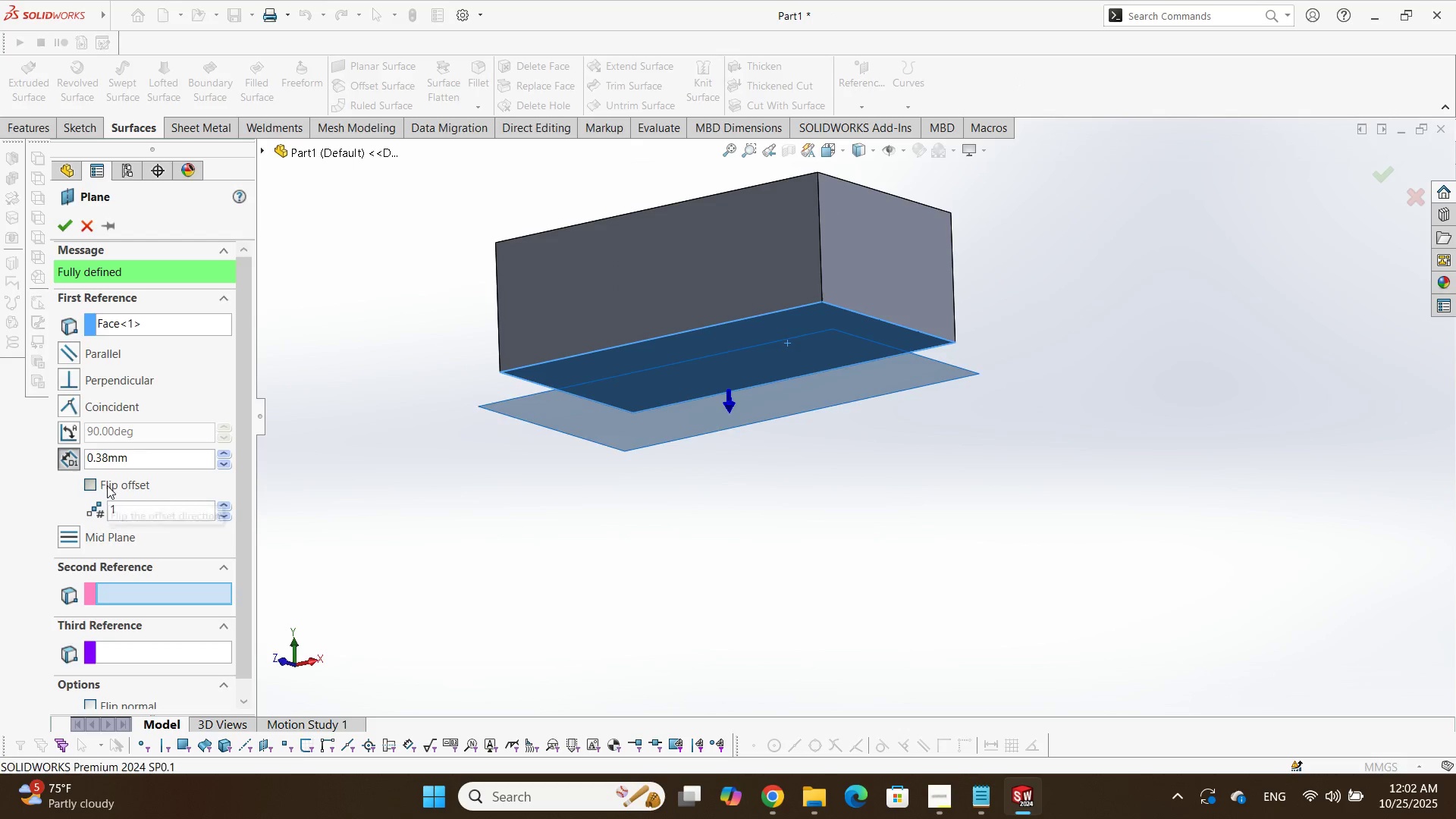 
key(Alt+AltLeft)
 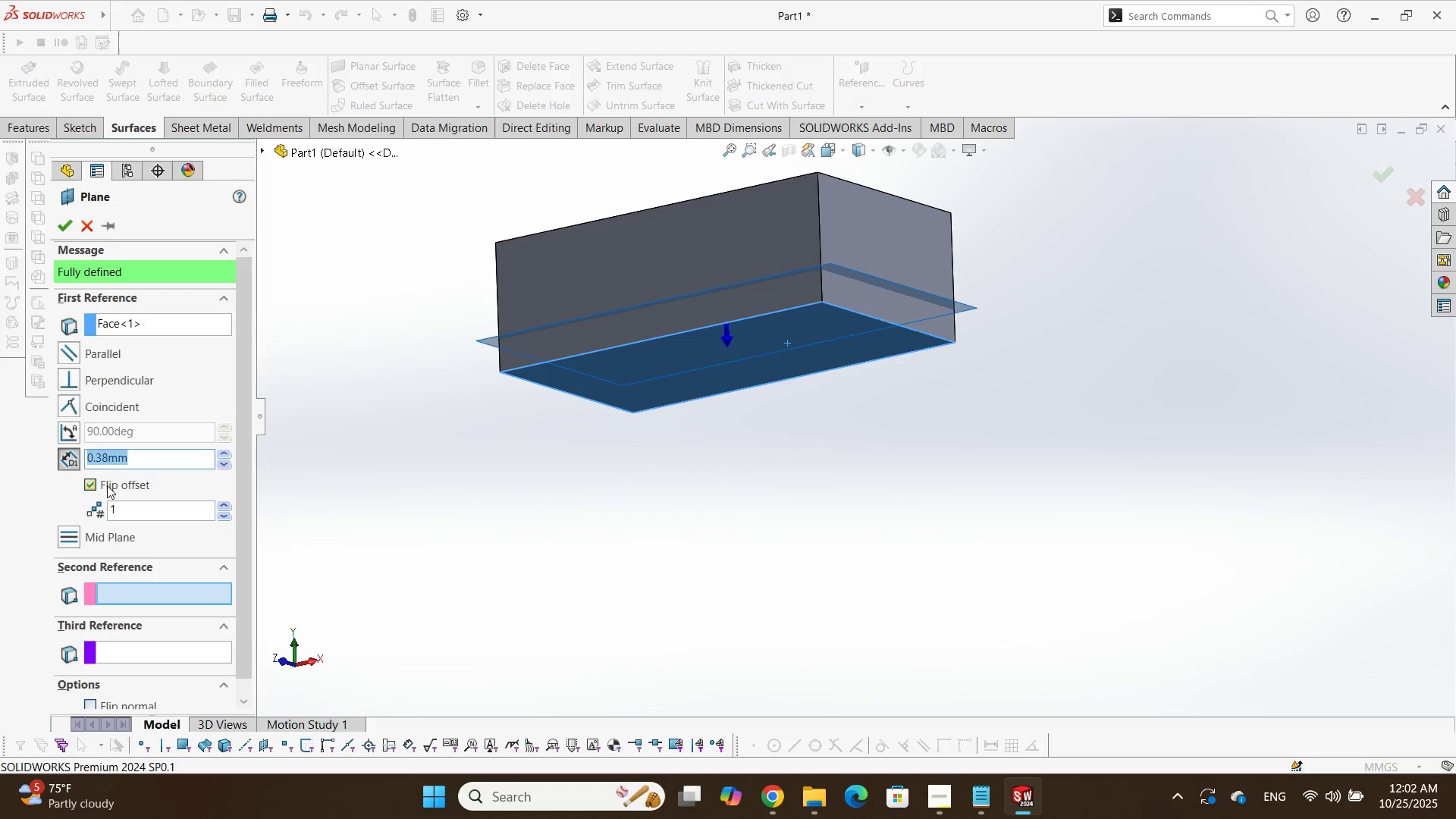 
key(Alt+Tab)
 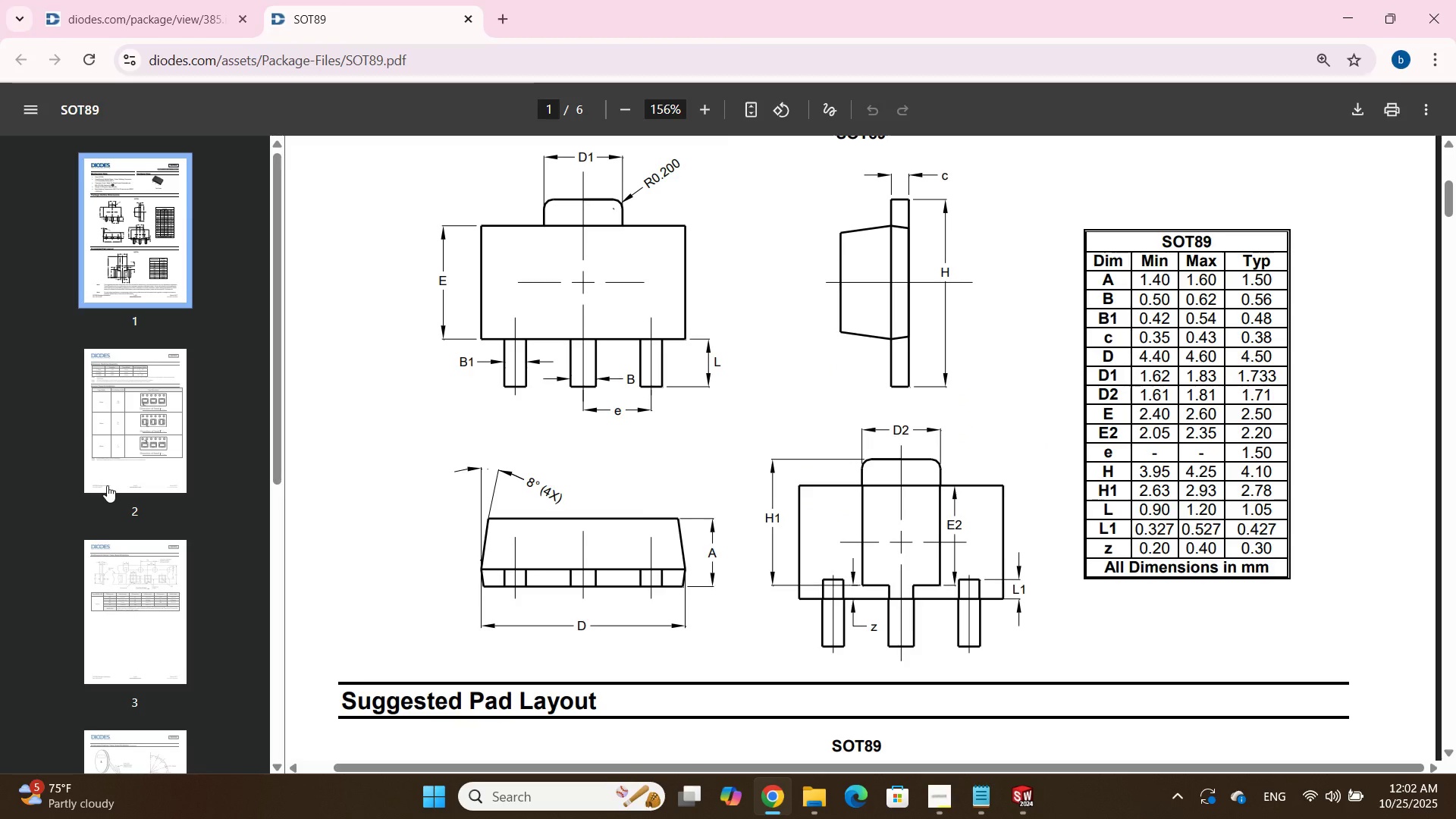 
wait(5.39)
 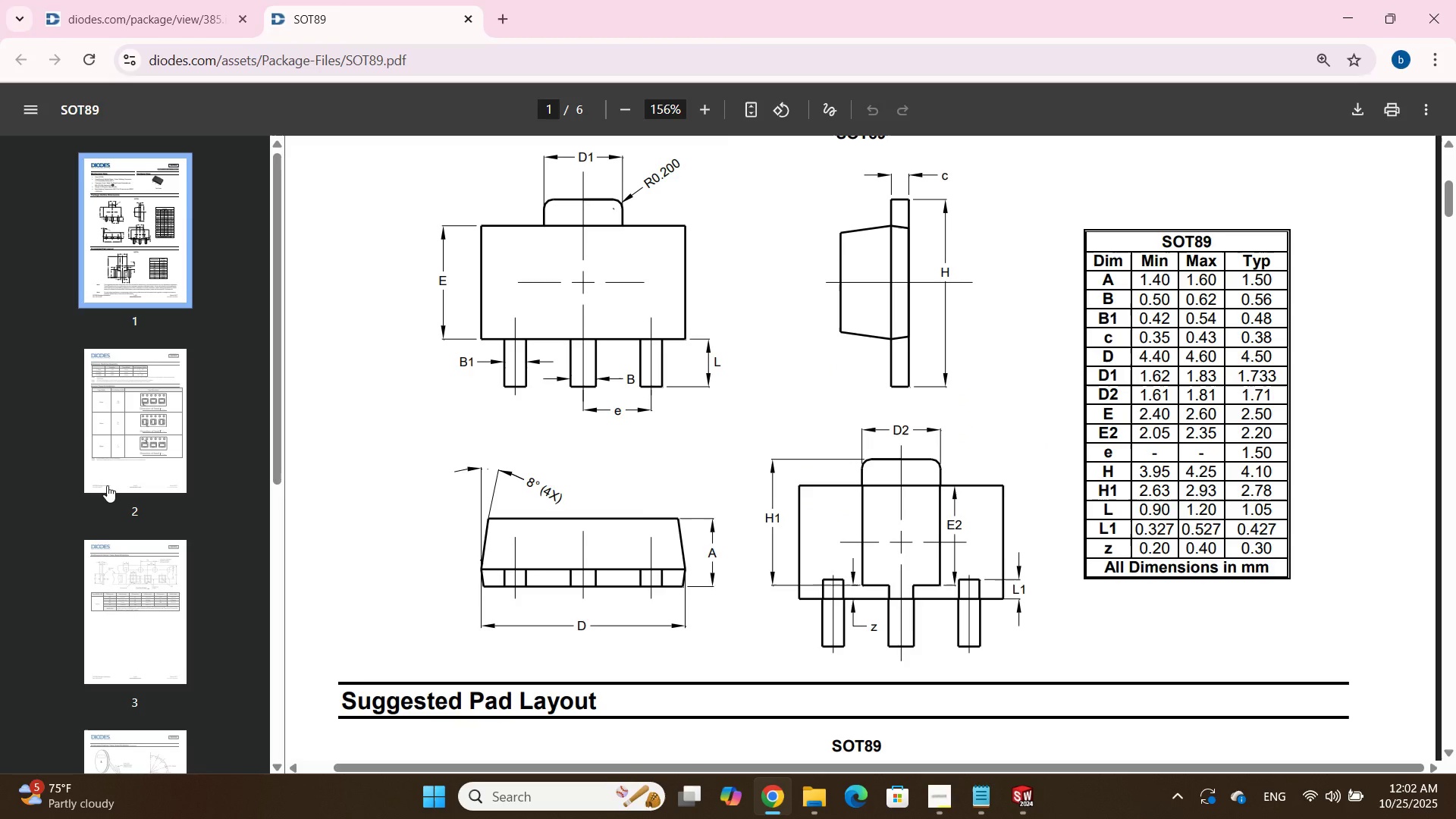 
key(Alt+Tab)
 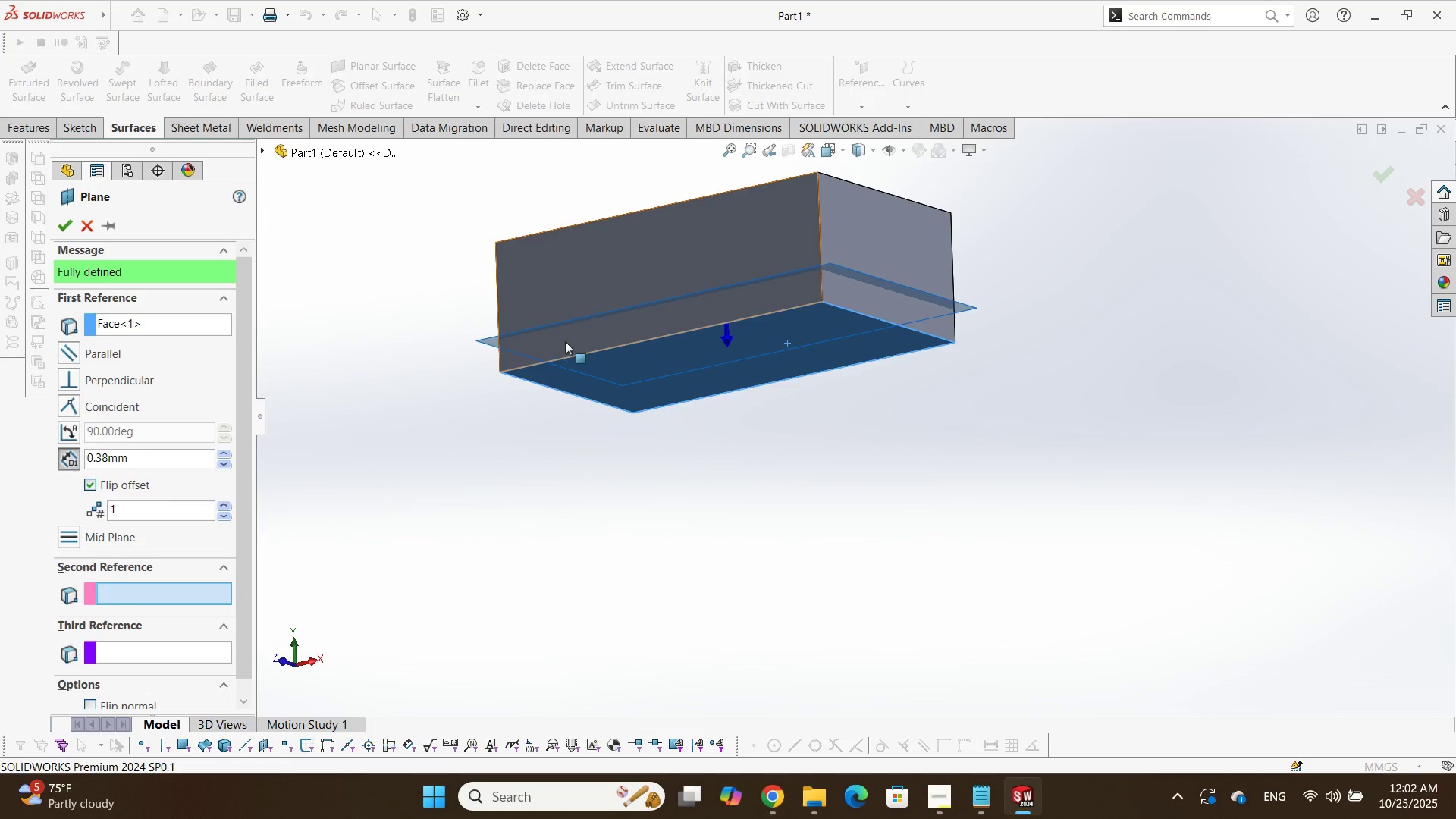 
key(Enter)
 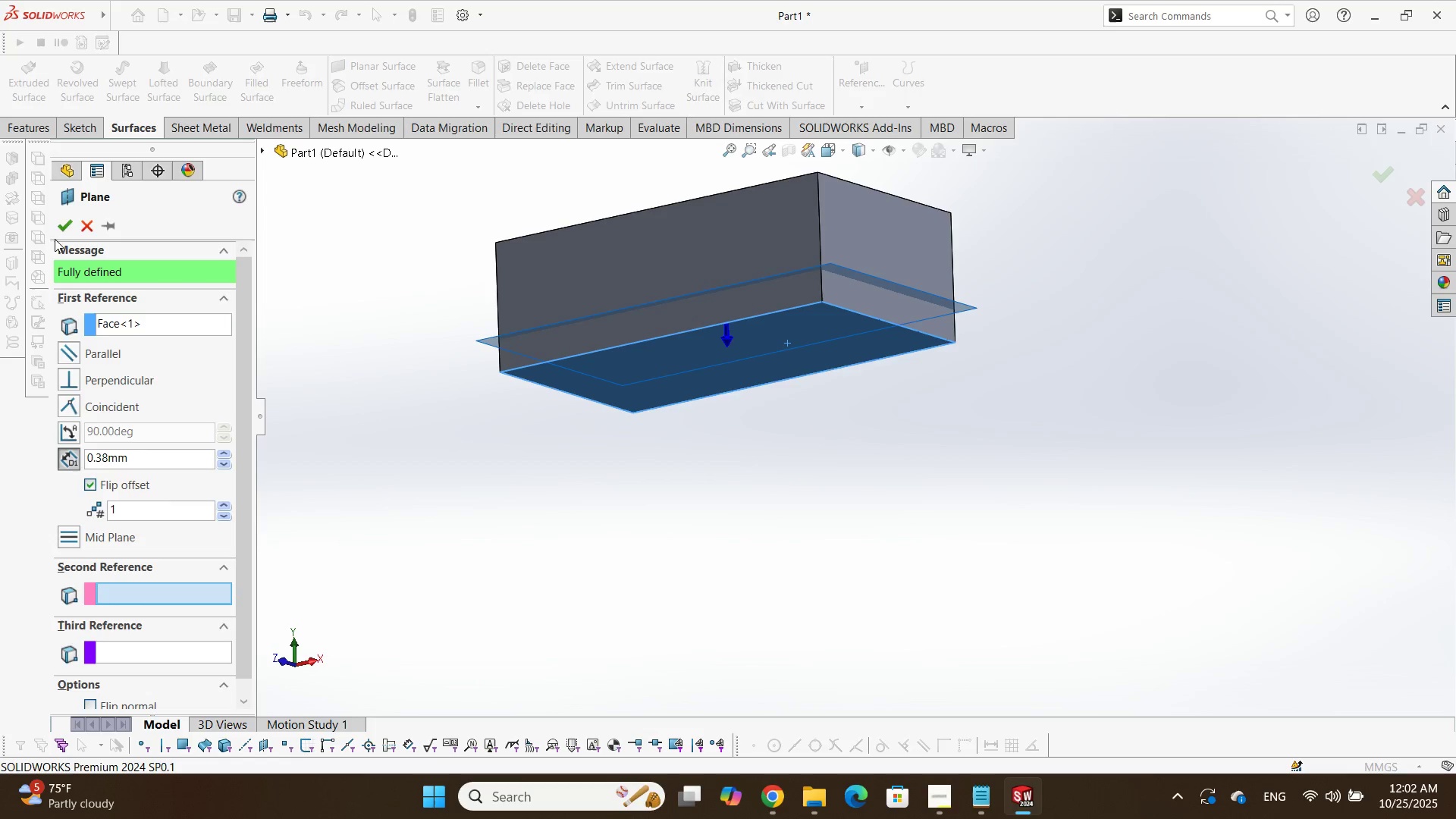 
left_click([58, 216])
 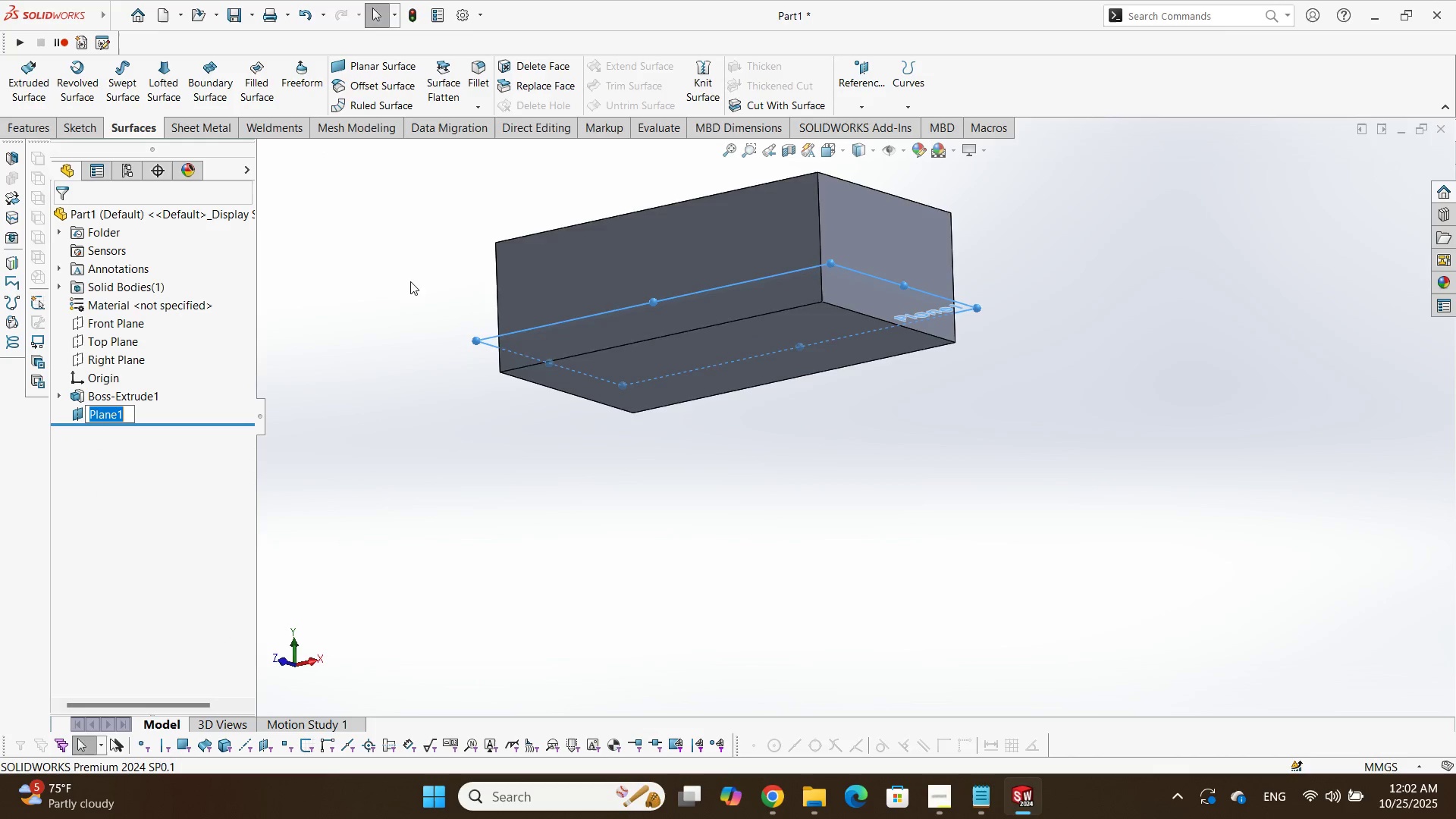 
scroll: coordinate [699, 310], scroll_direction: up, amount: 3.0
 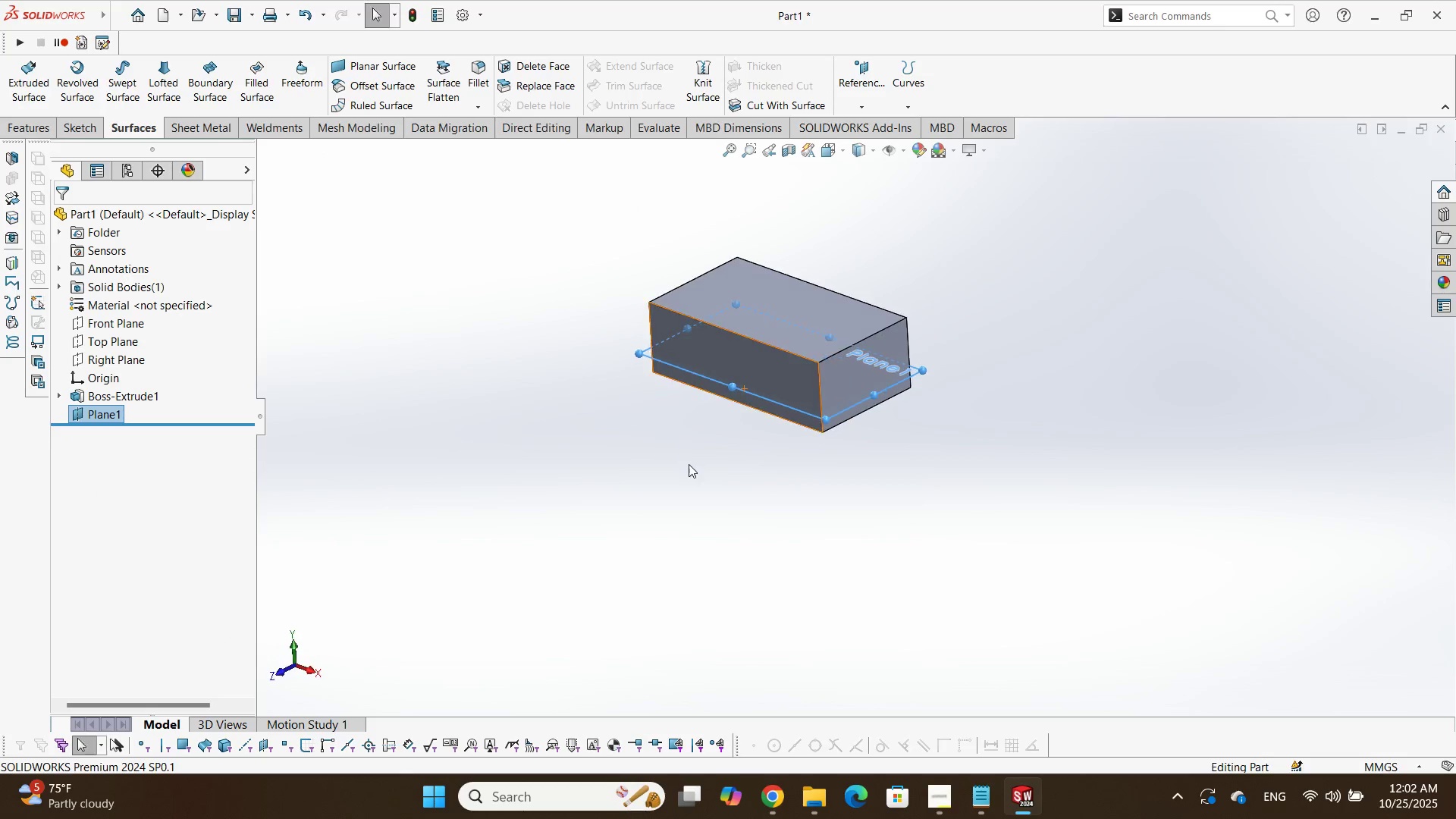 
scroll: coordinate [731, 322], scroll_direction: down, amount: 4.0
 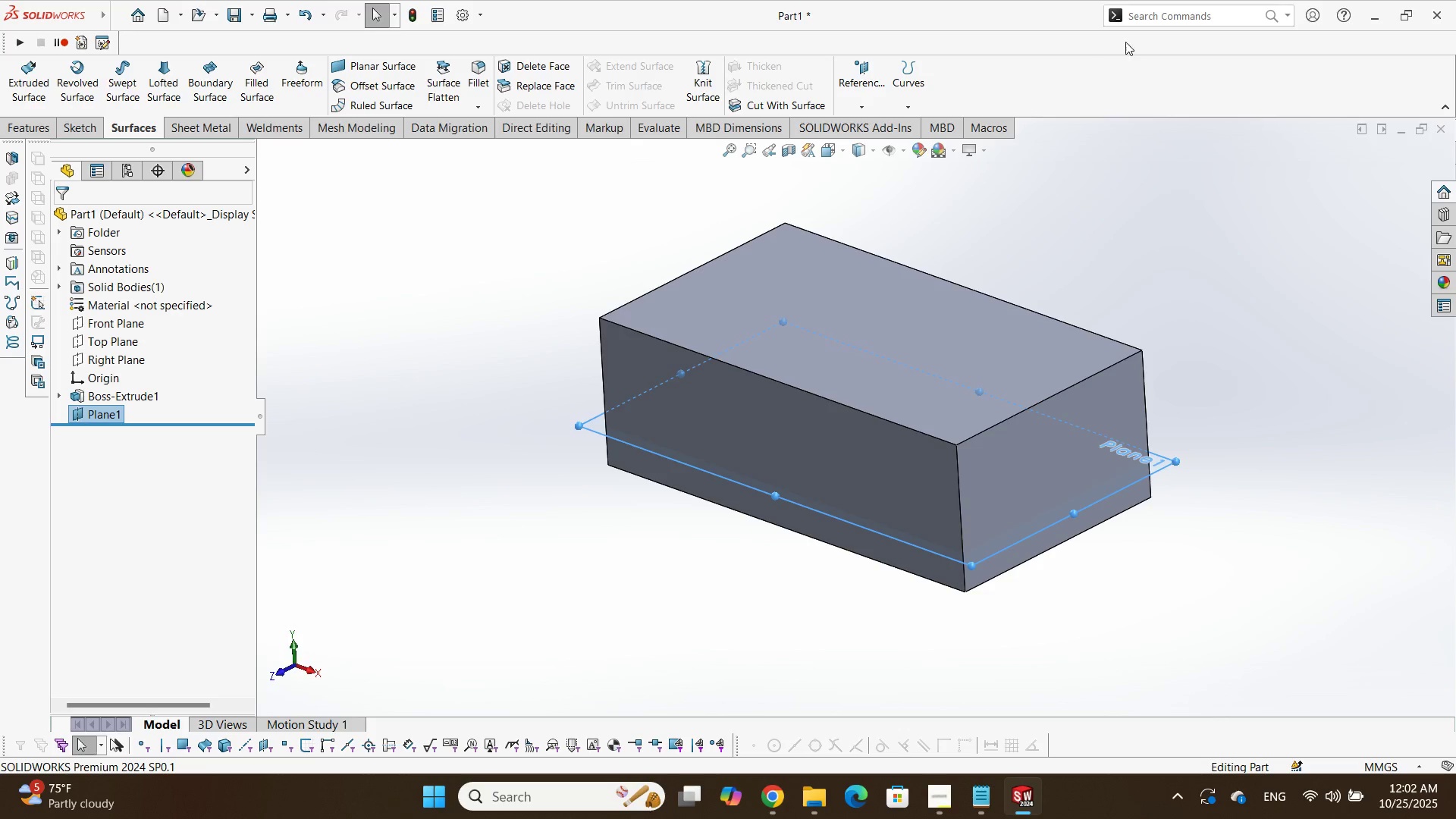 
left_click([1148, 17])
 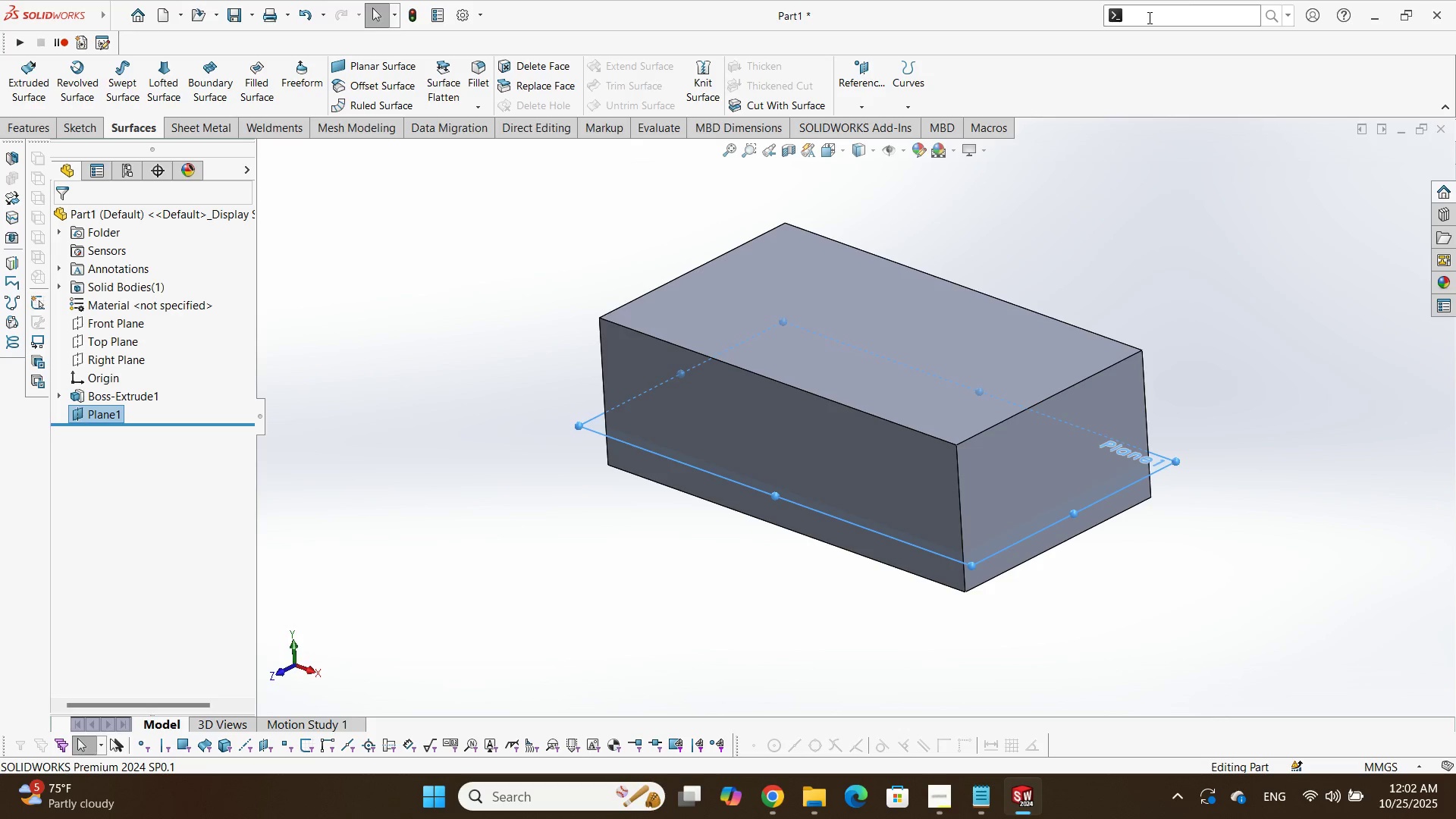 
type(split)
 